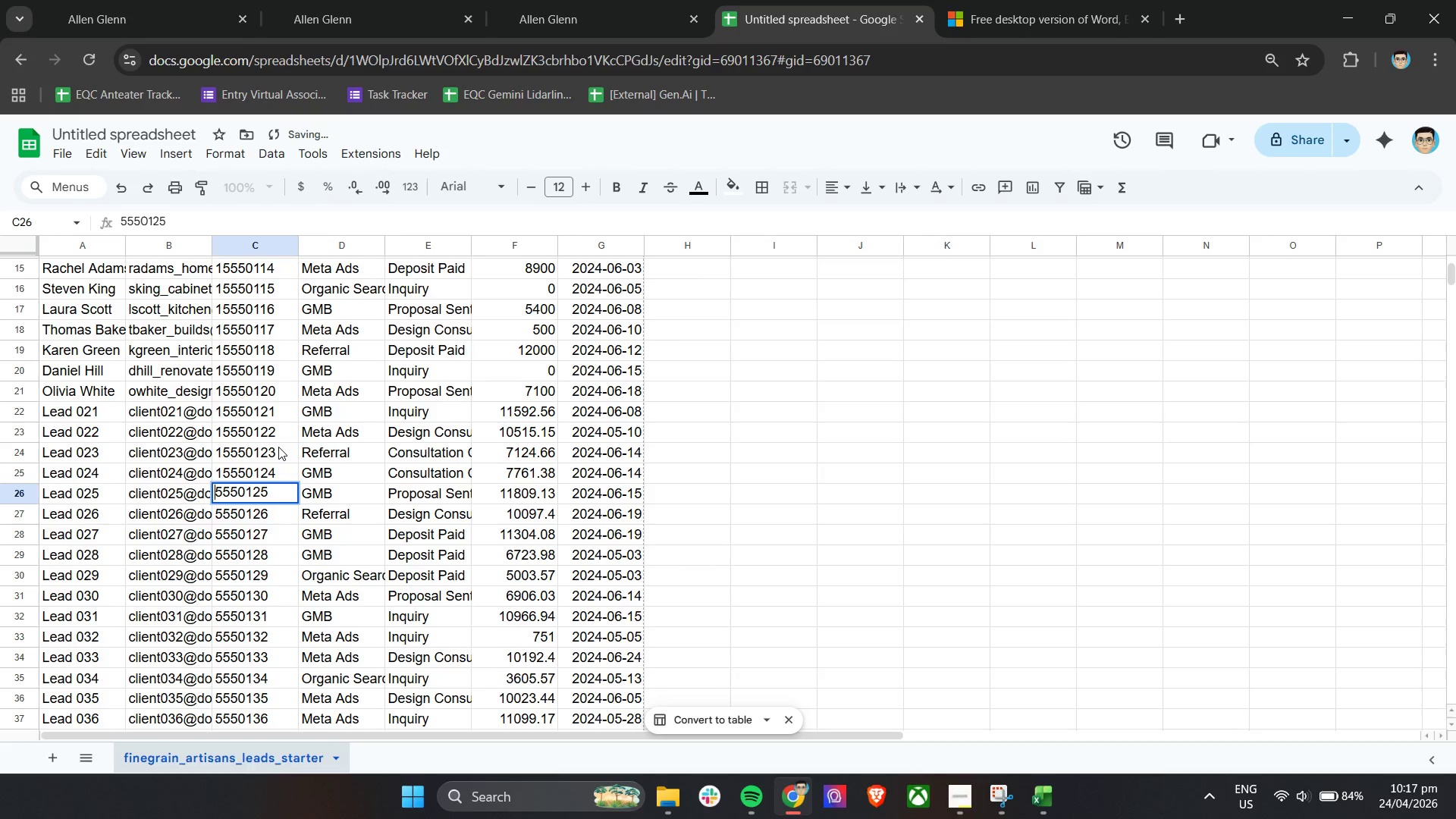 
key(1)
 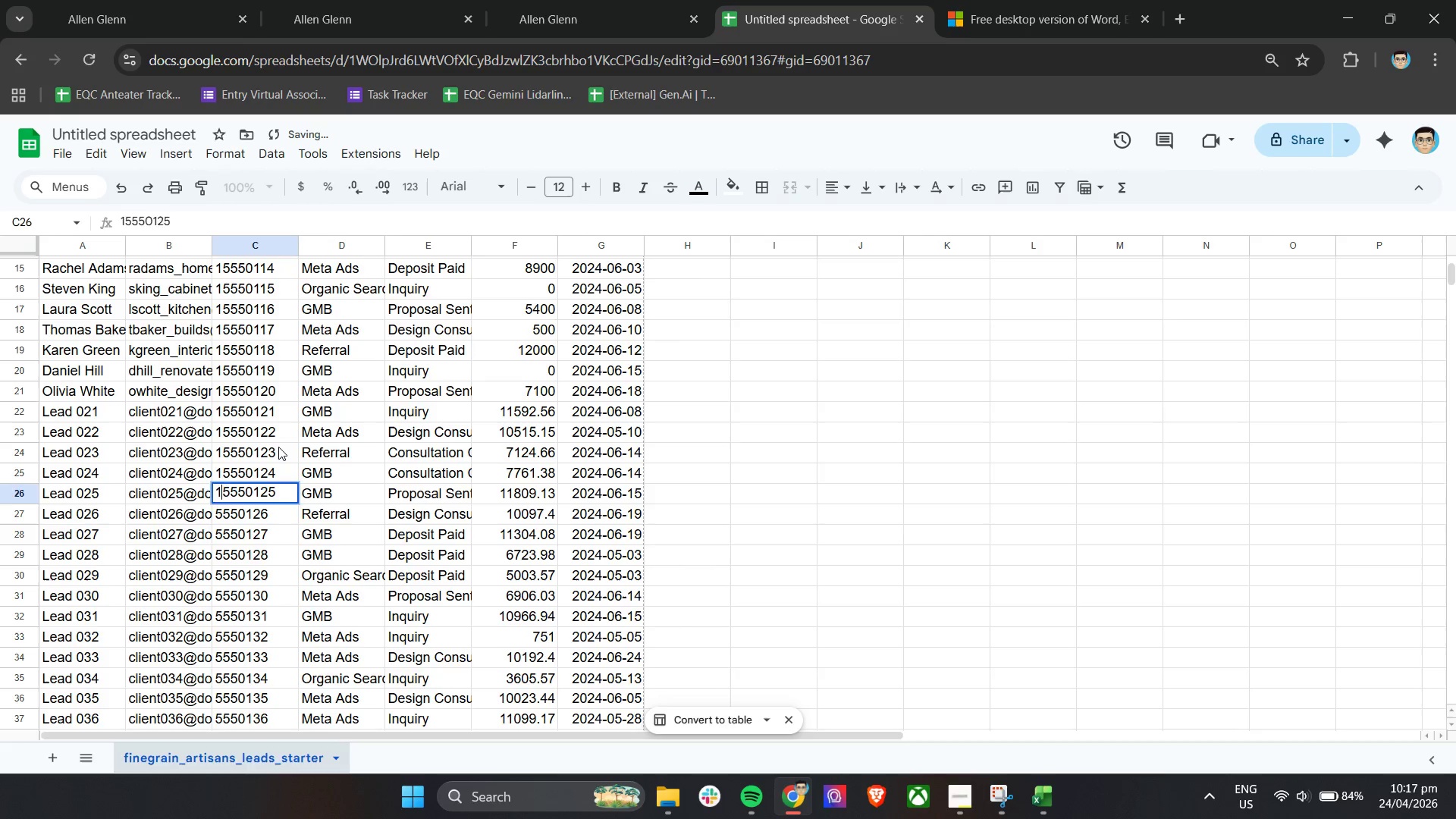 
key(Enter)
 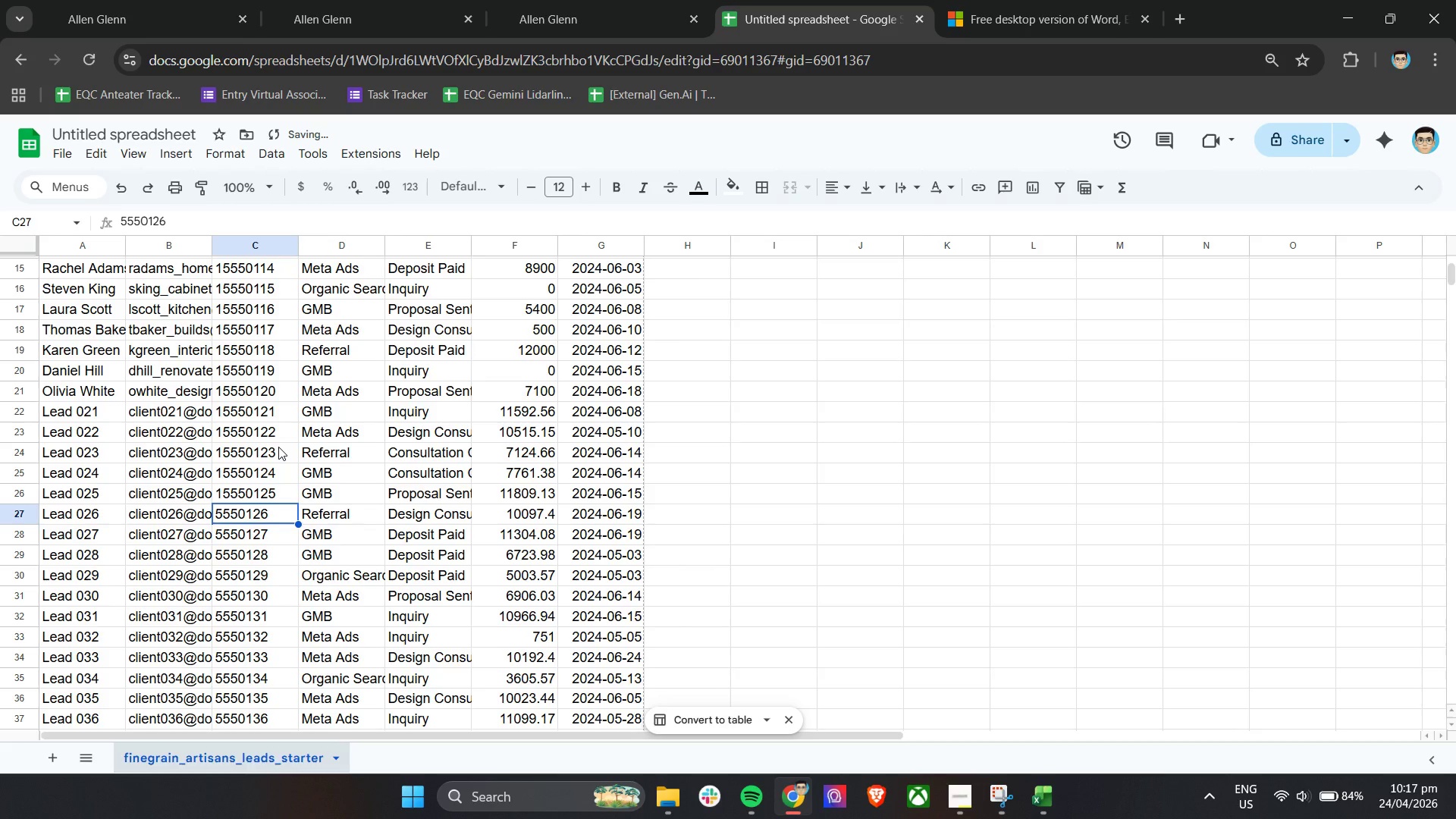 
key(Enter)
 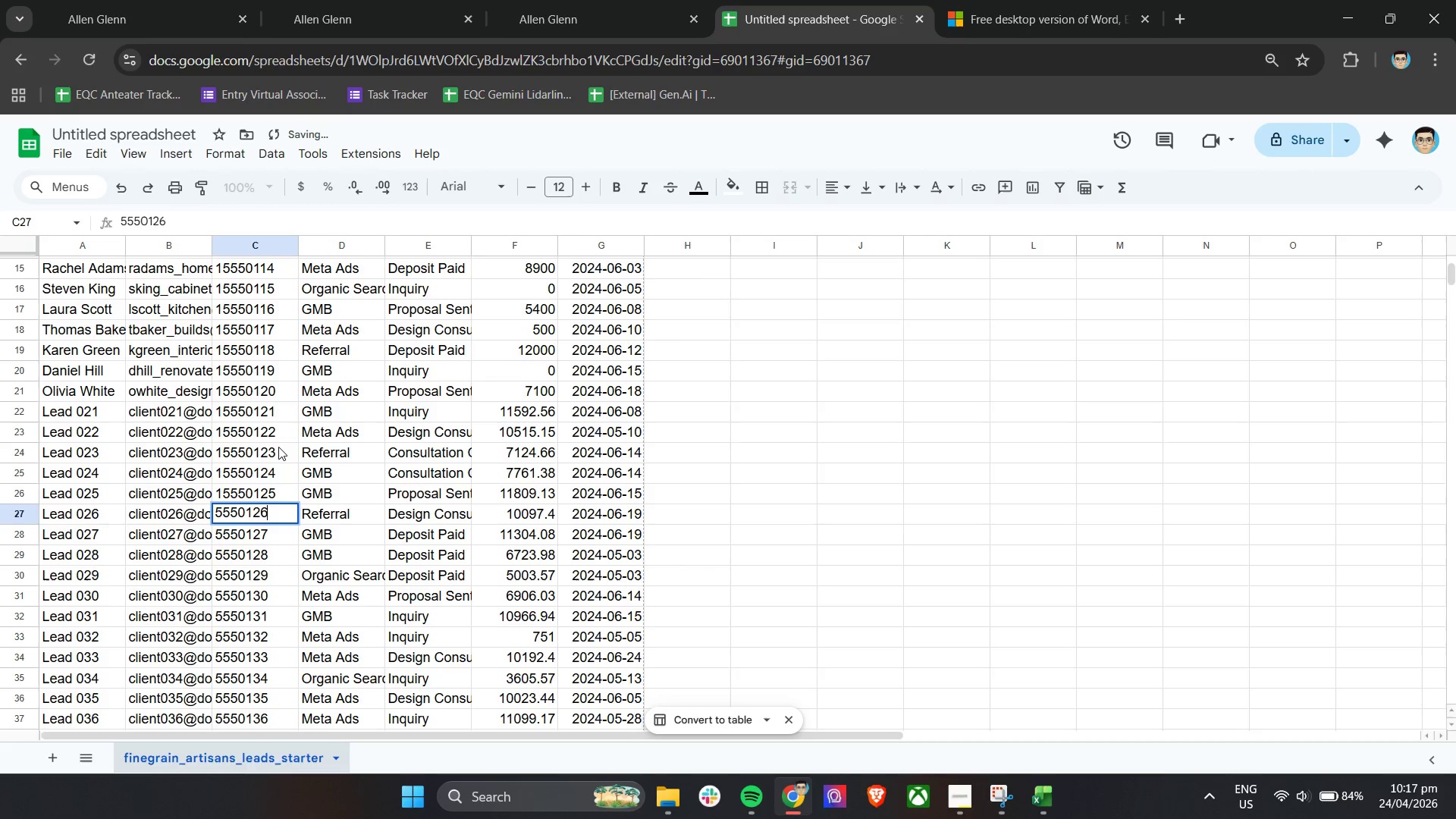 
key(ArrowUp)
 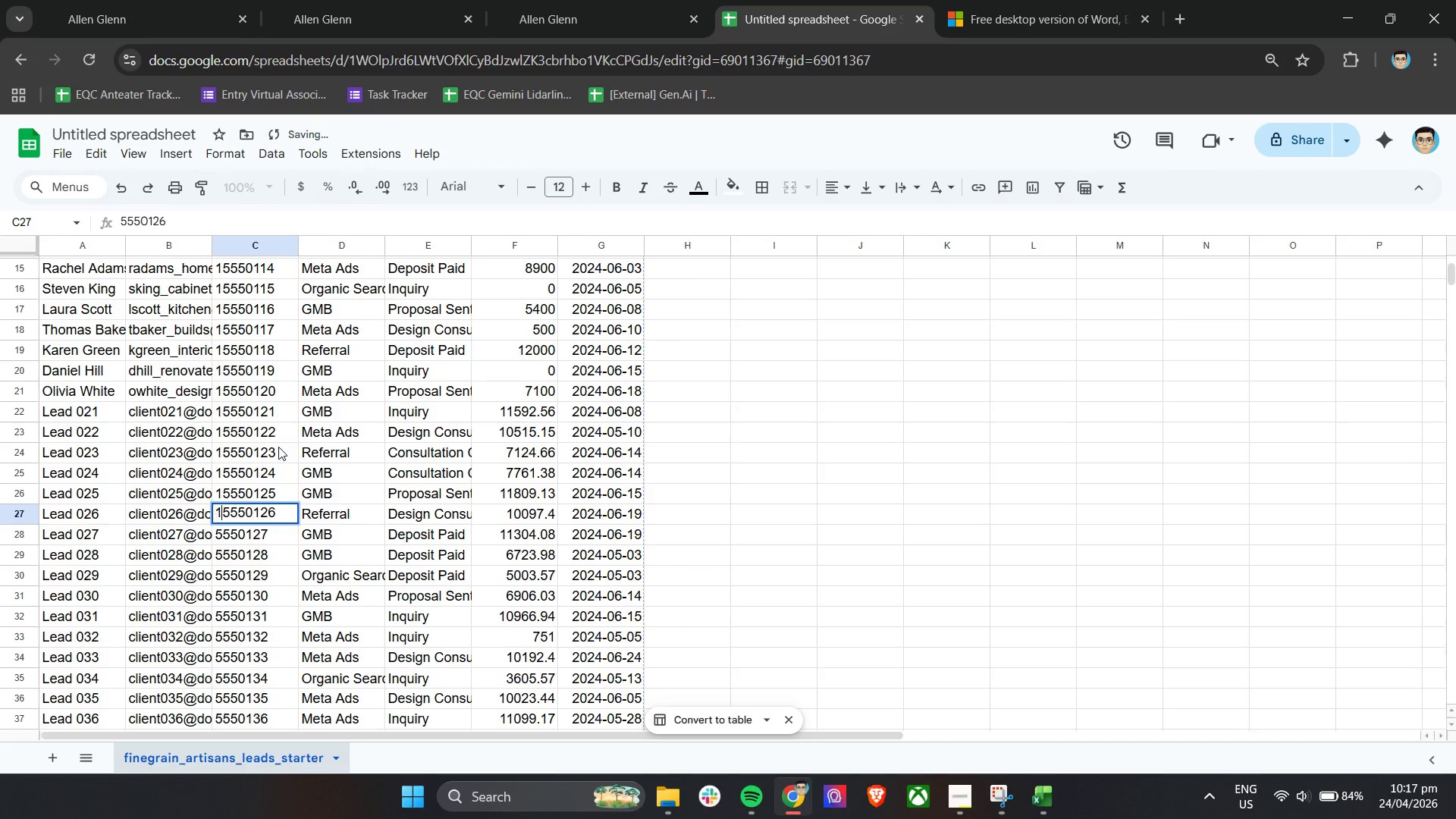 
key(1)
 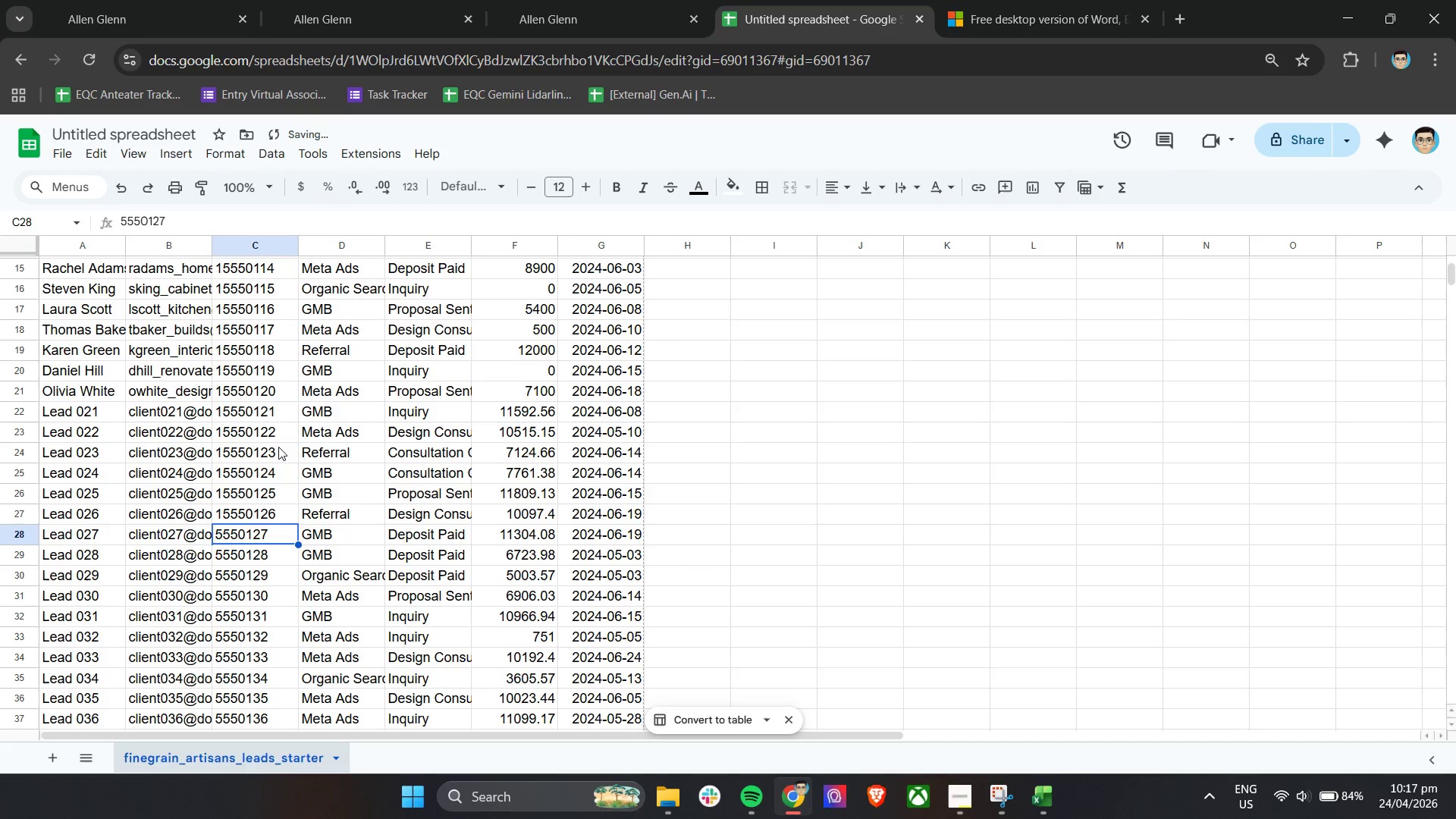 
key(Enter)
 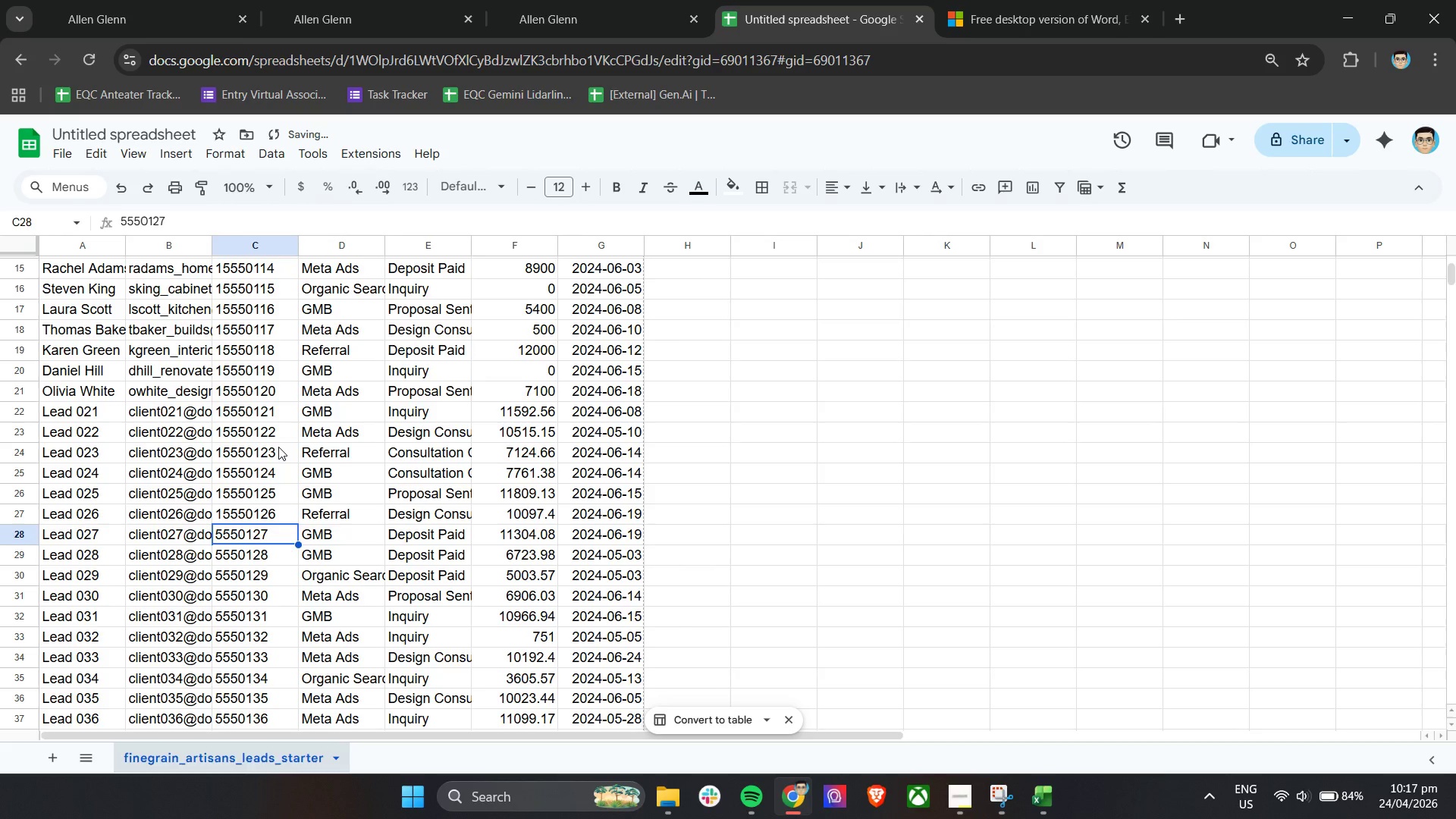 
key(Enter)
 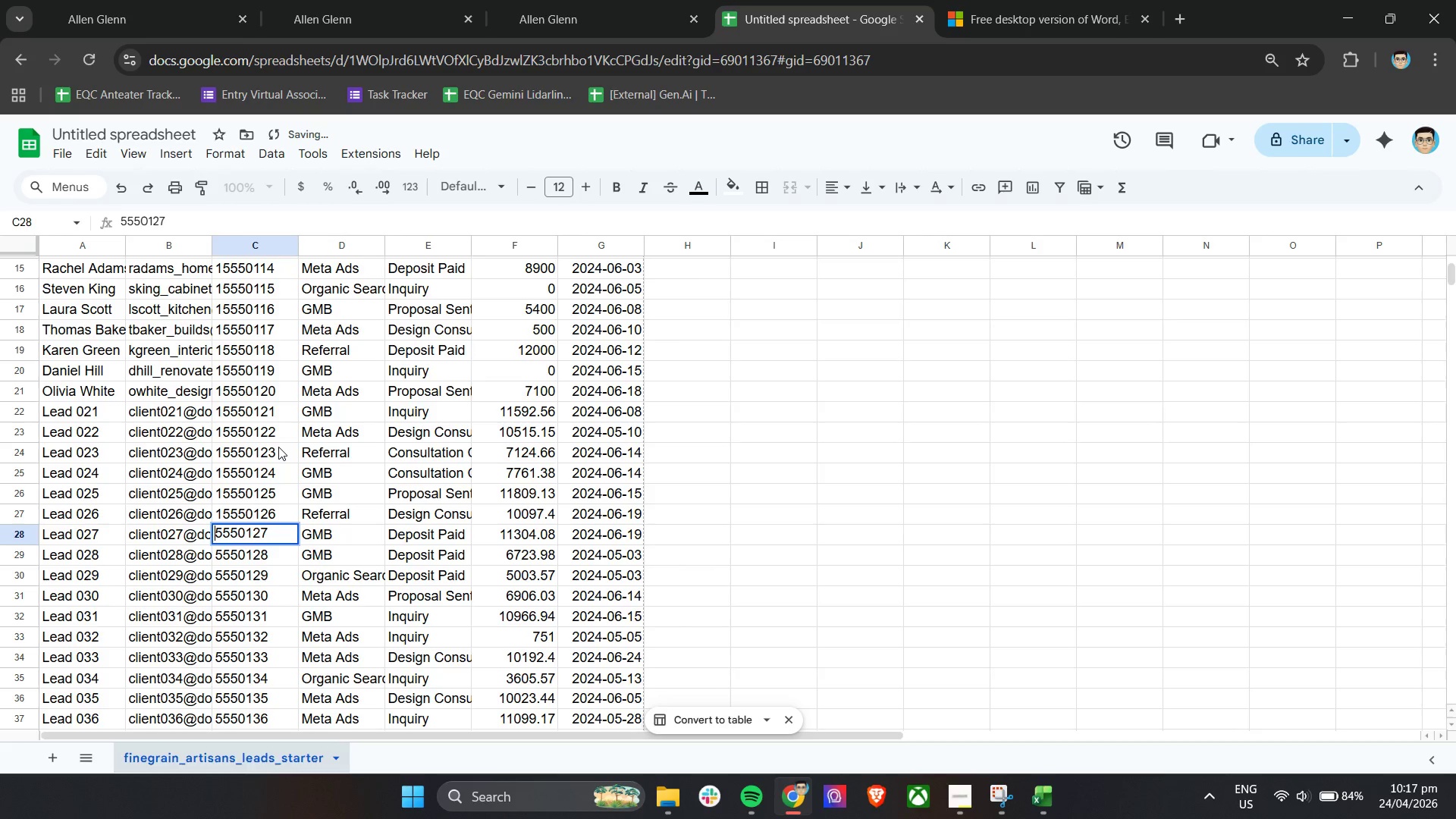 
key(ArrowUp)
 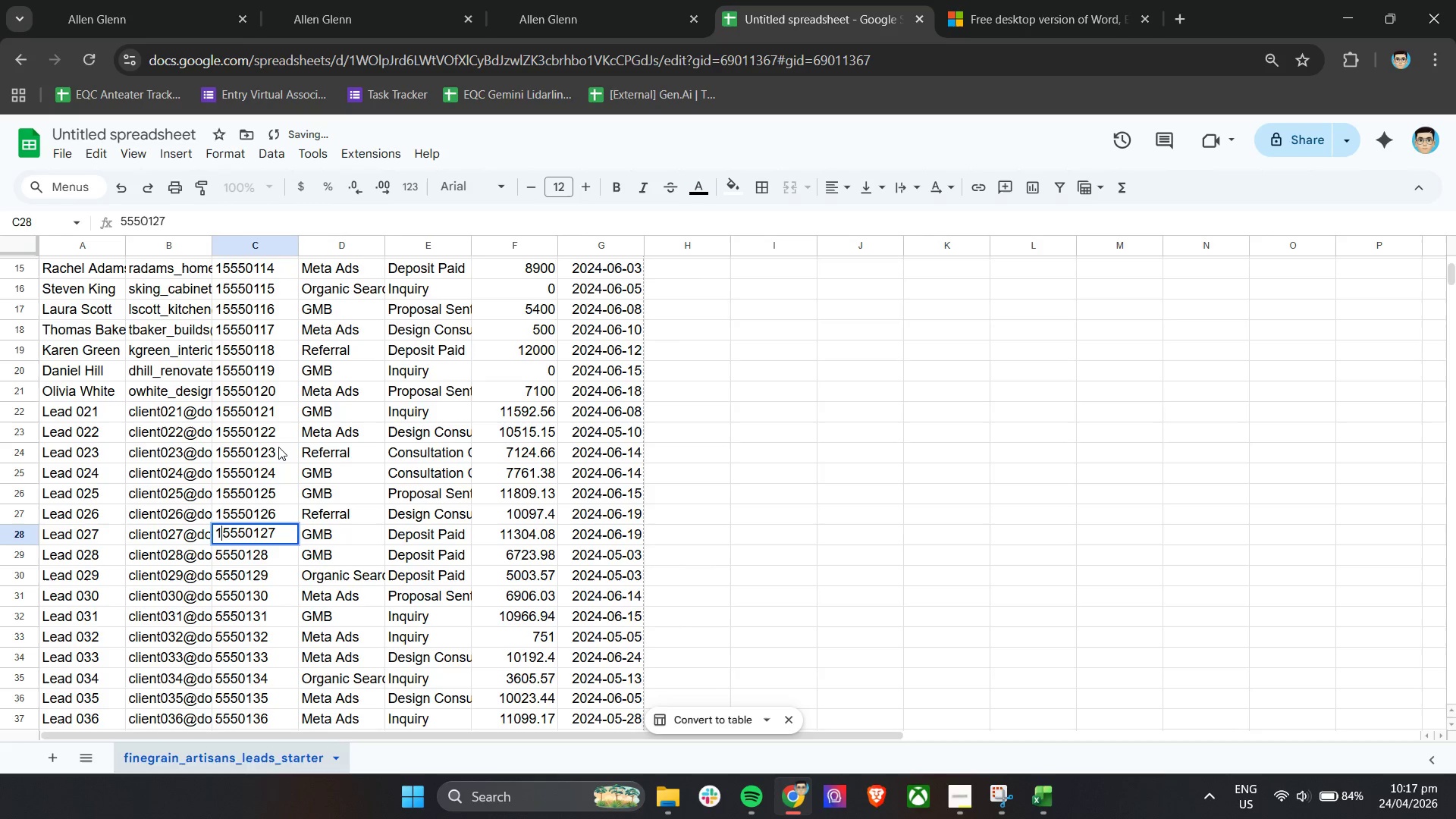 
key(1)
 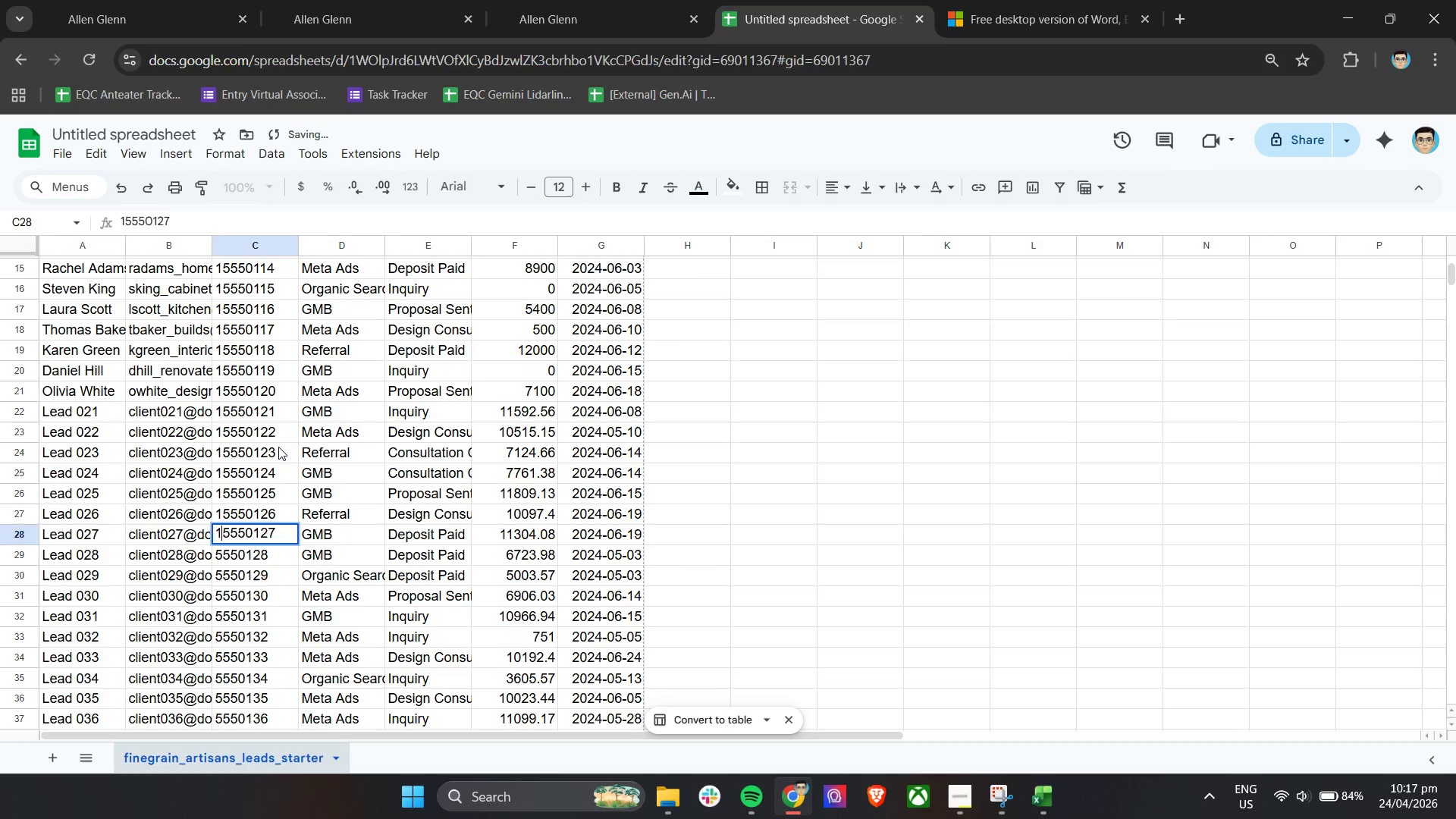 
key(Enter)
 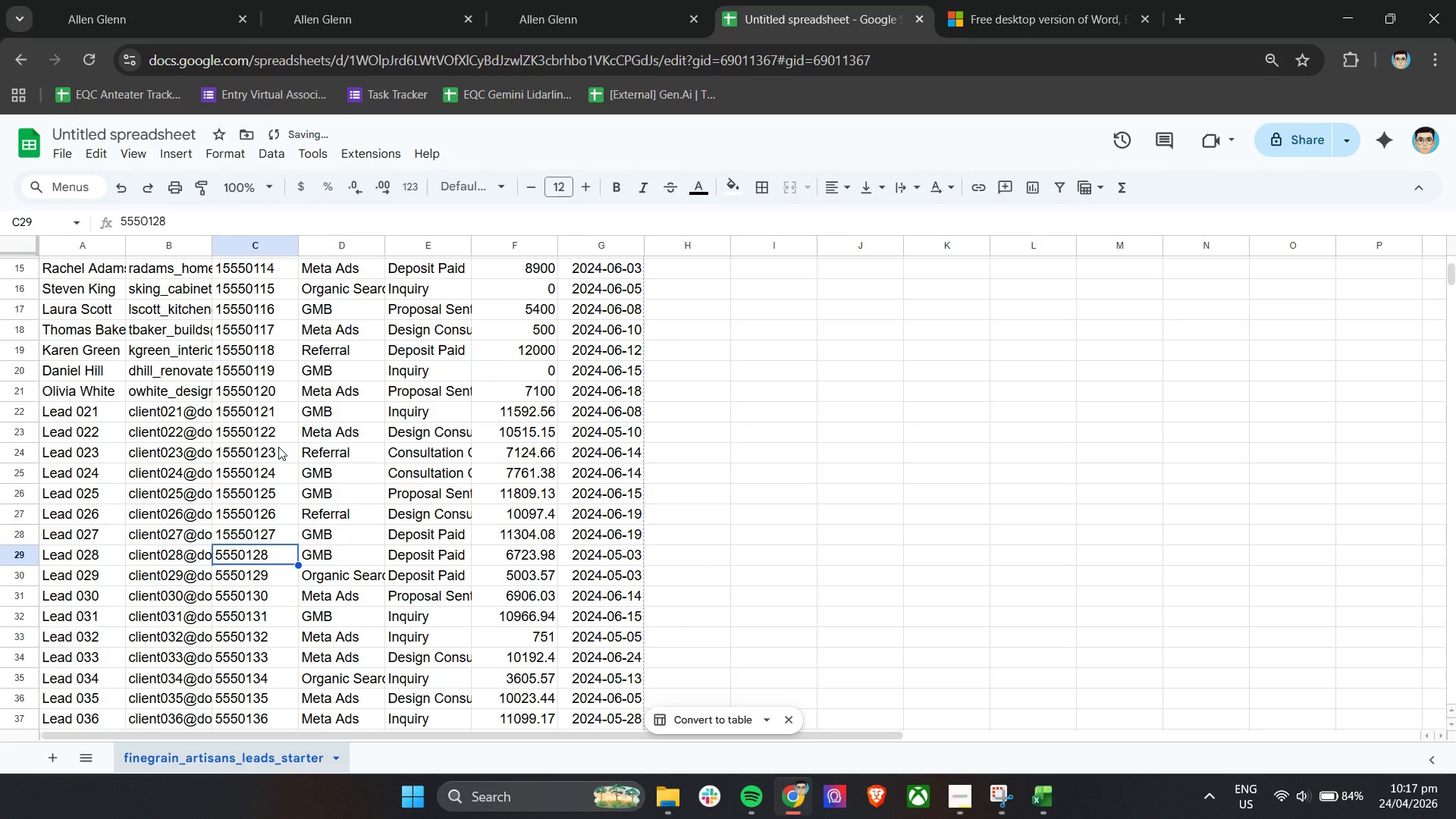 
key(Enter)
 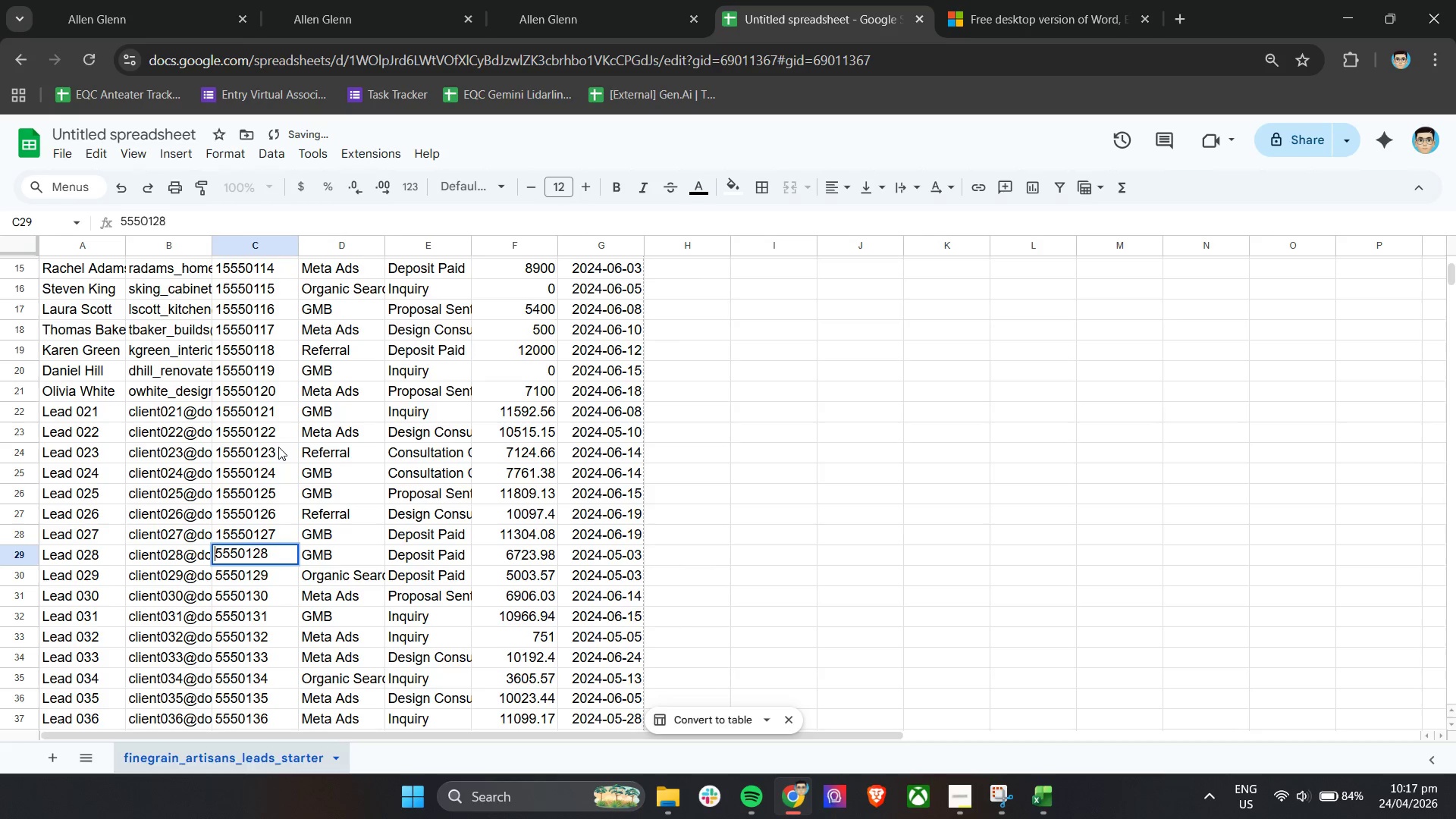 
key(ArrowUp)
 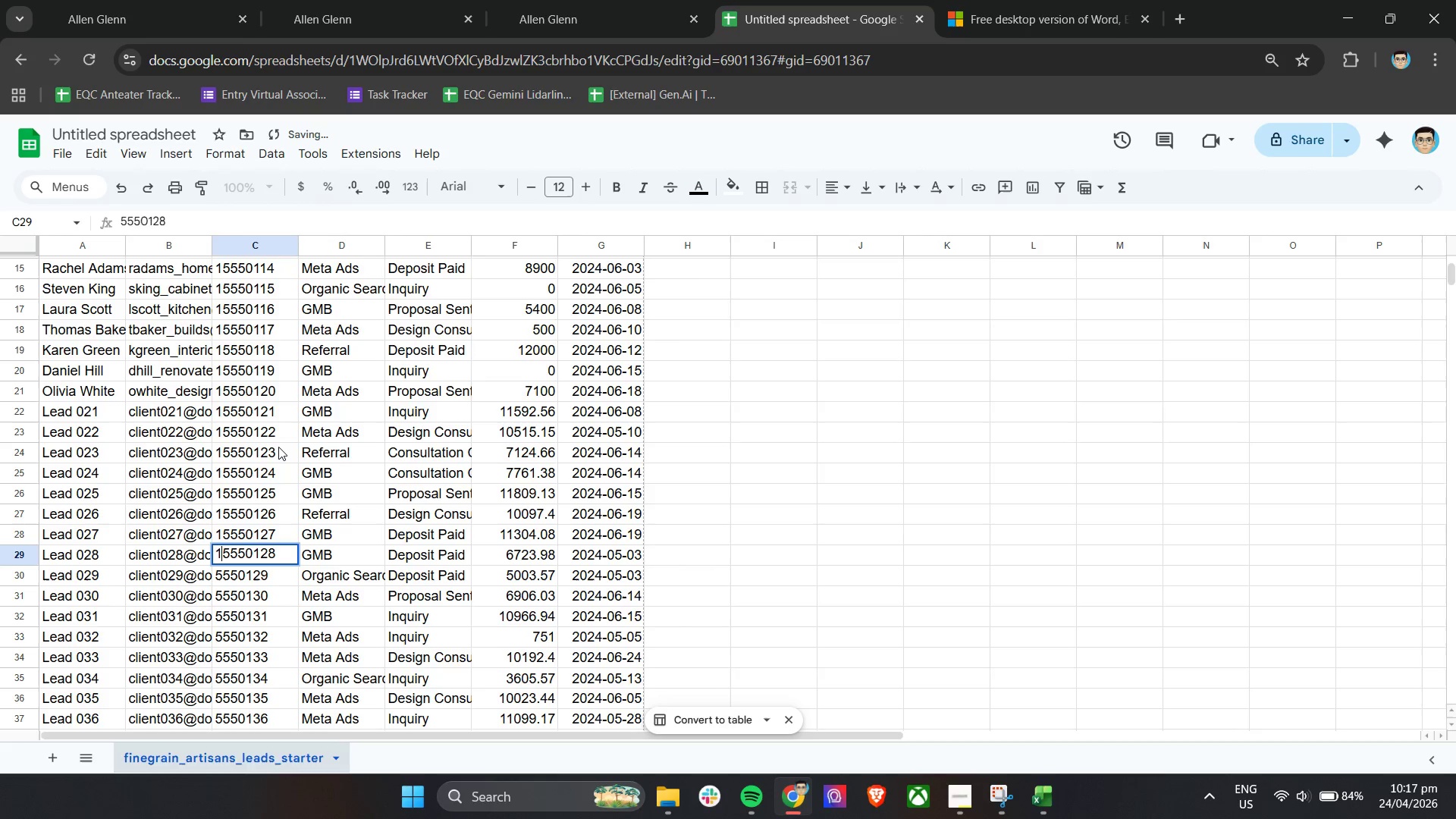 
key(1)
 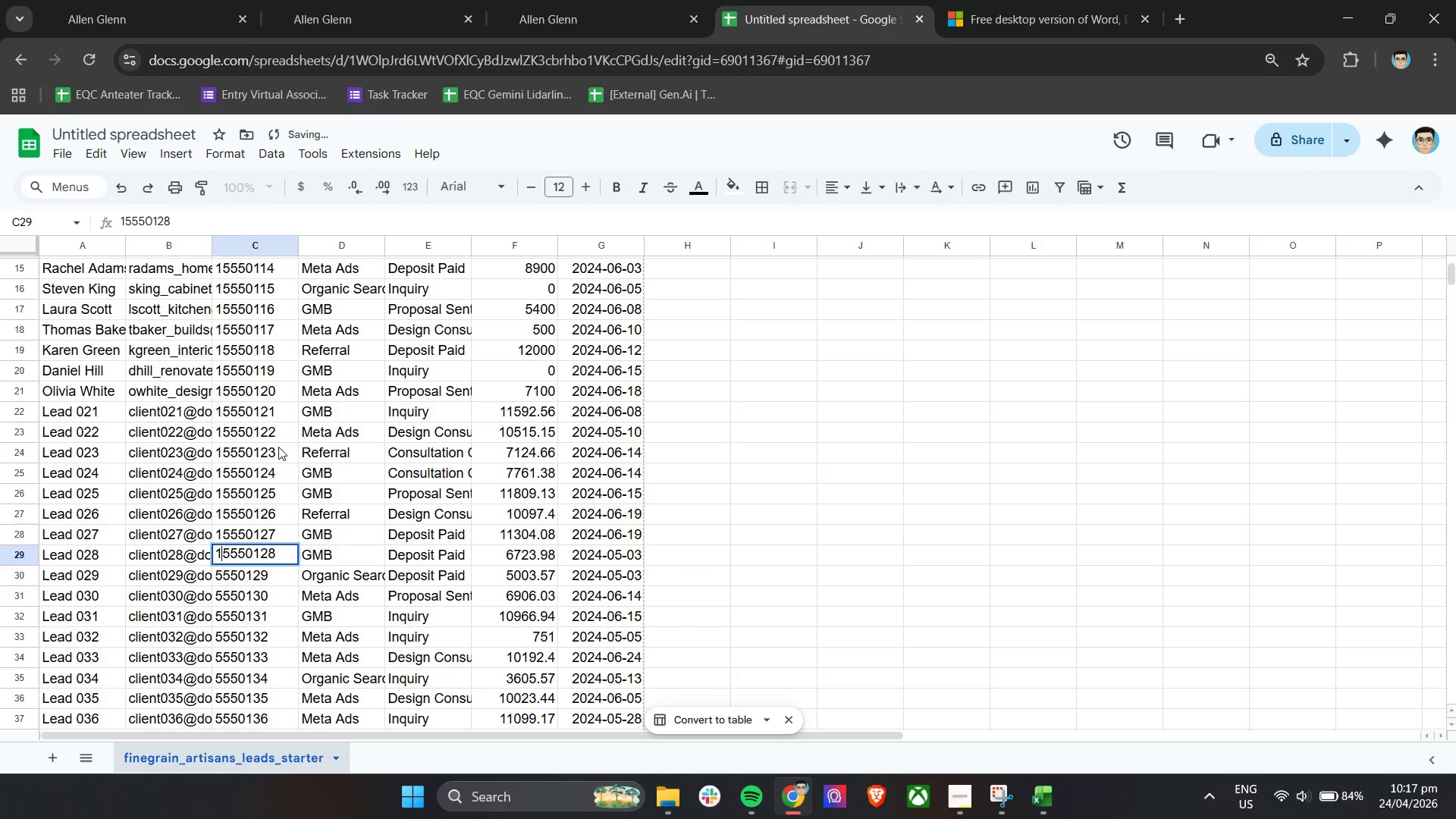 
key(Enter)
 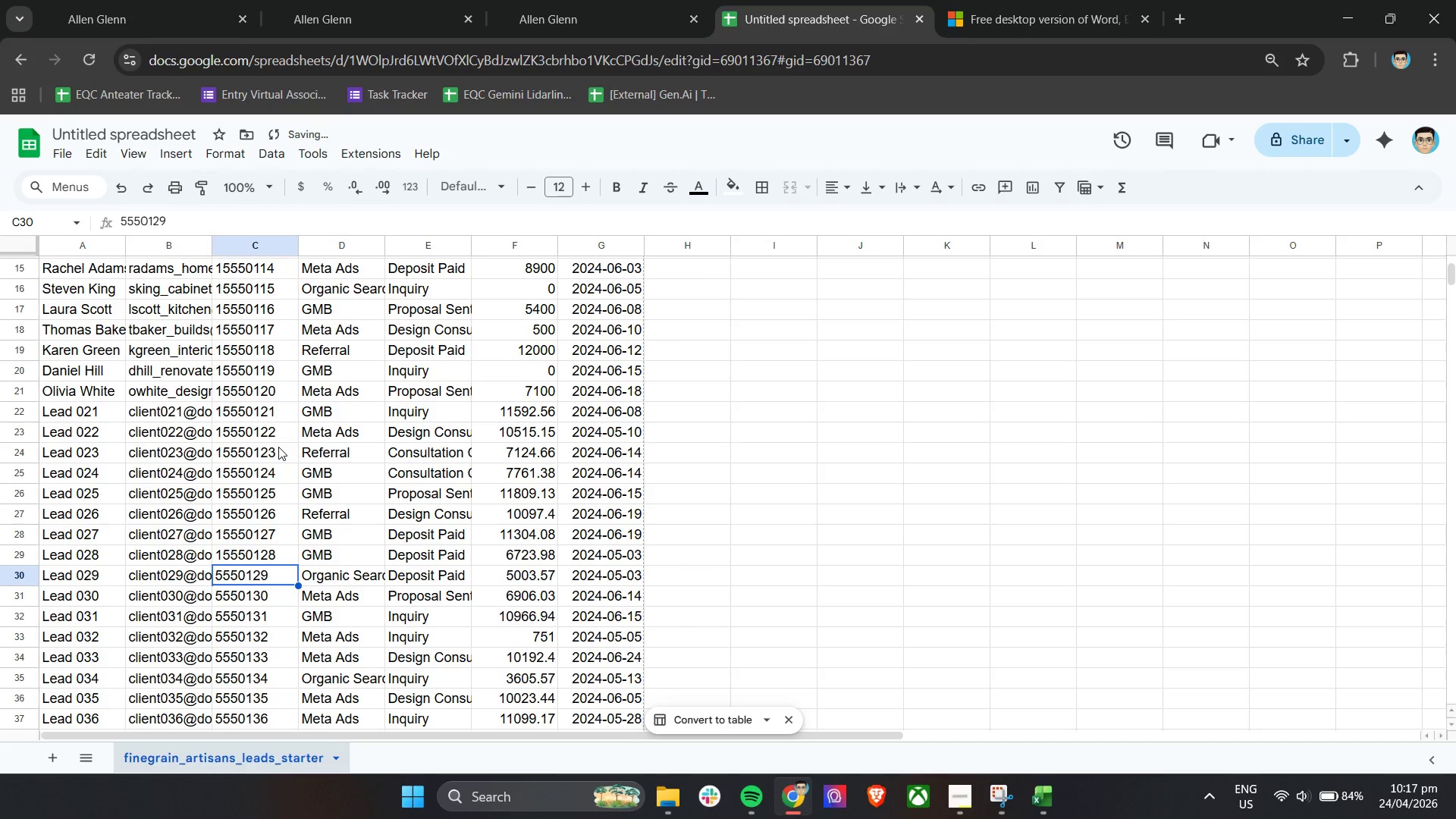 
key(Enter)
 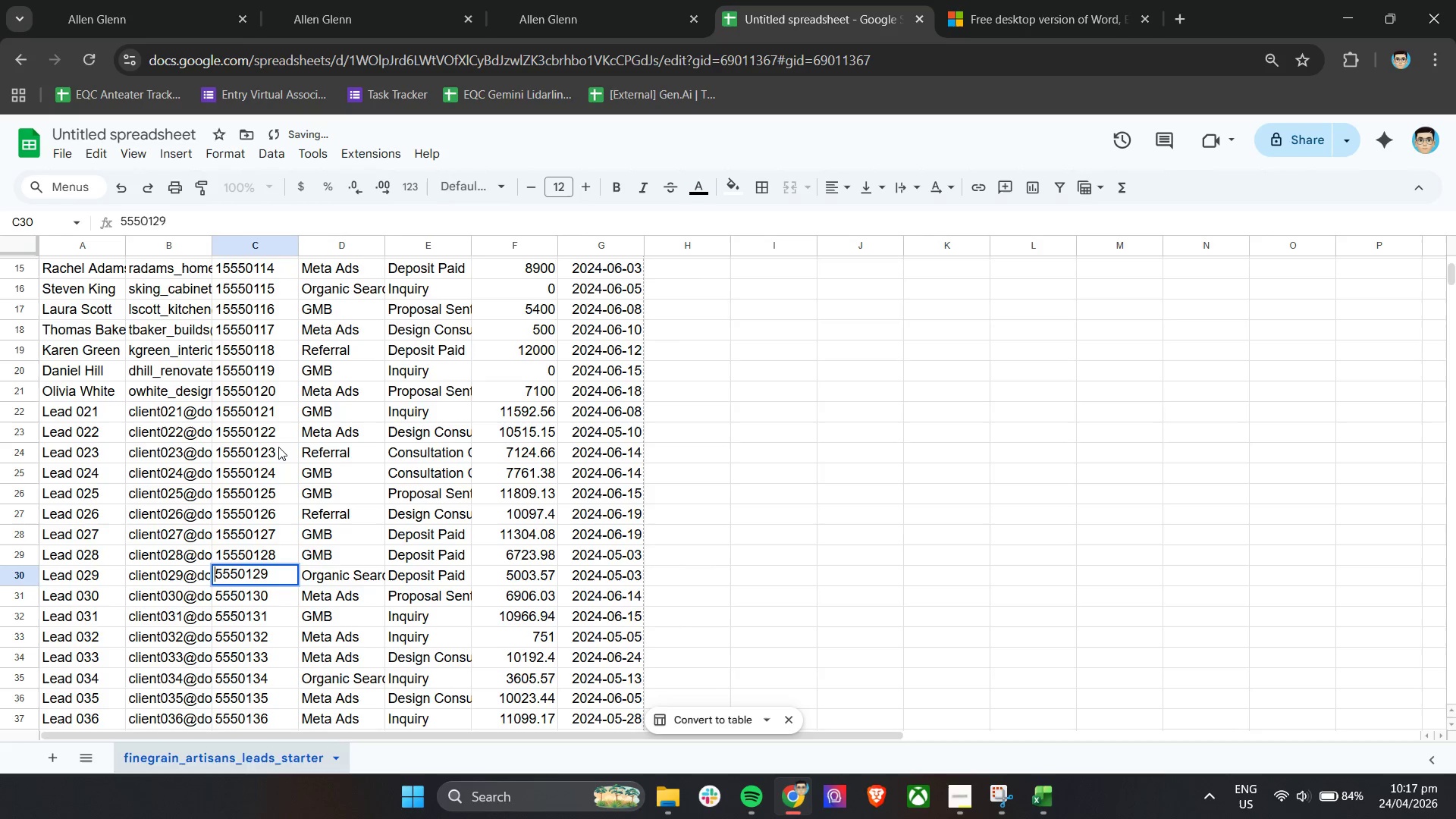 
key(ArrowUp)
 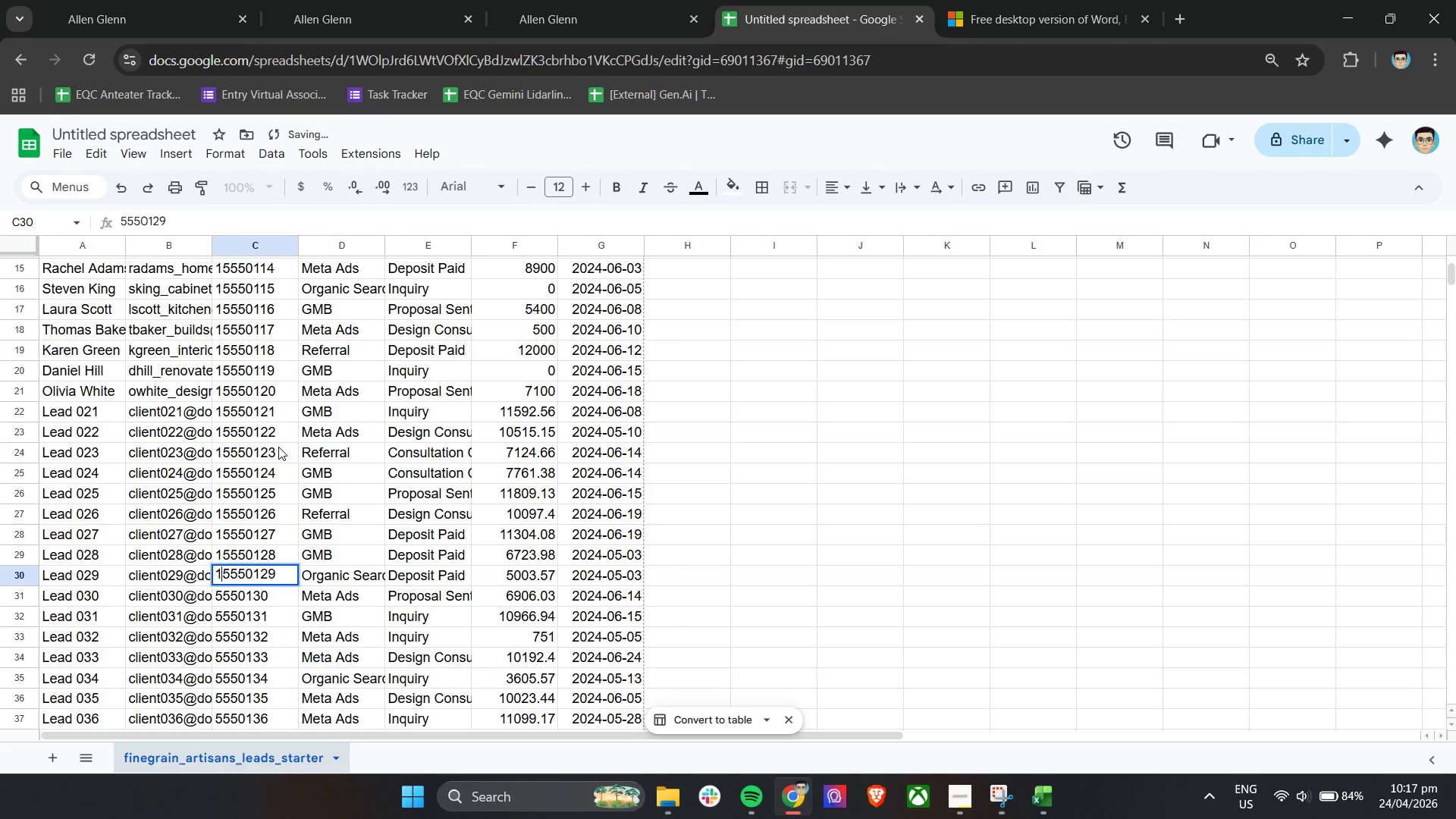 
key(1)
 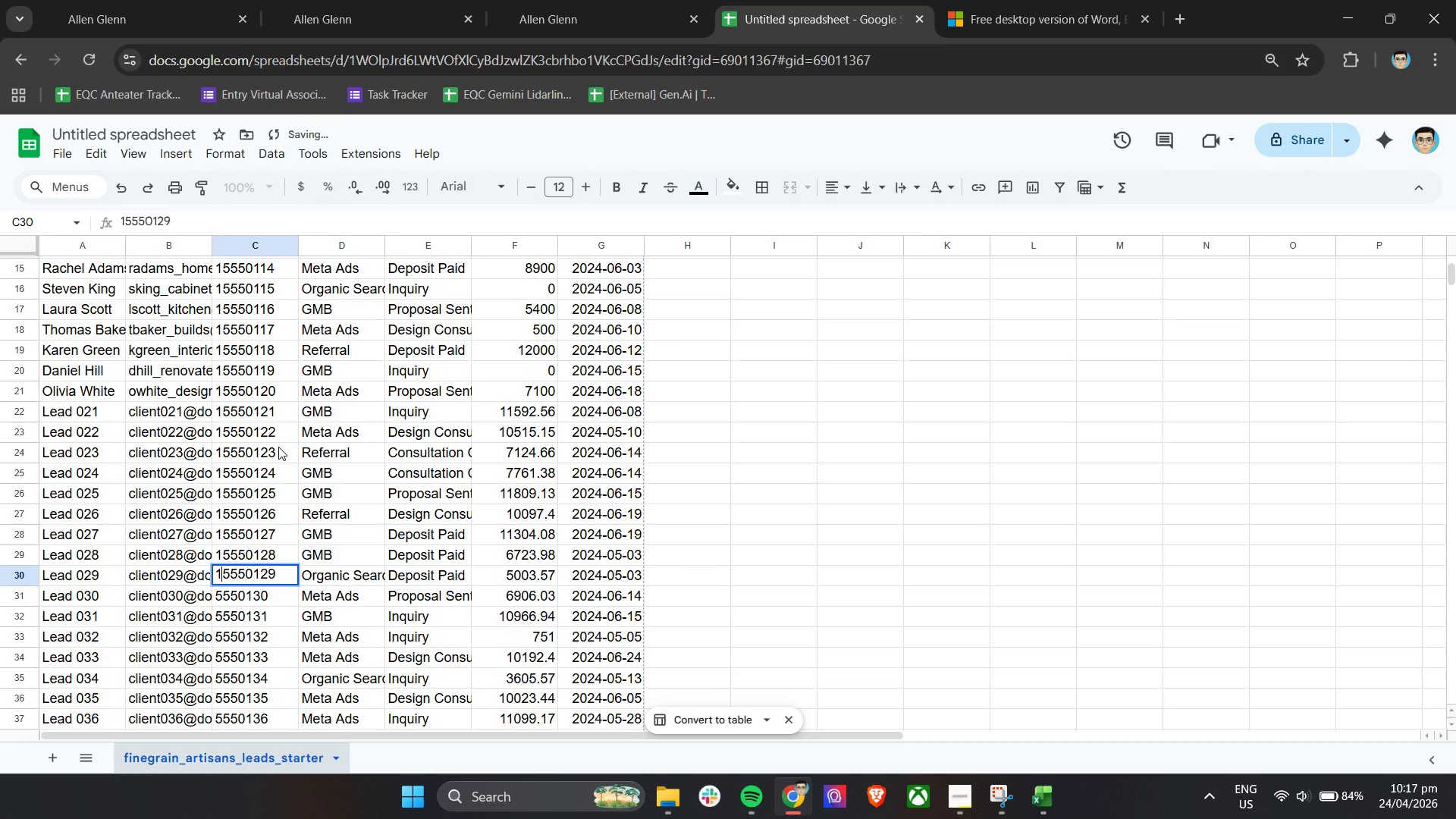 
key(Enter)
 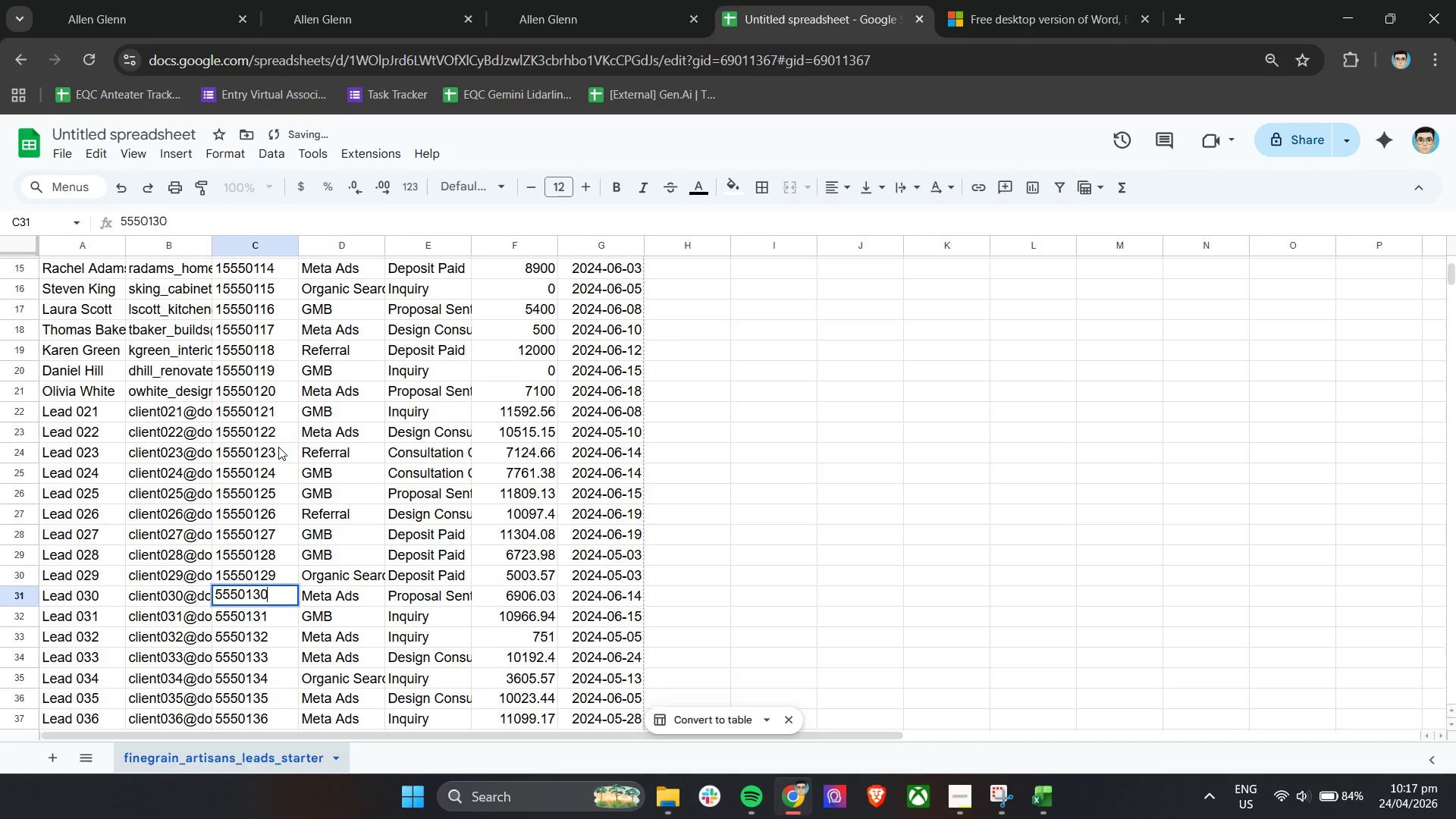 
key(Enter)
 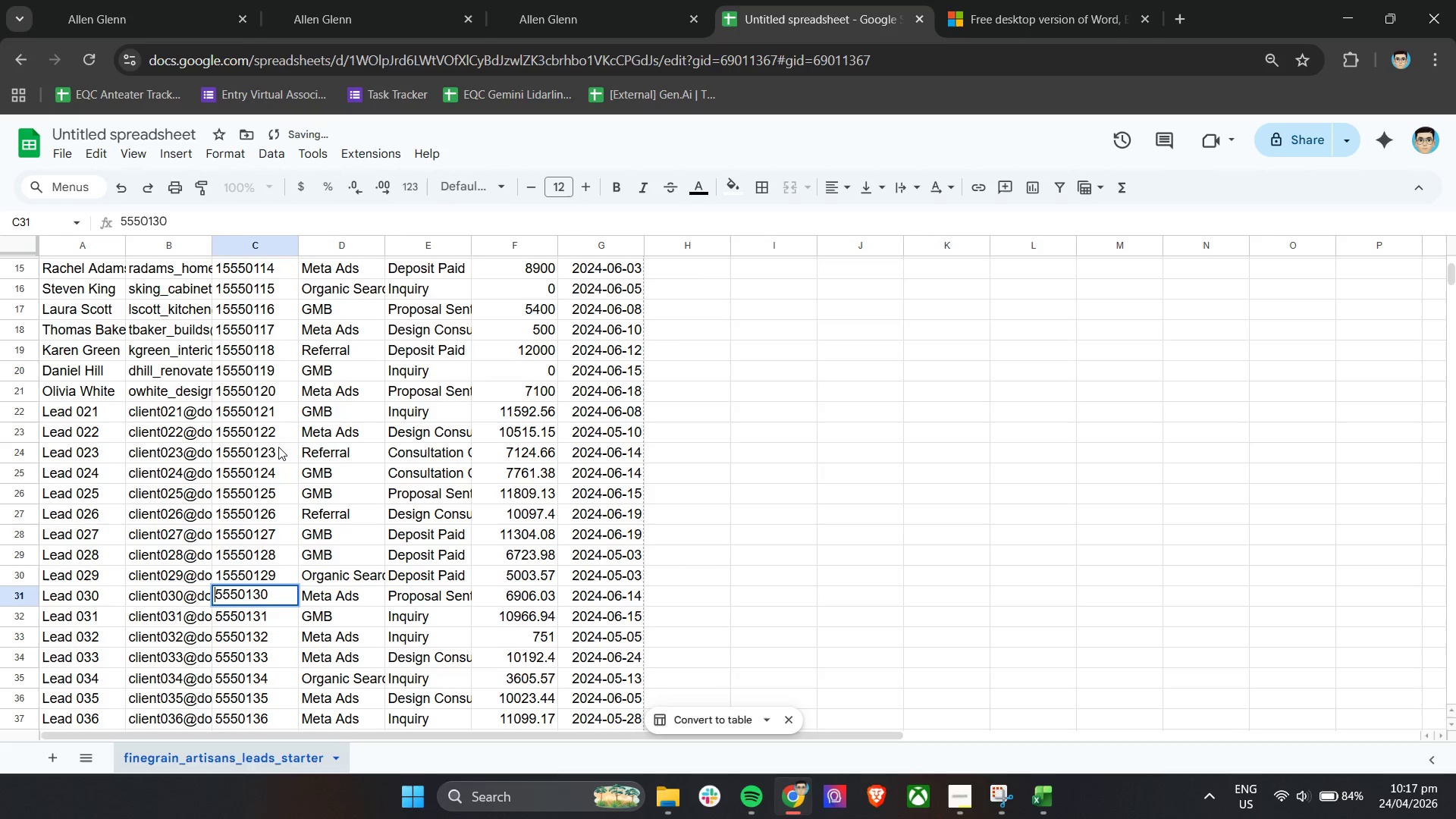 
key(ArrowUp)
 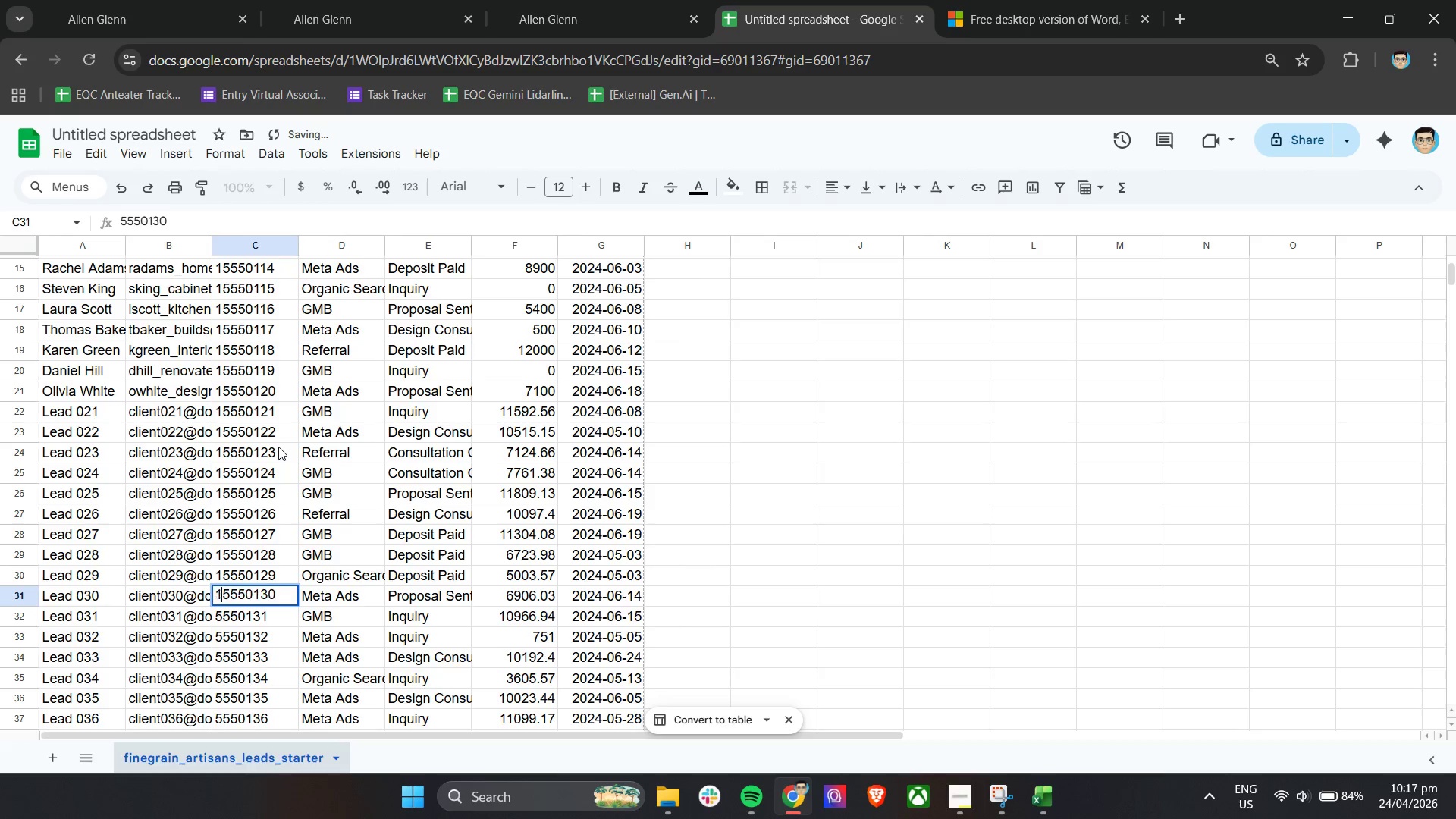 
key(1)
 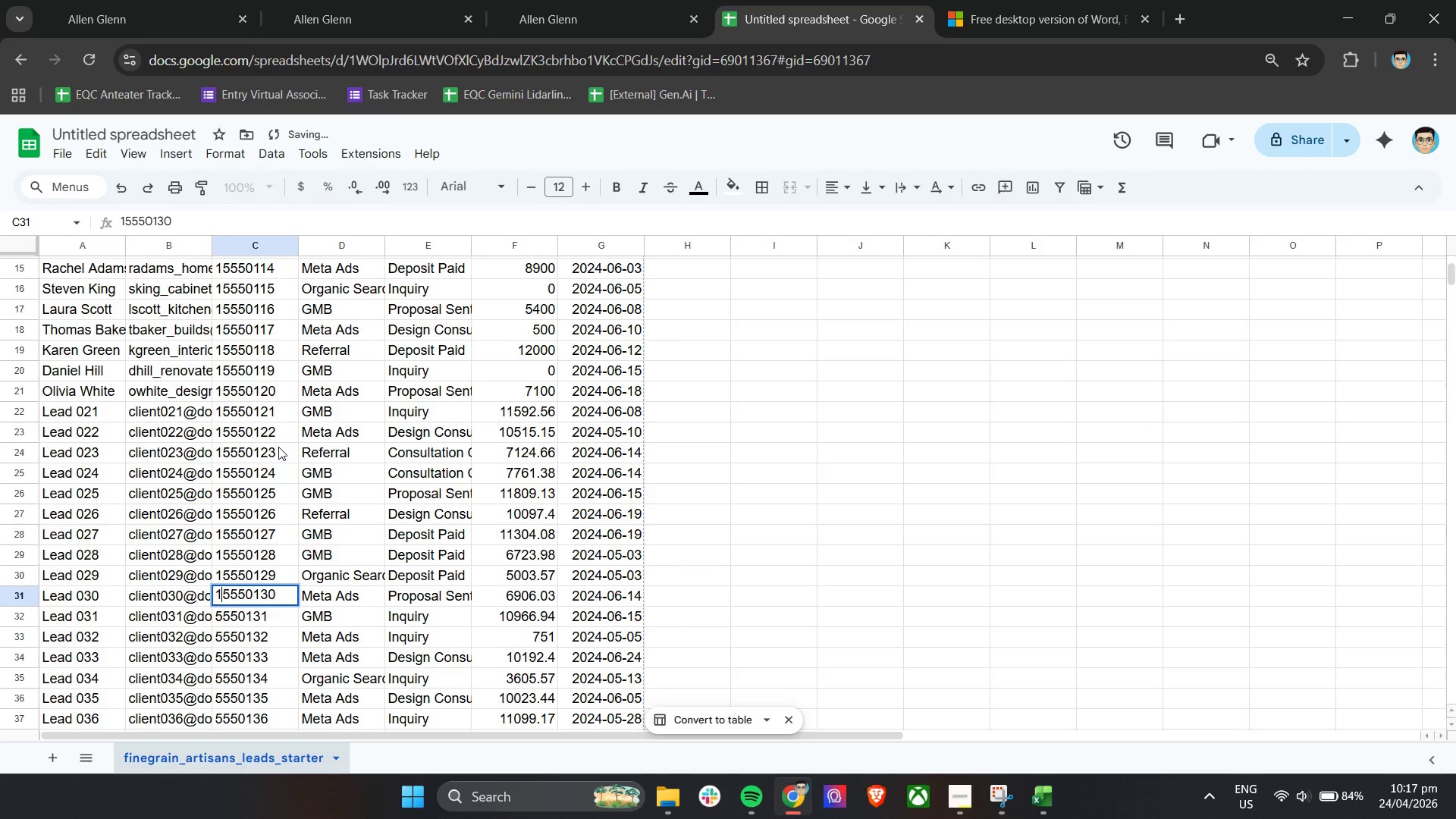 
key(Enter)
 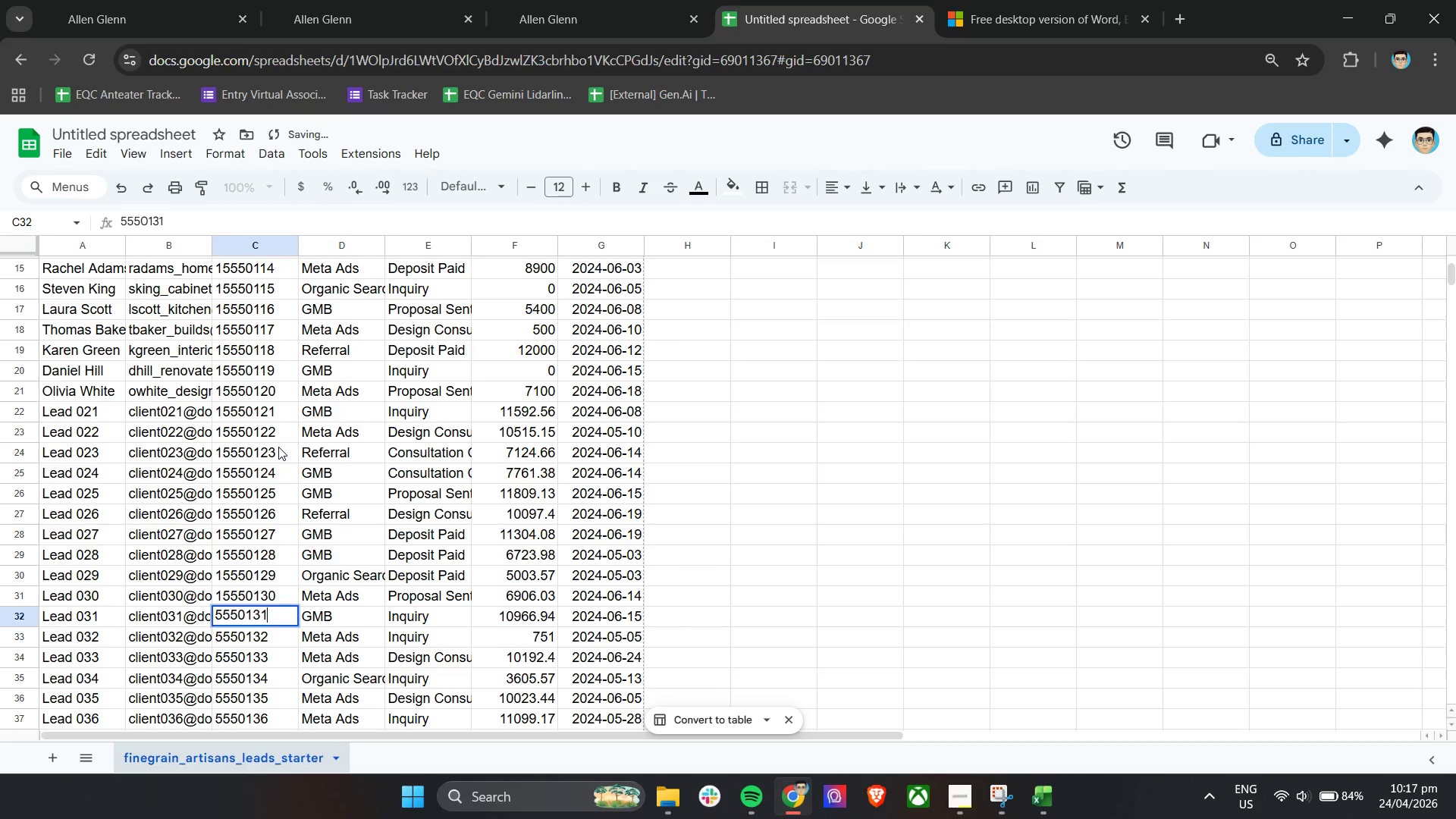 
key(Enter)
 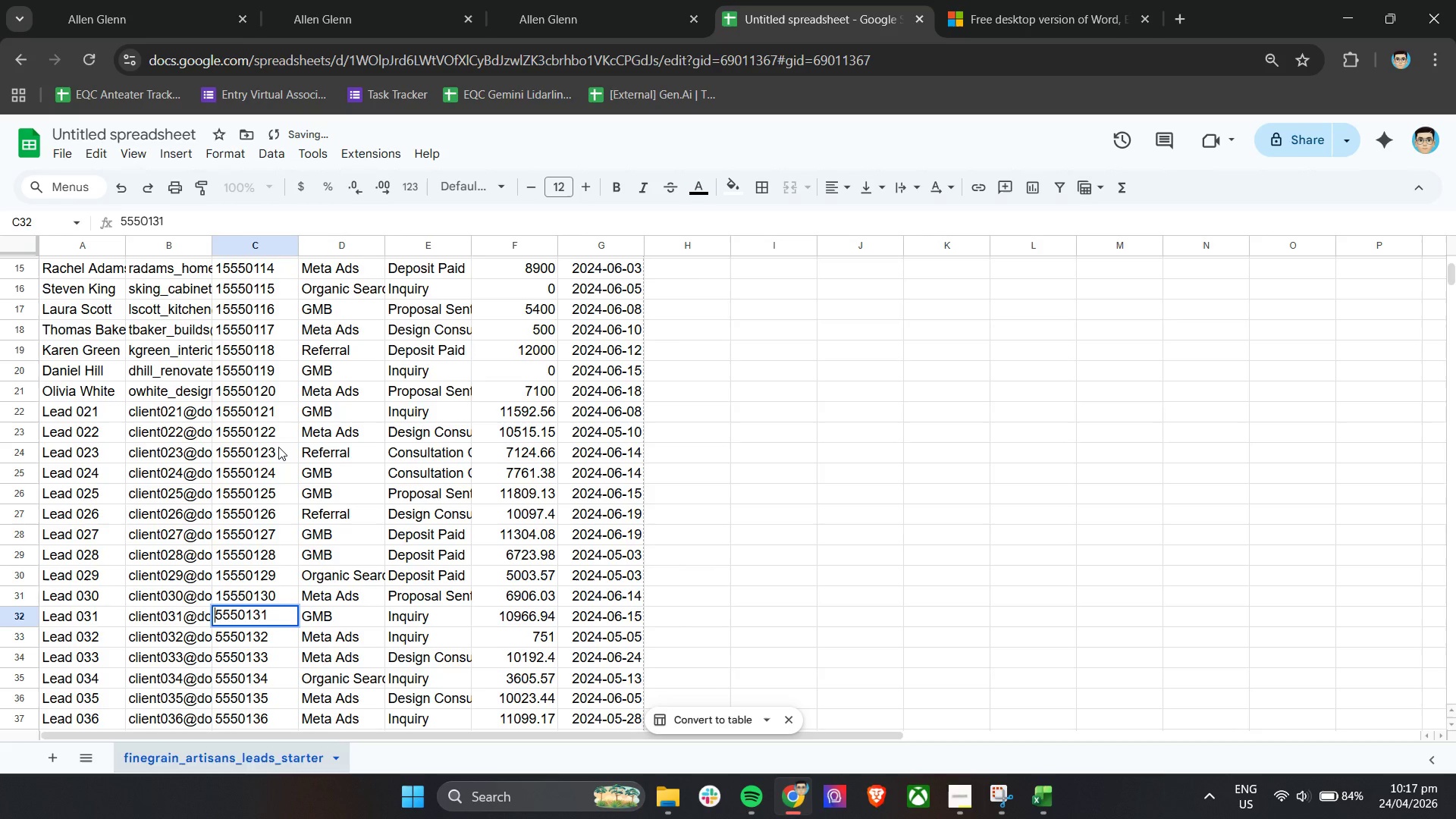 
key(ArrowUp)
 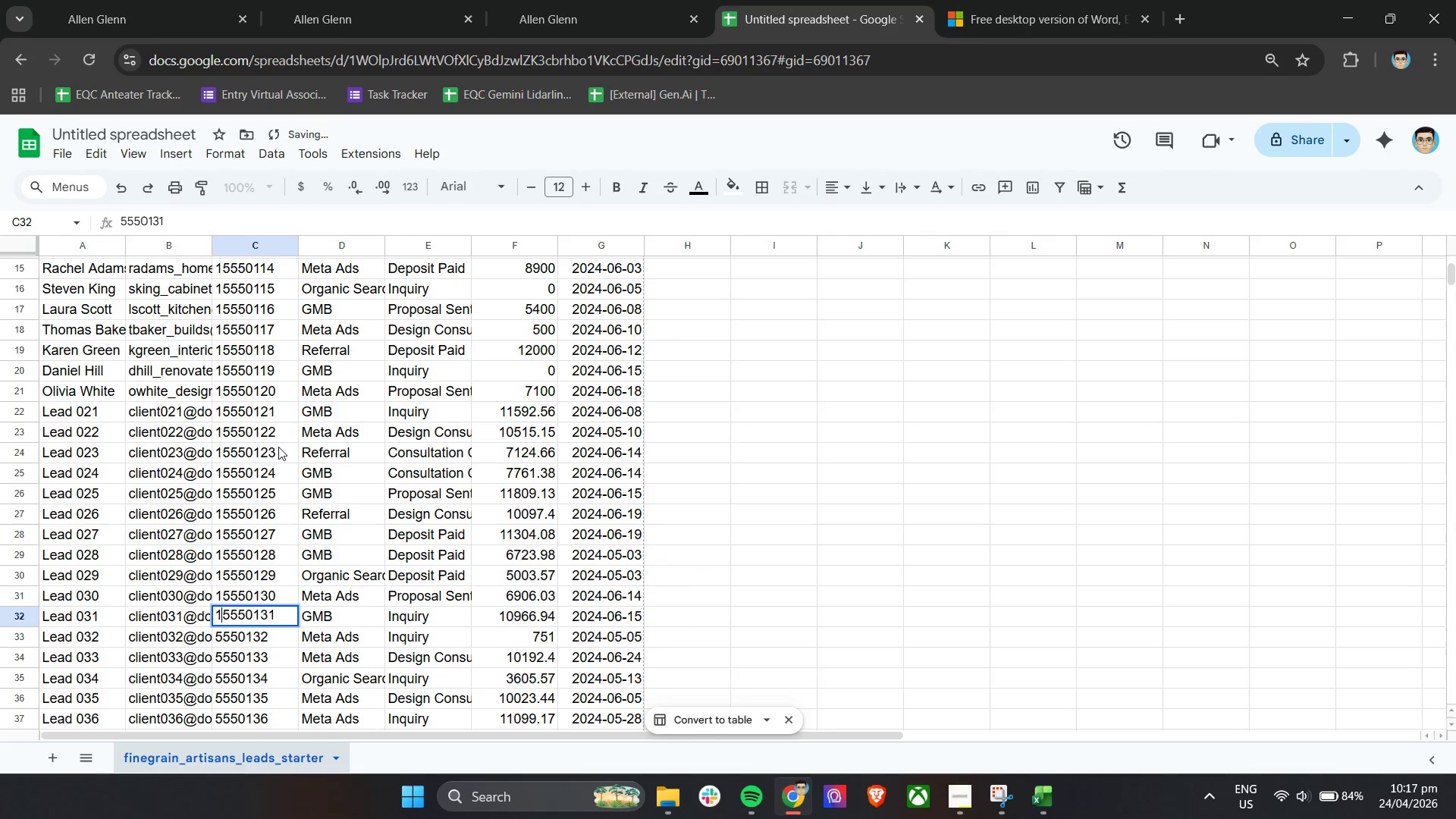 
key(1)
 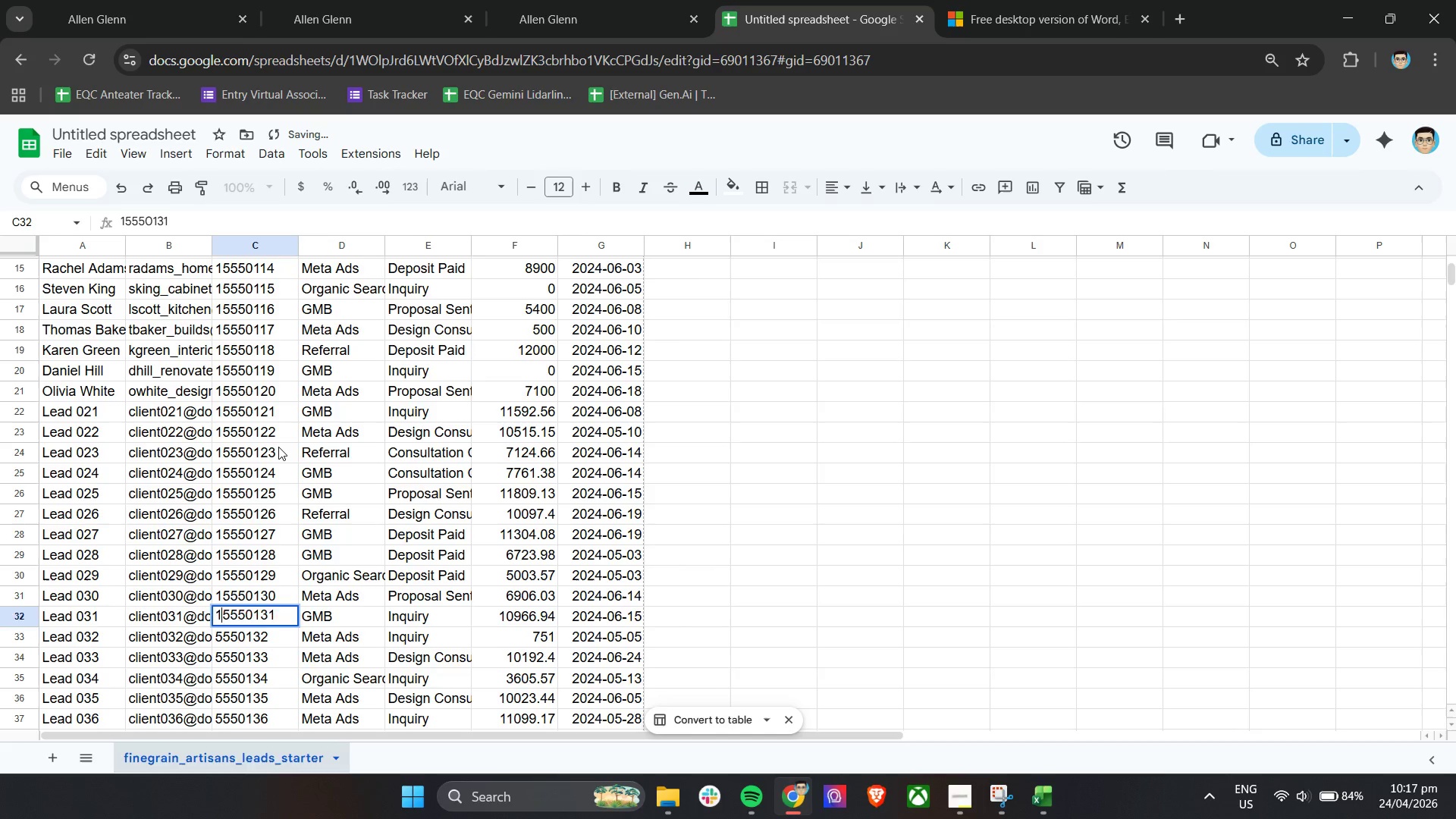 
key(Enter)
 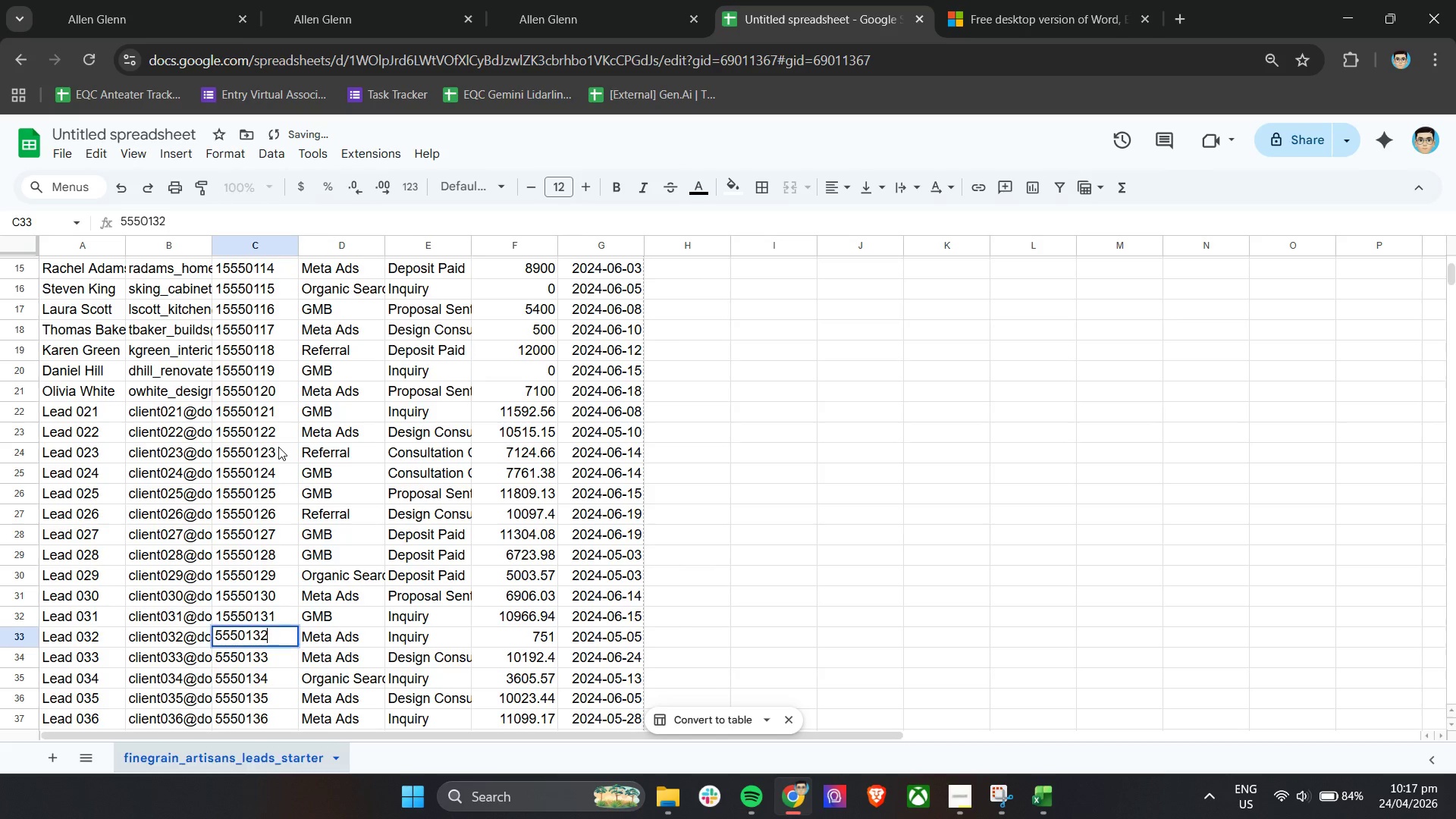 
key(Enter)
 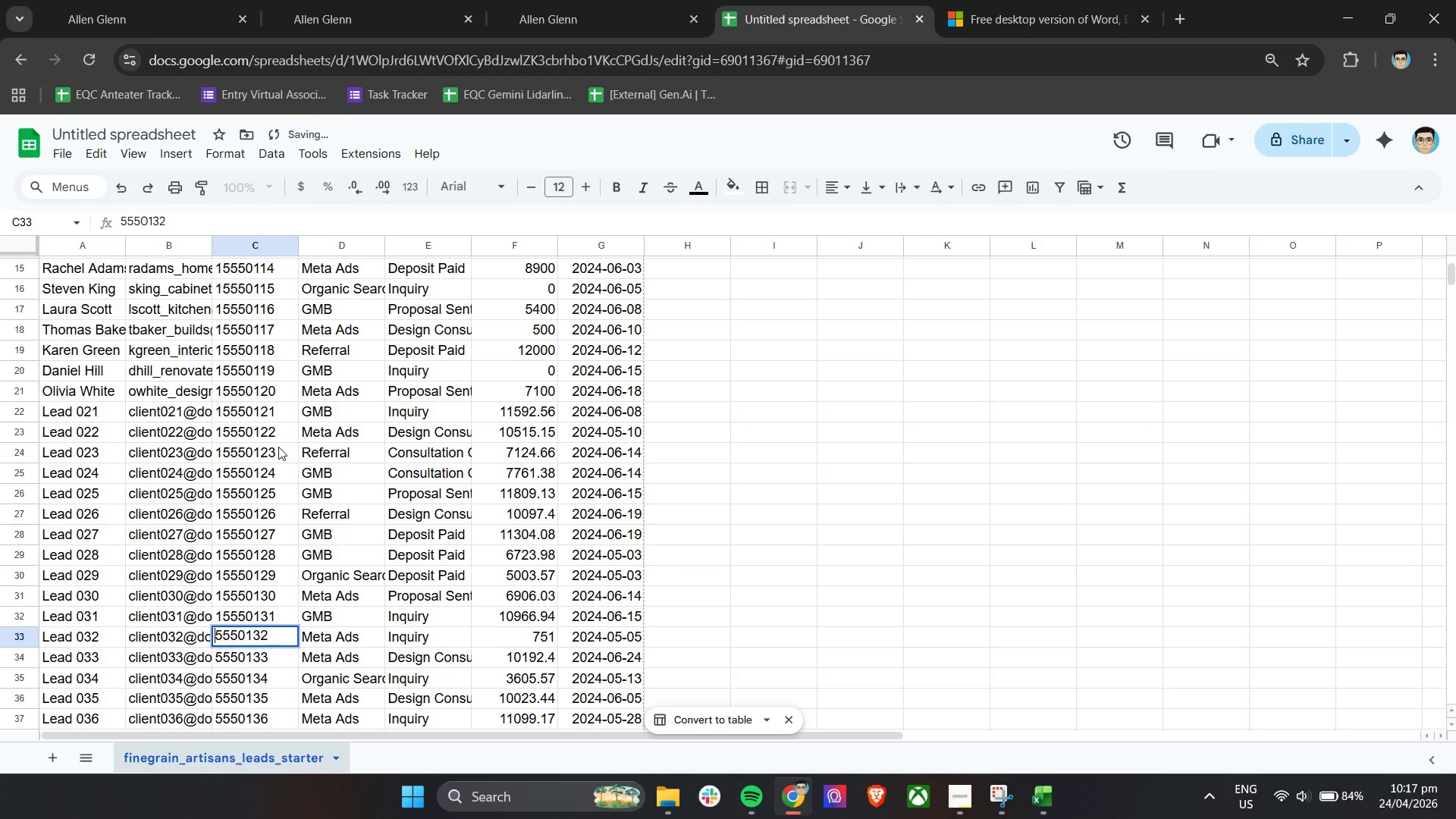 
key(ArrowUp)
 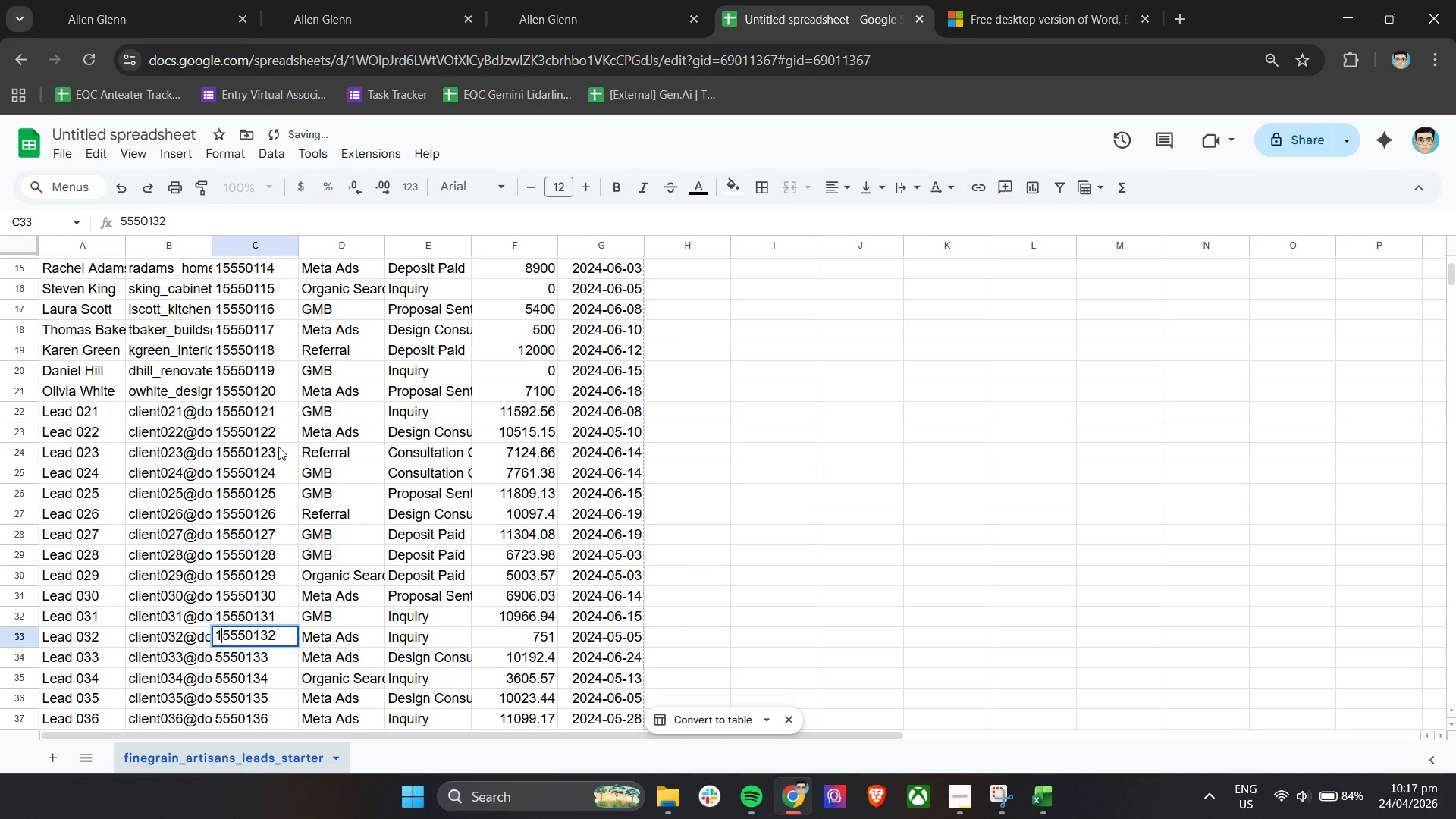 
key(1)
 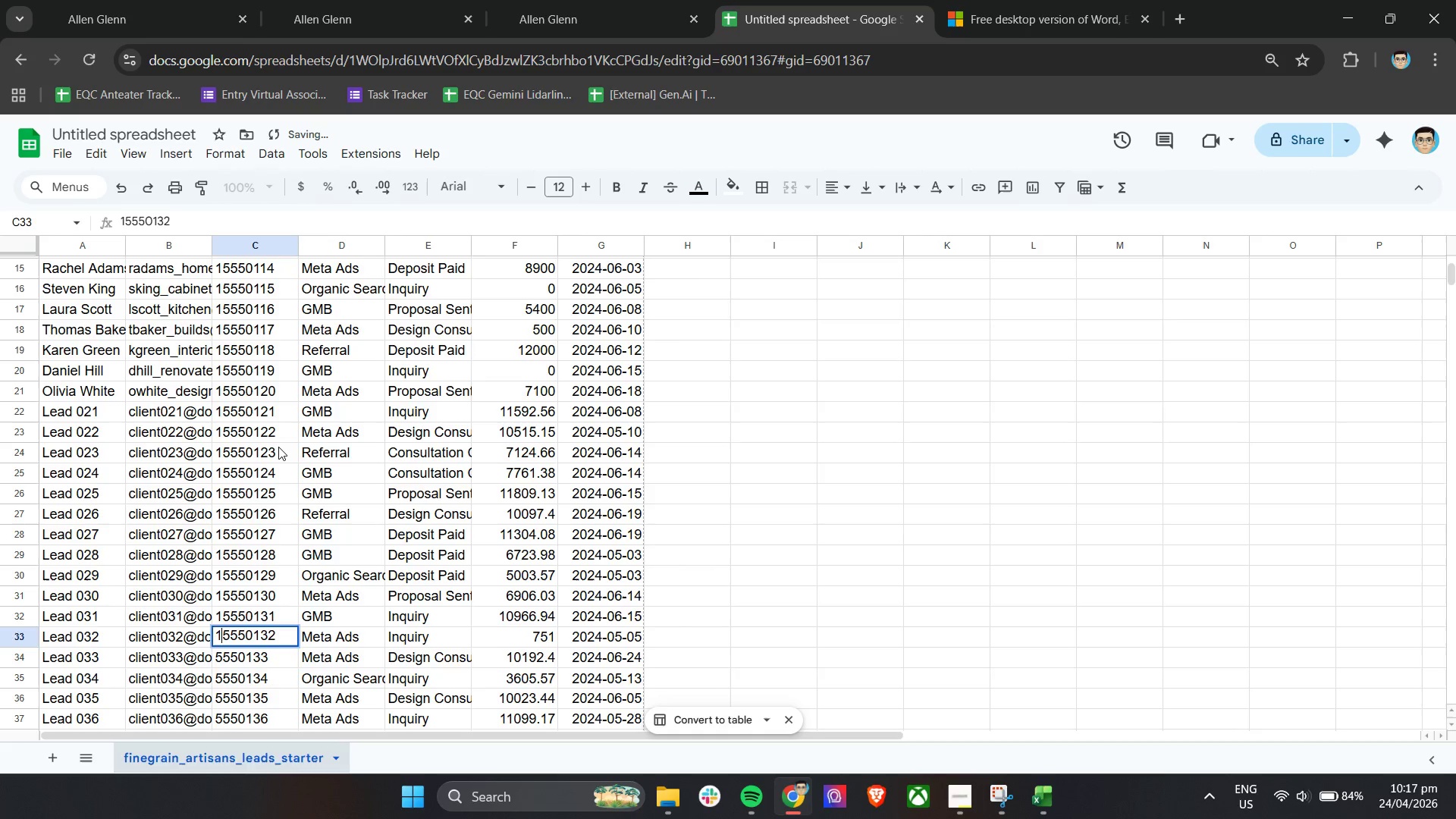 
key(Enter)
 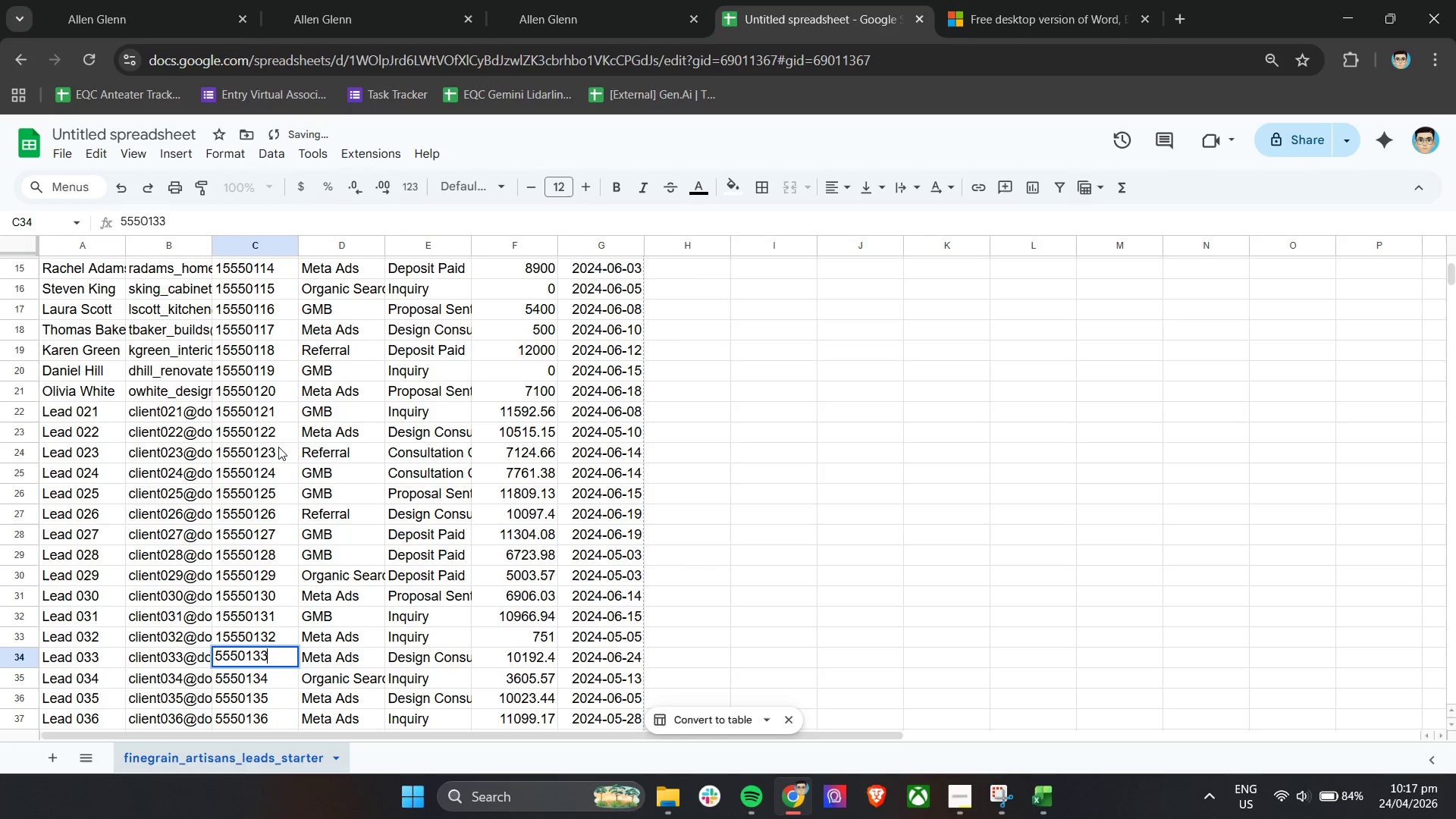 
key(Enter)
 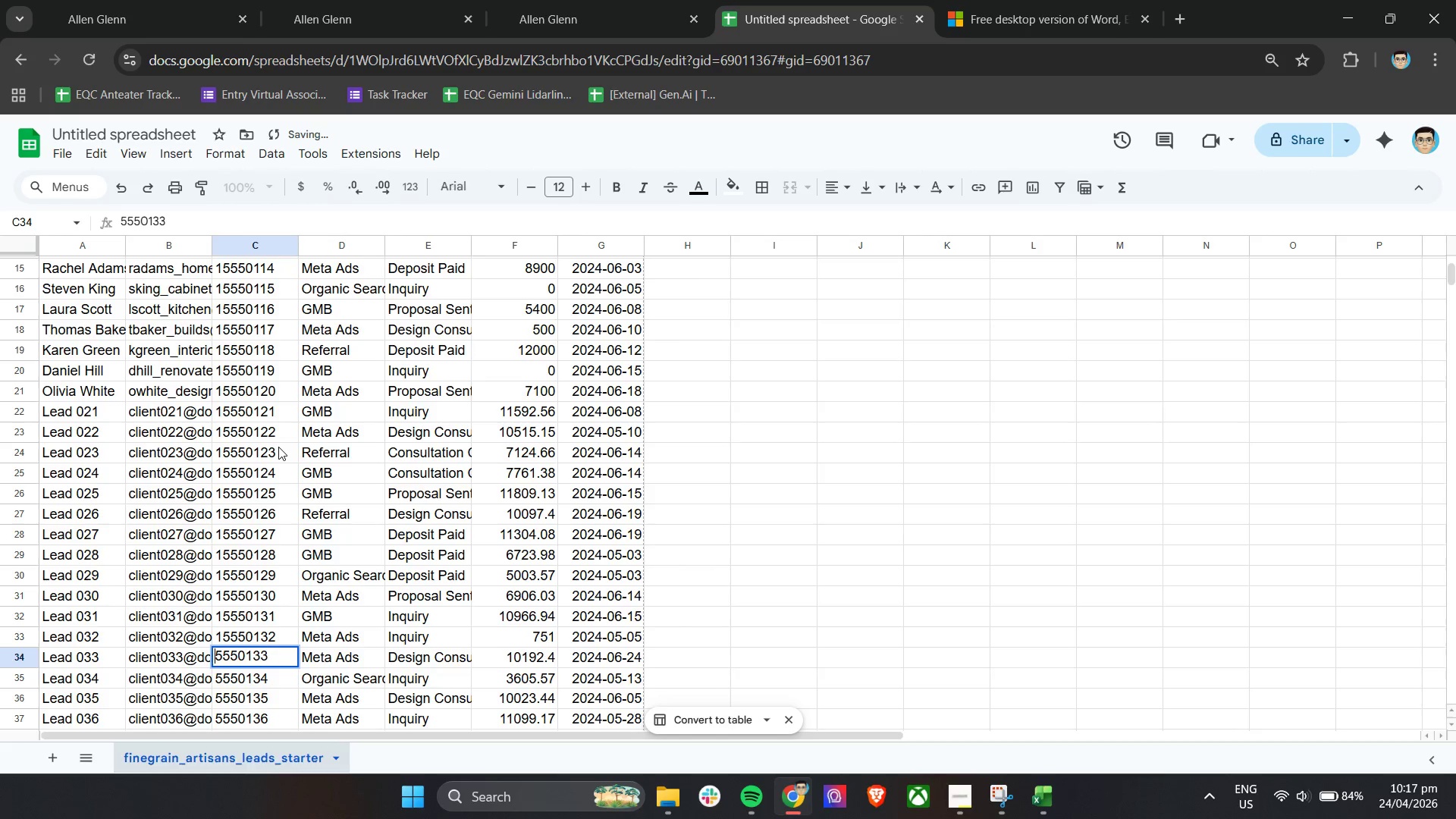 
key(ArrowUp)
 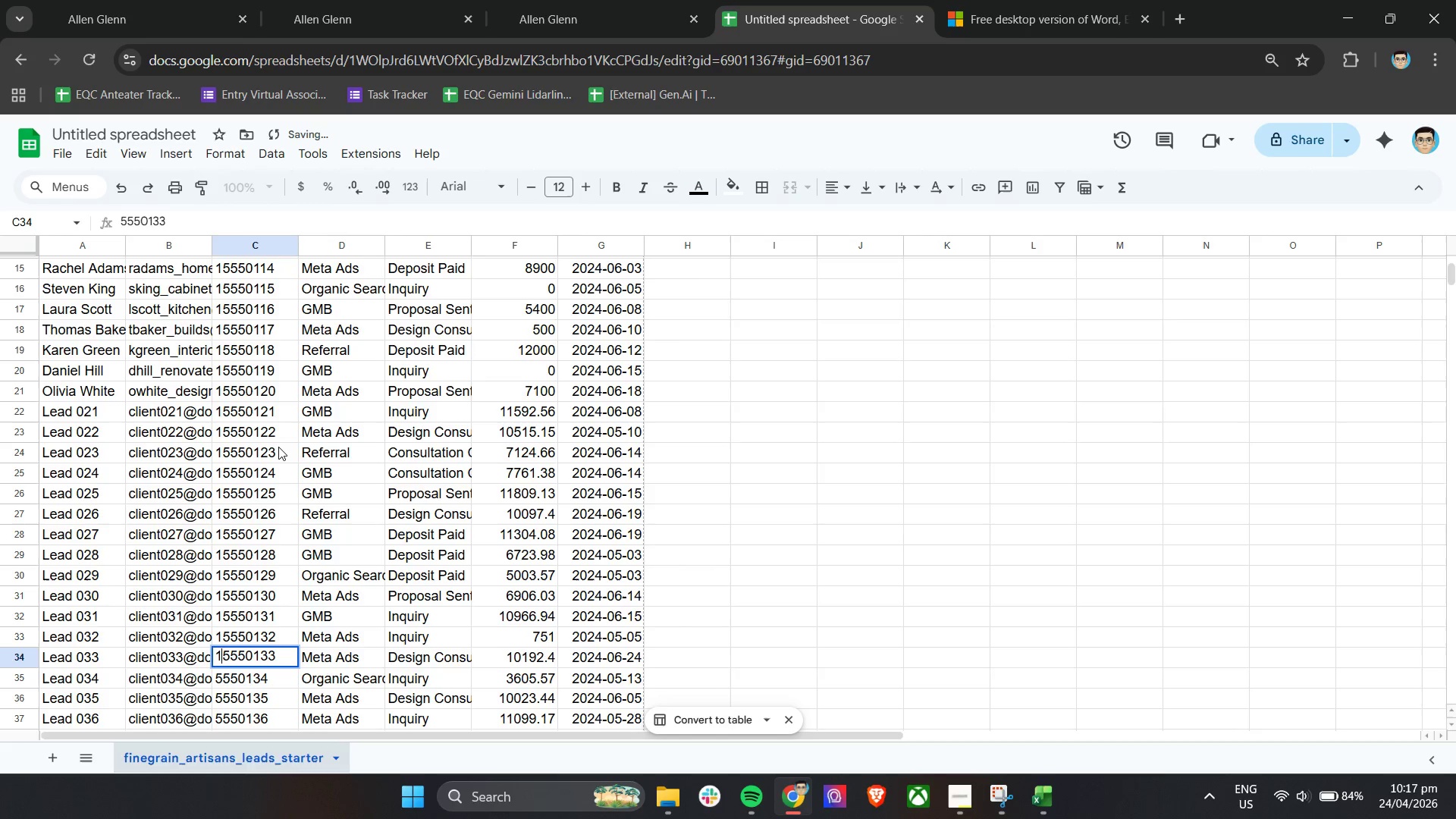 
key(1)
 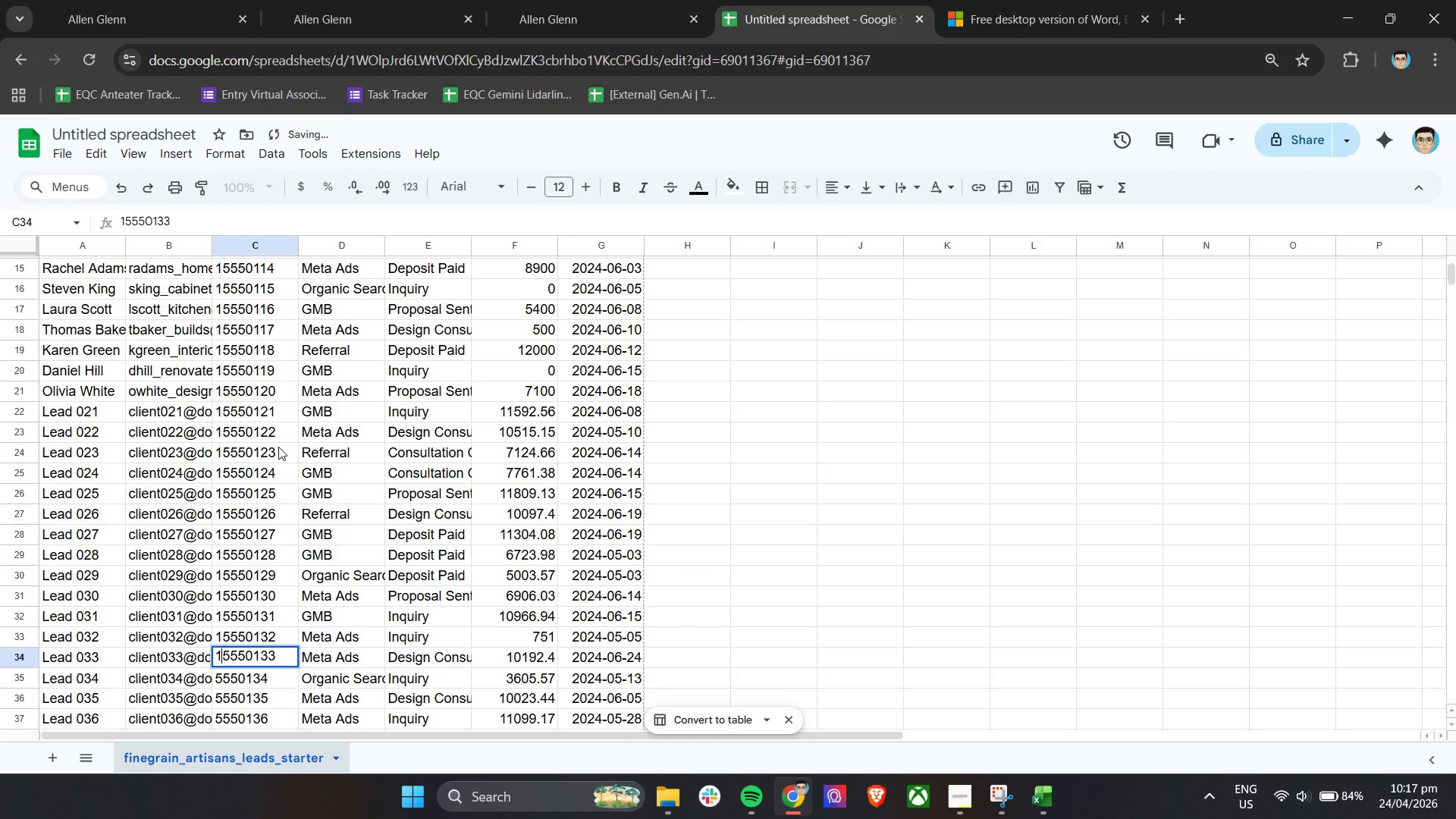 
key(Enter)
 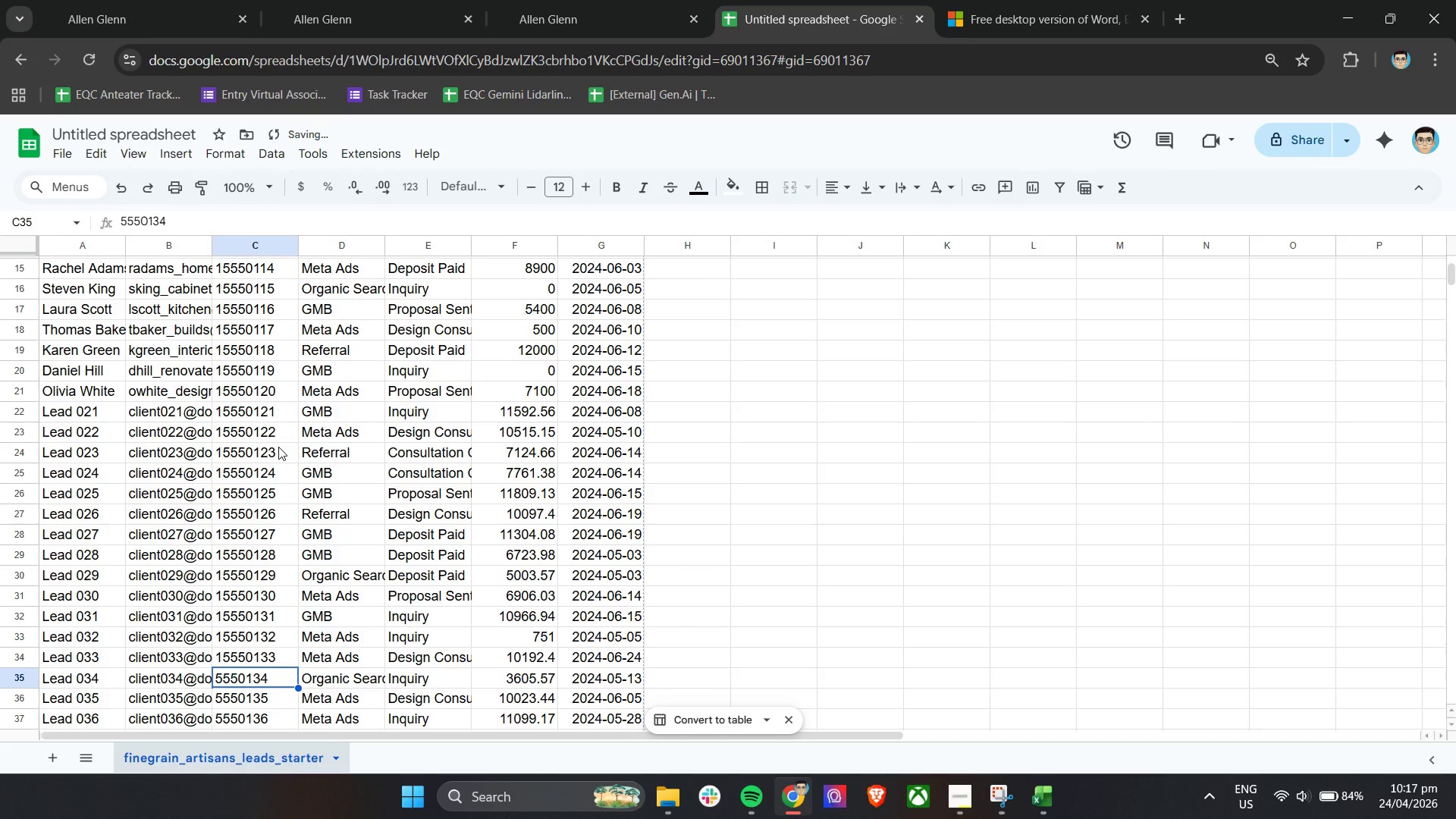 
key(Enter)
 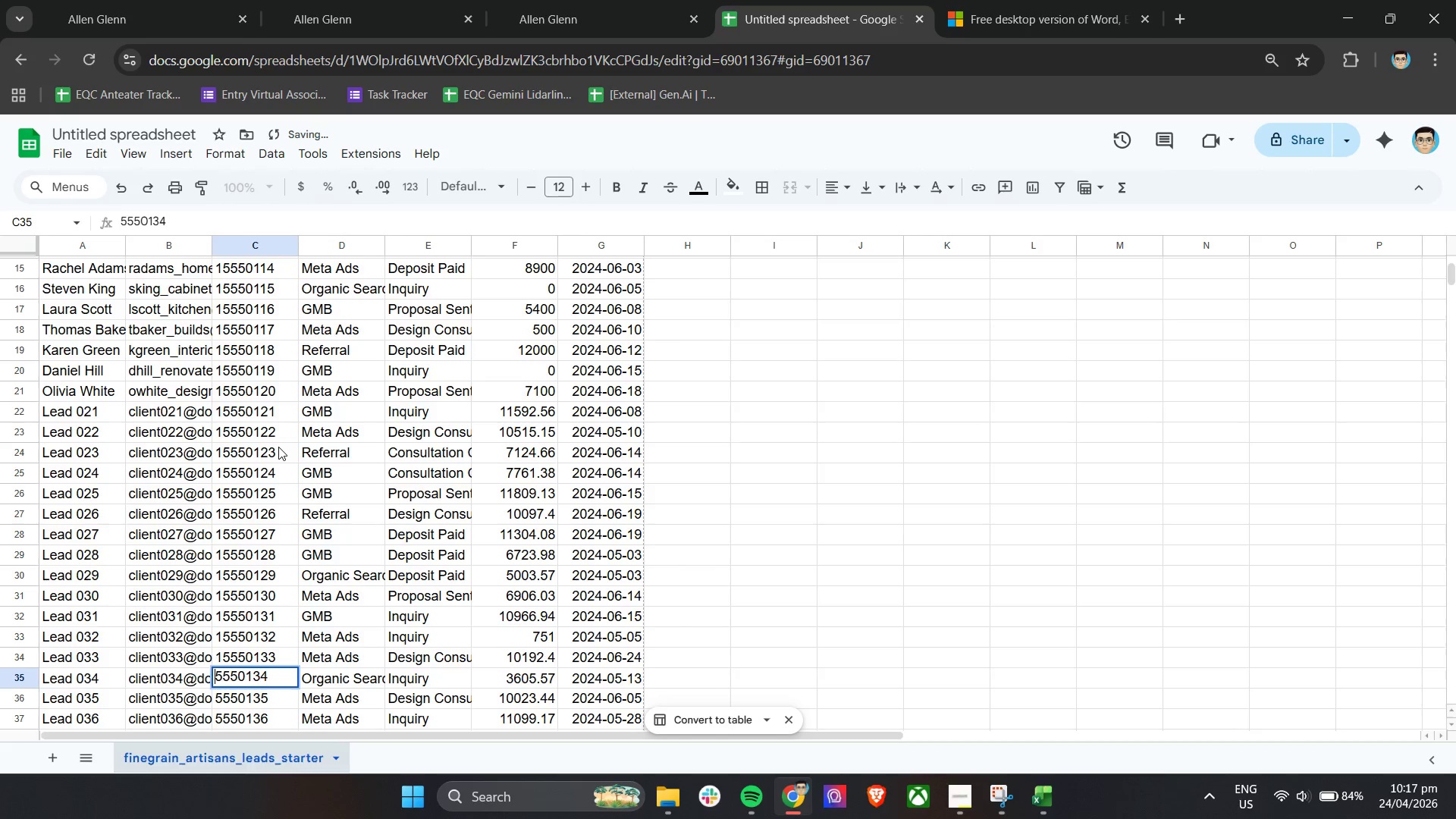 
key(ArrowUp)
 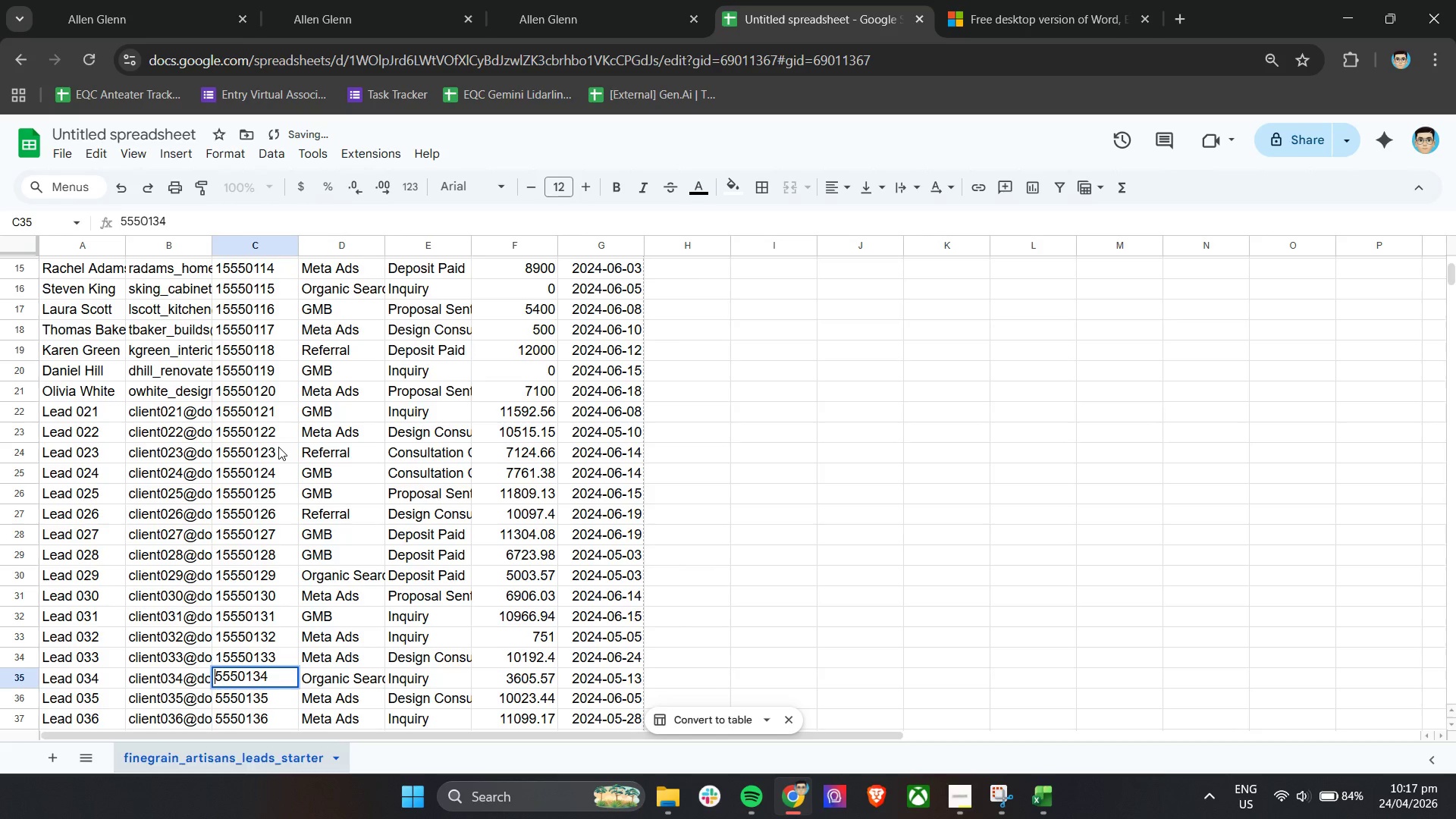 
key(1)
 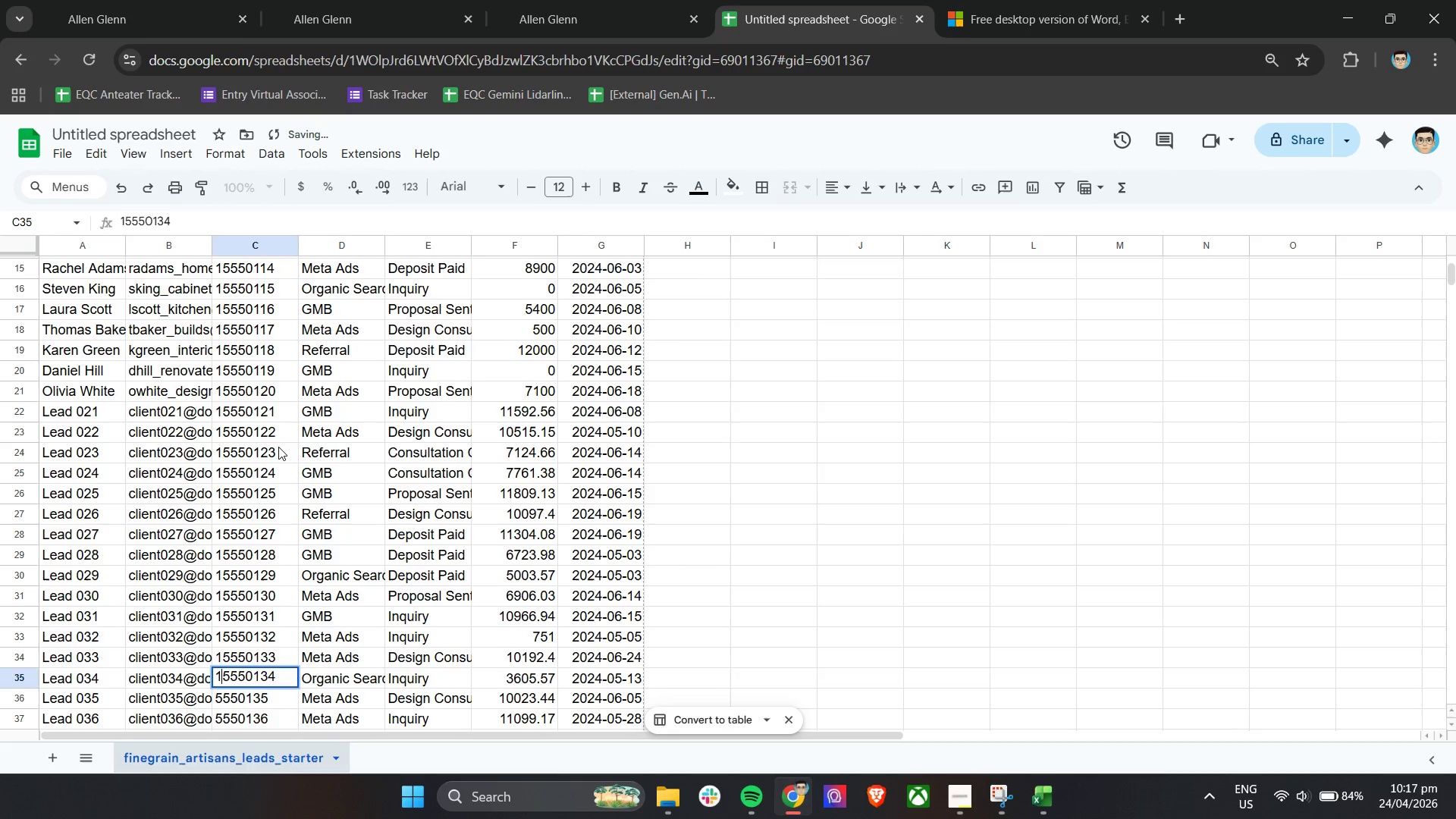 
key(Enter)
 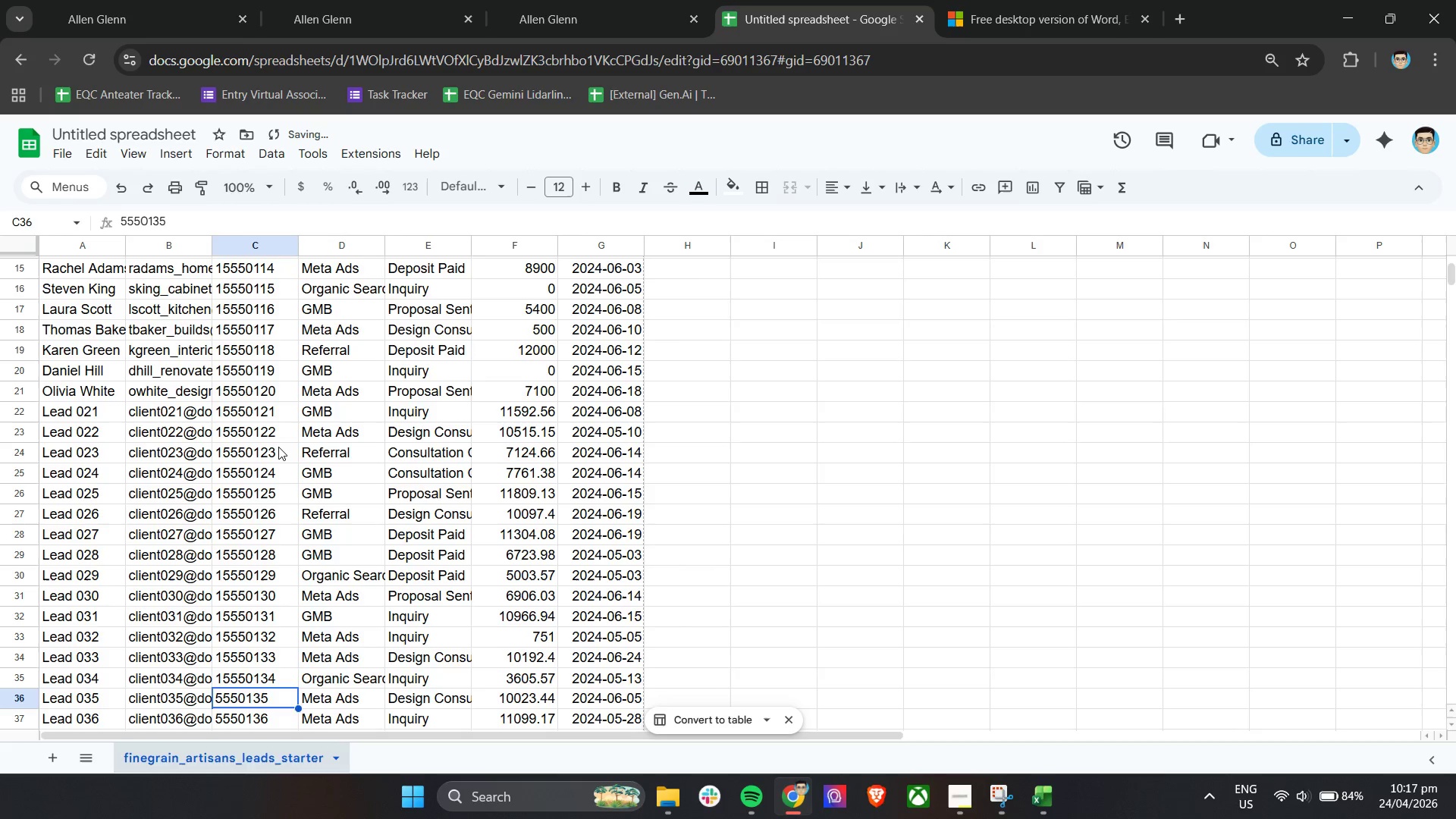 
key(Enter)
 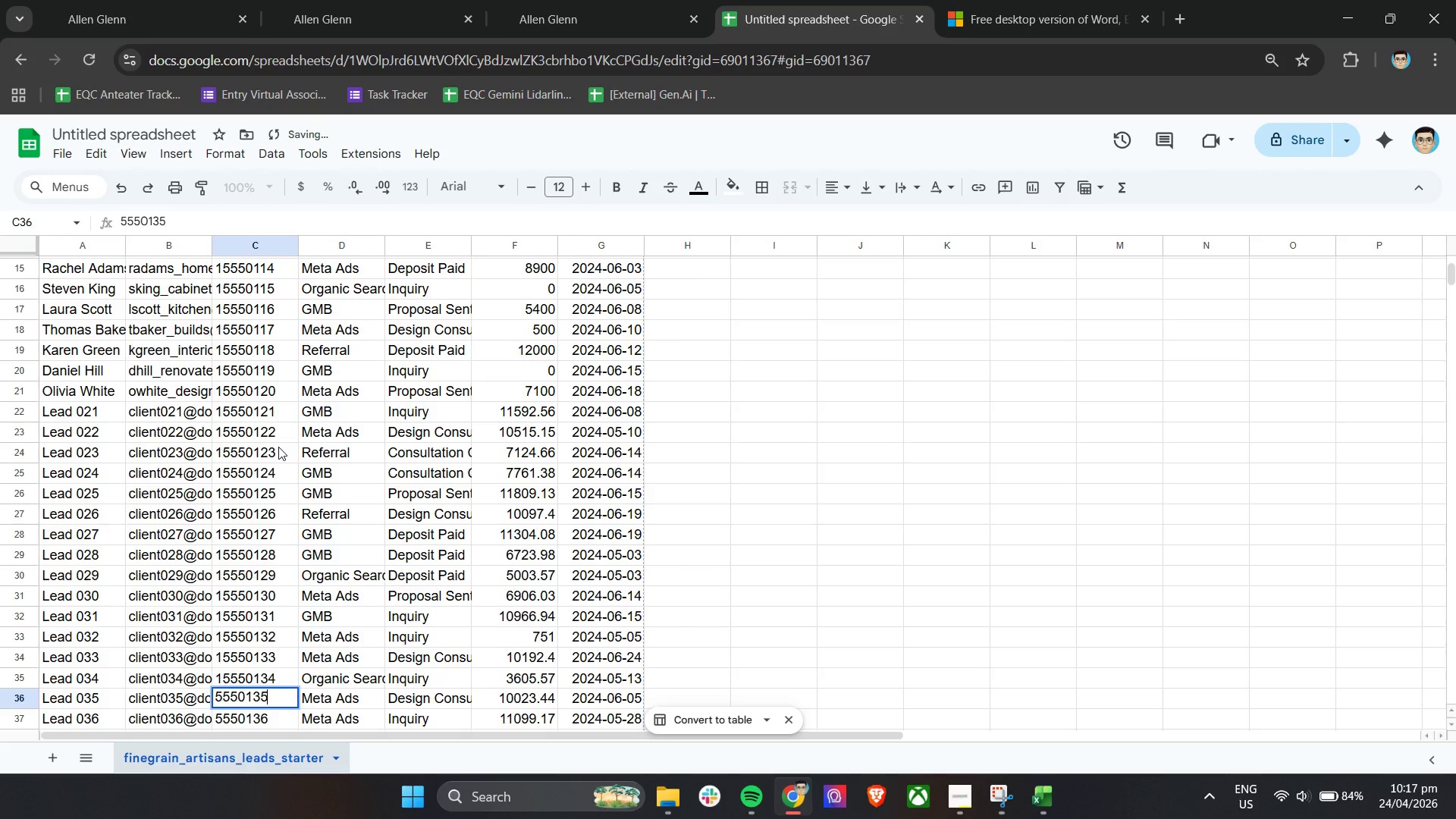 
key(ArrowUp)
 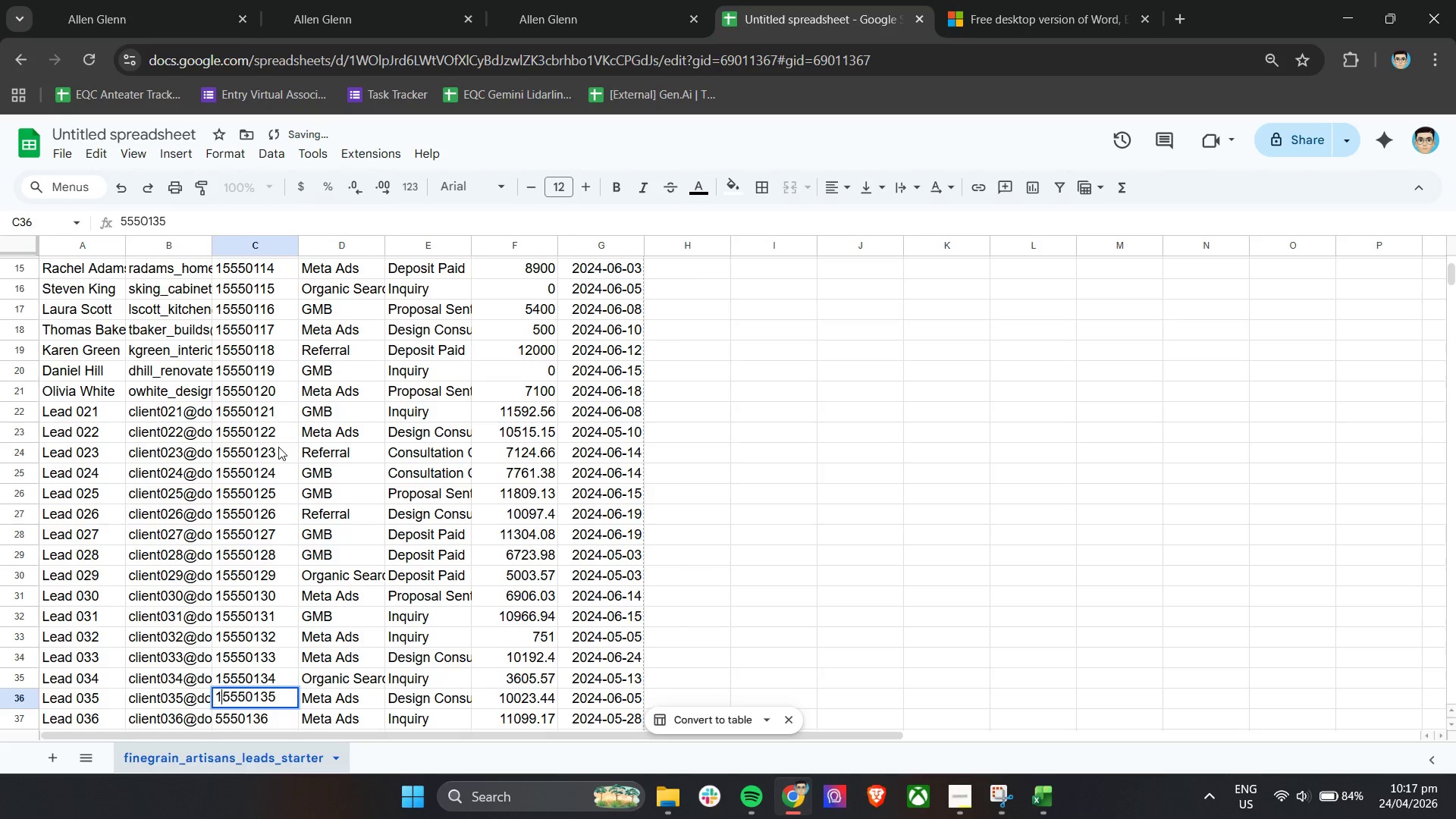 
key(1)
 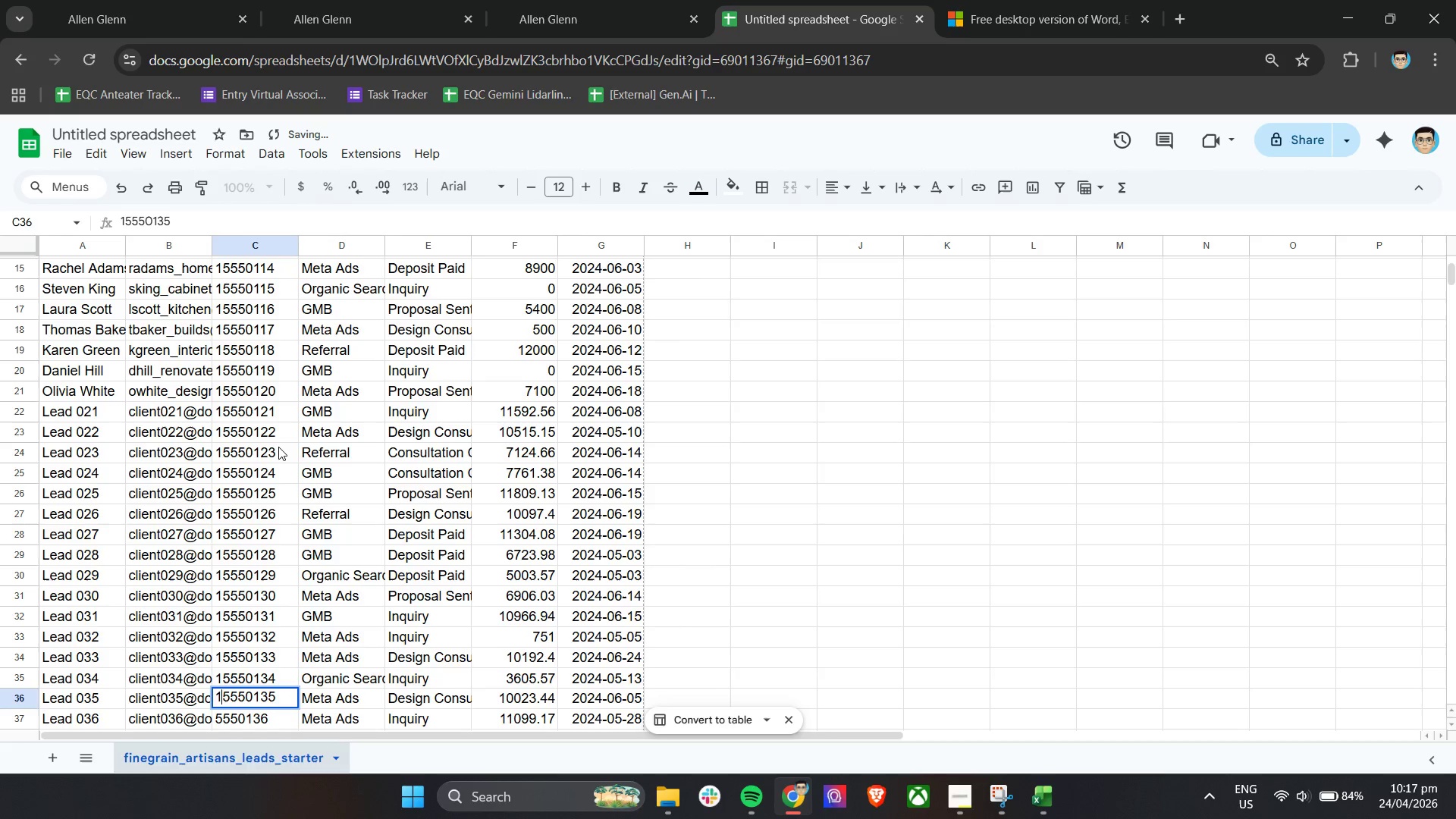 
key(Enter)
 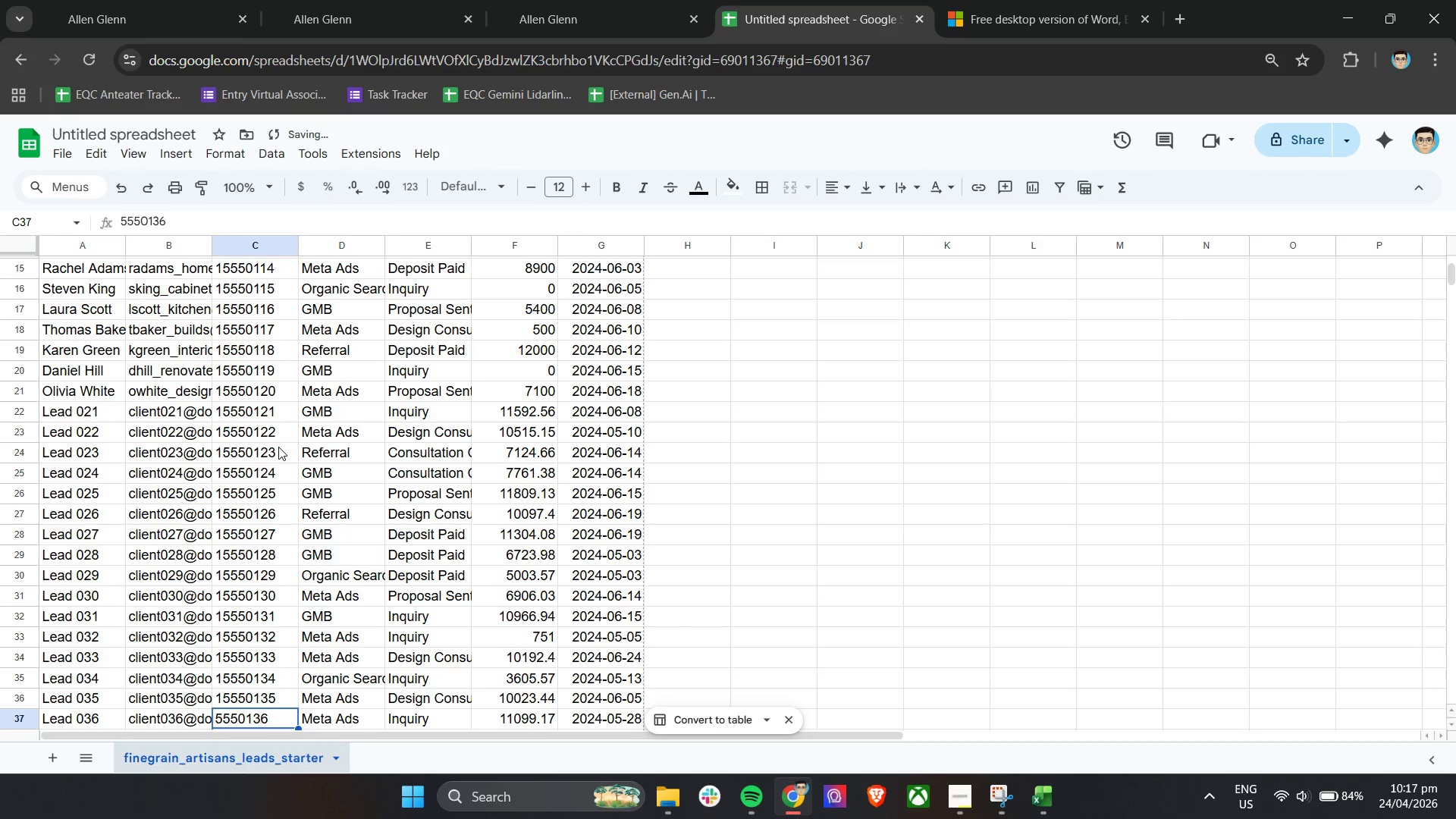 
key(Enter)
 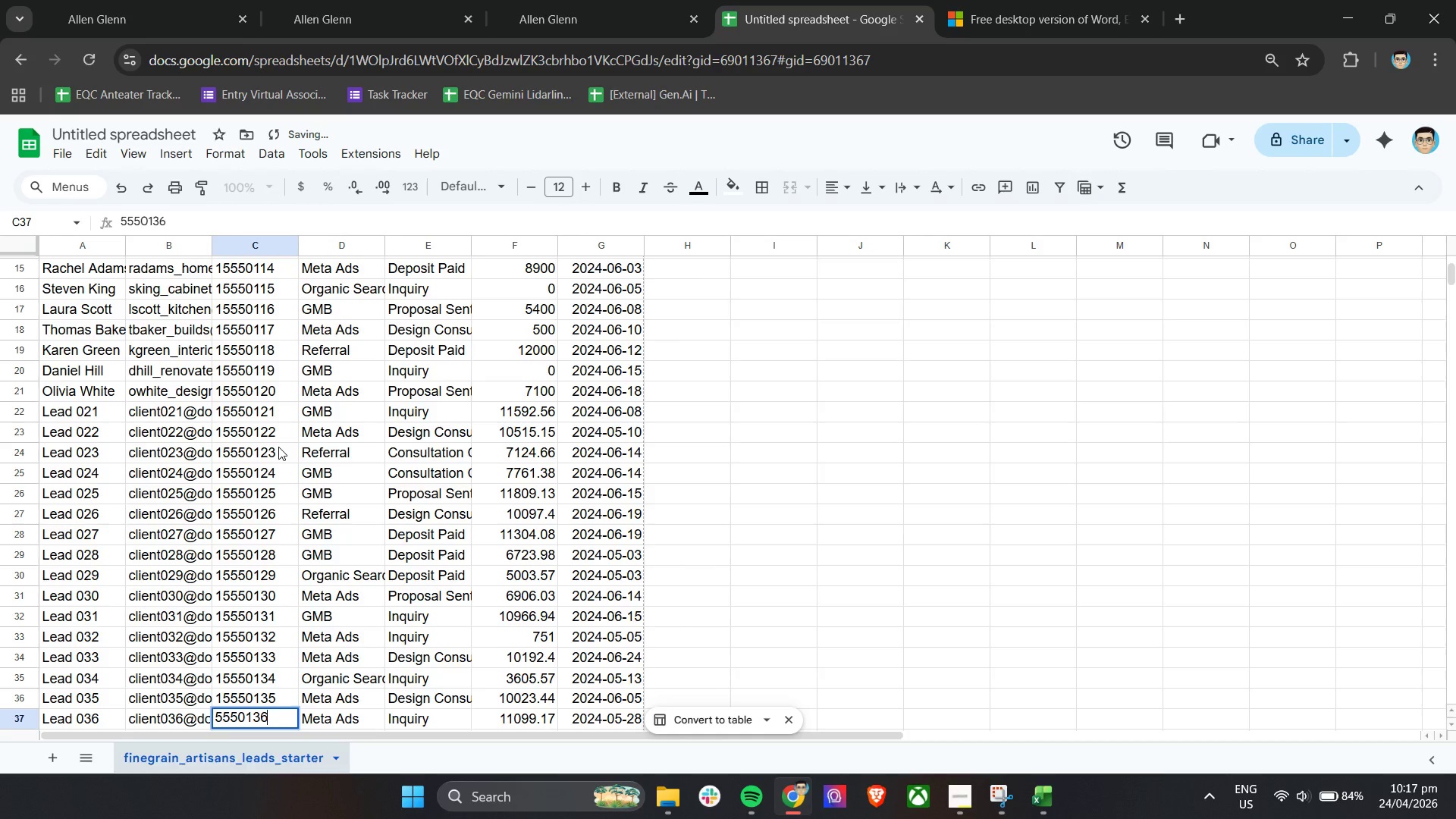 
key(ArrowUp)
 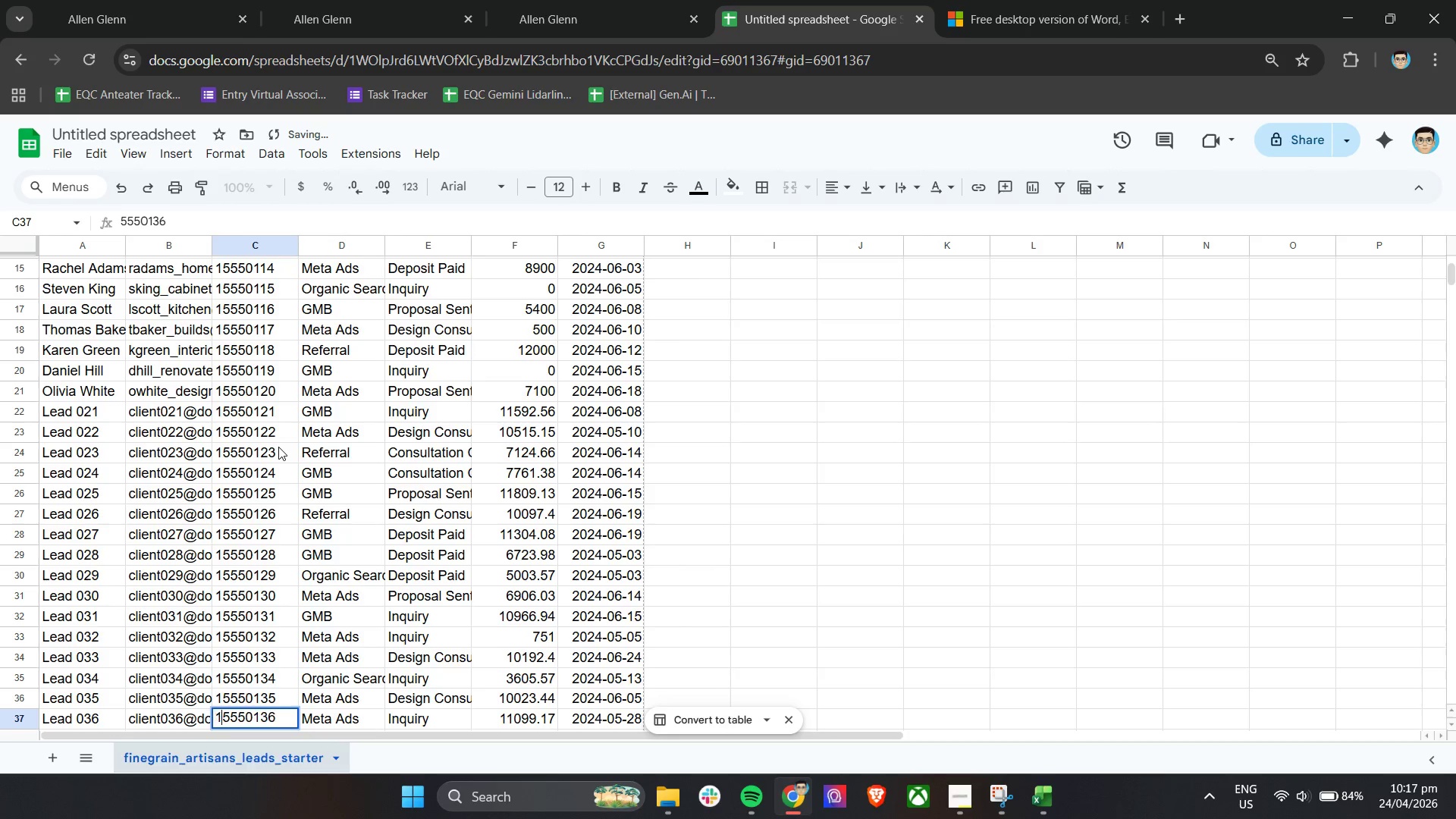 
key(1)
 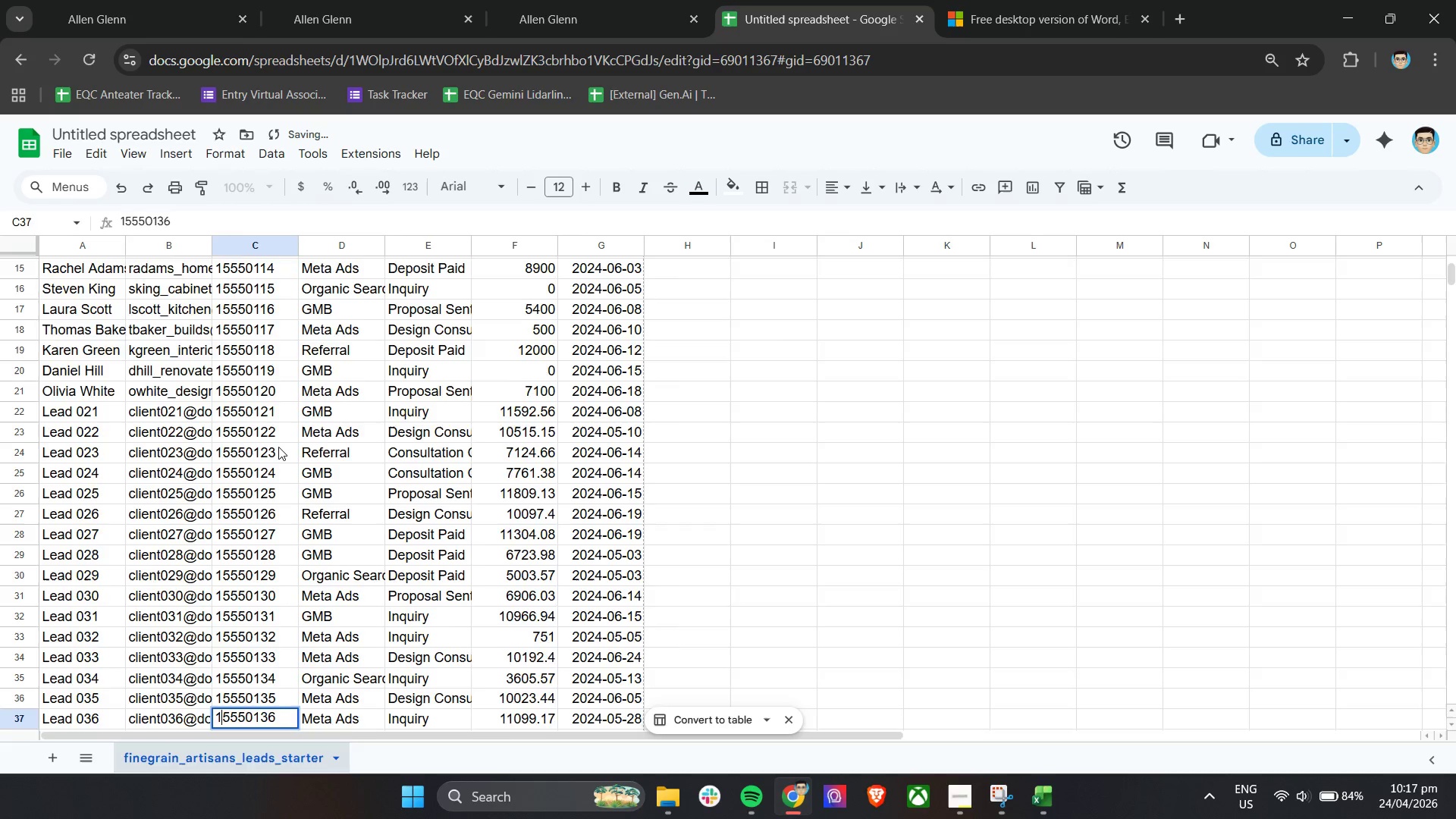 
key(Enter)
 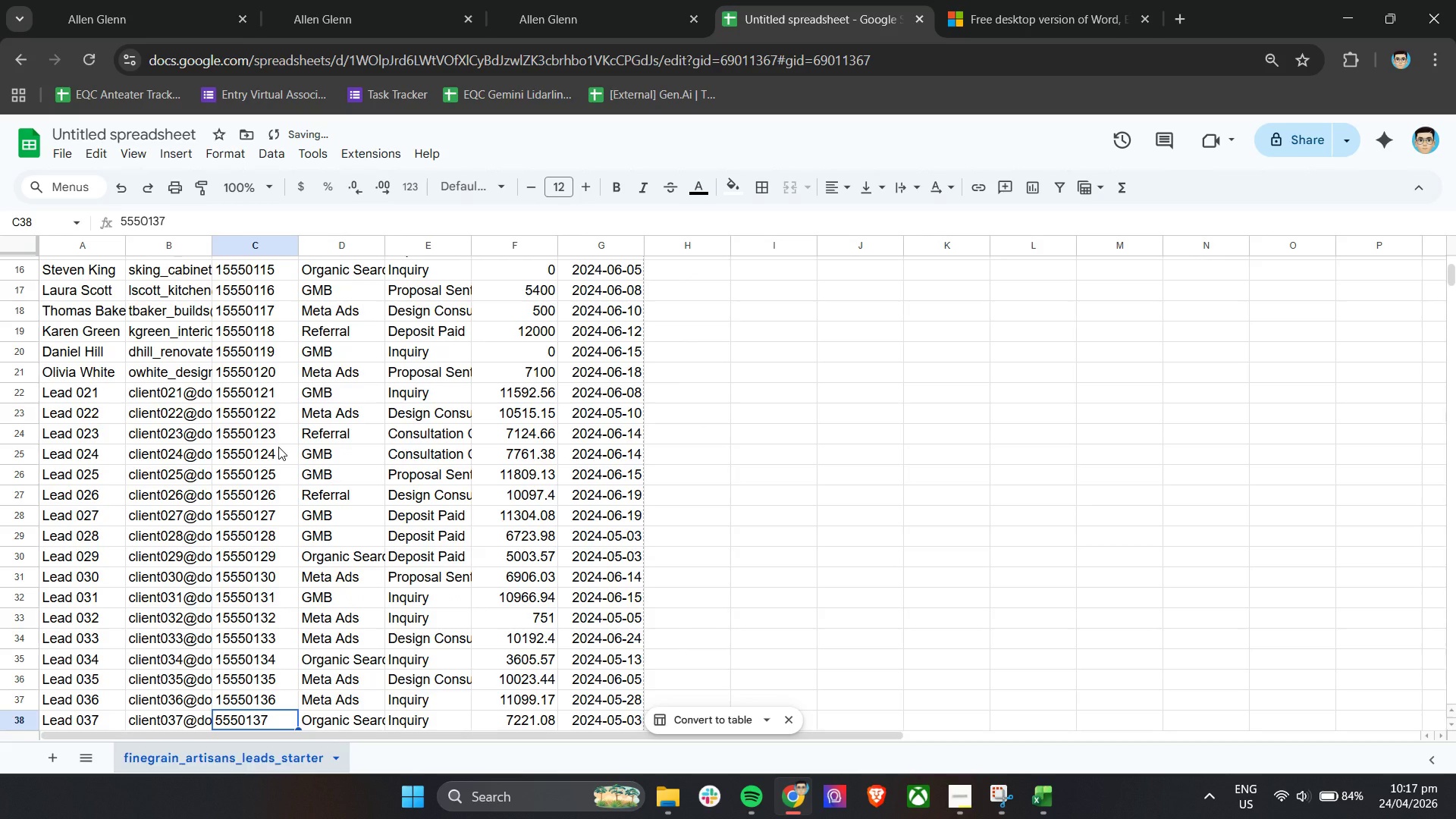 
key(Enter)
 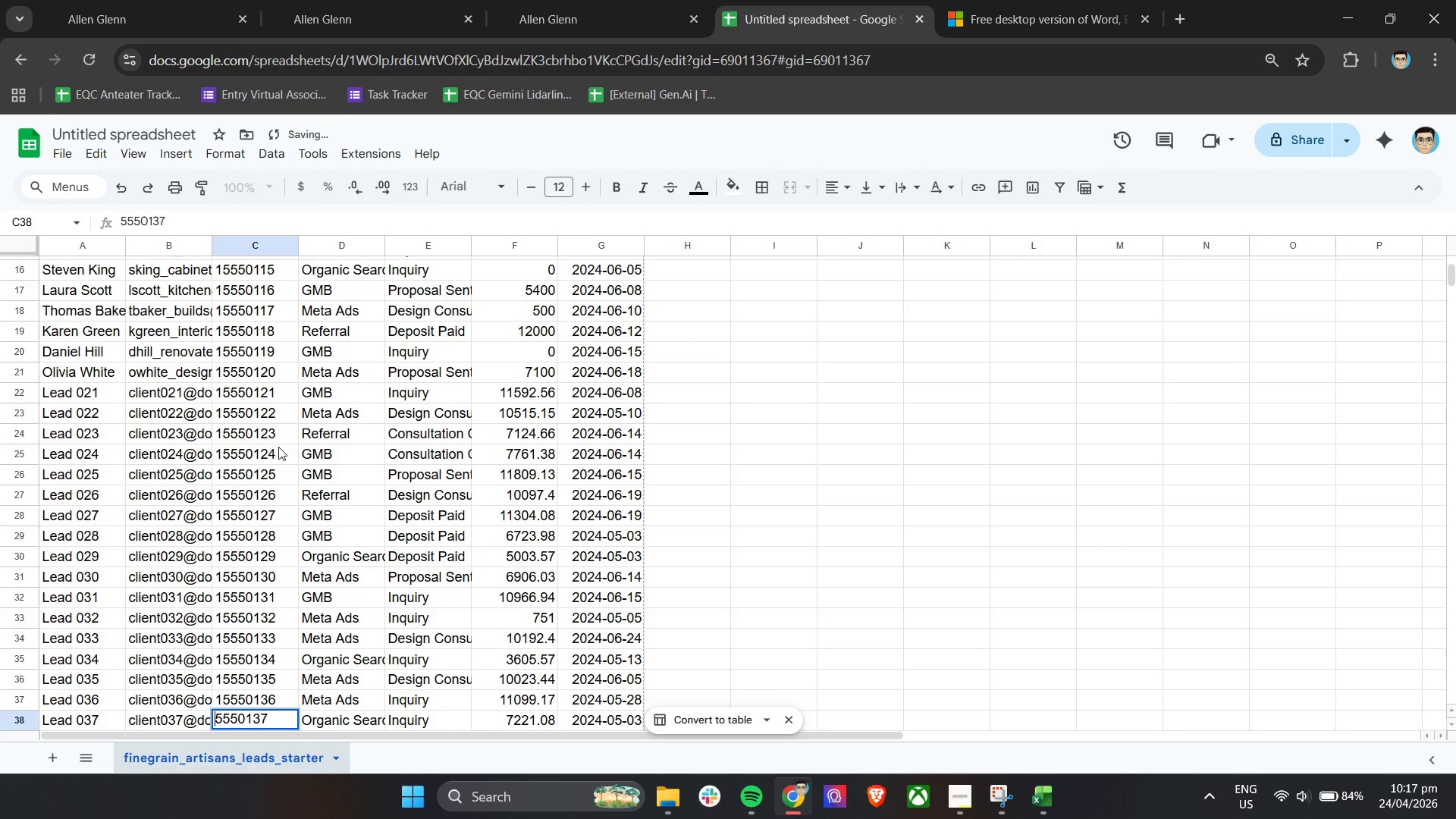 
key(ArrowUp)
 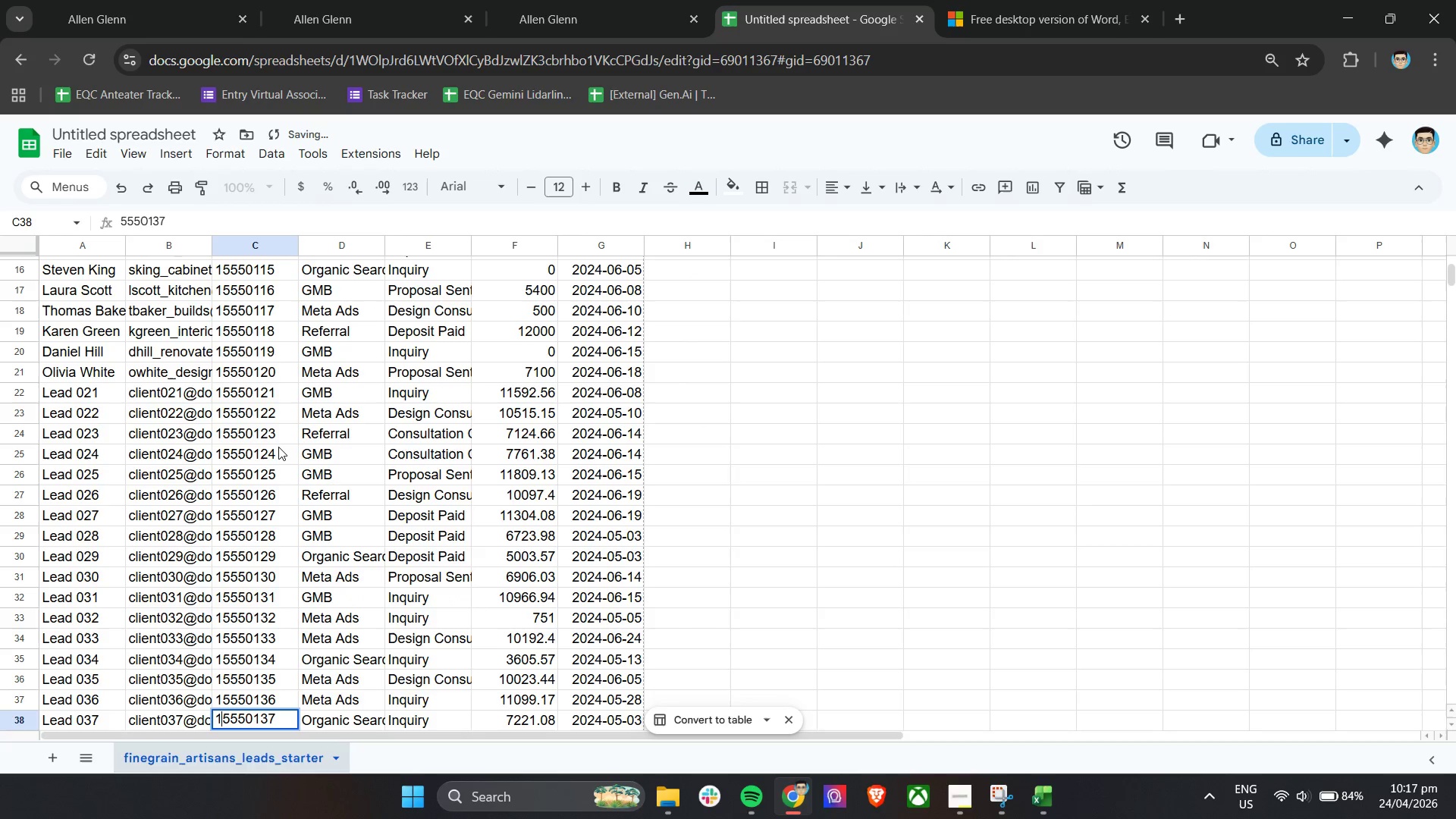 
key(1)
 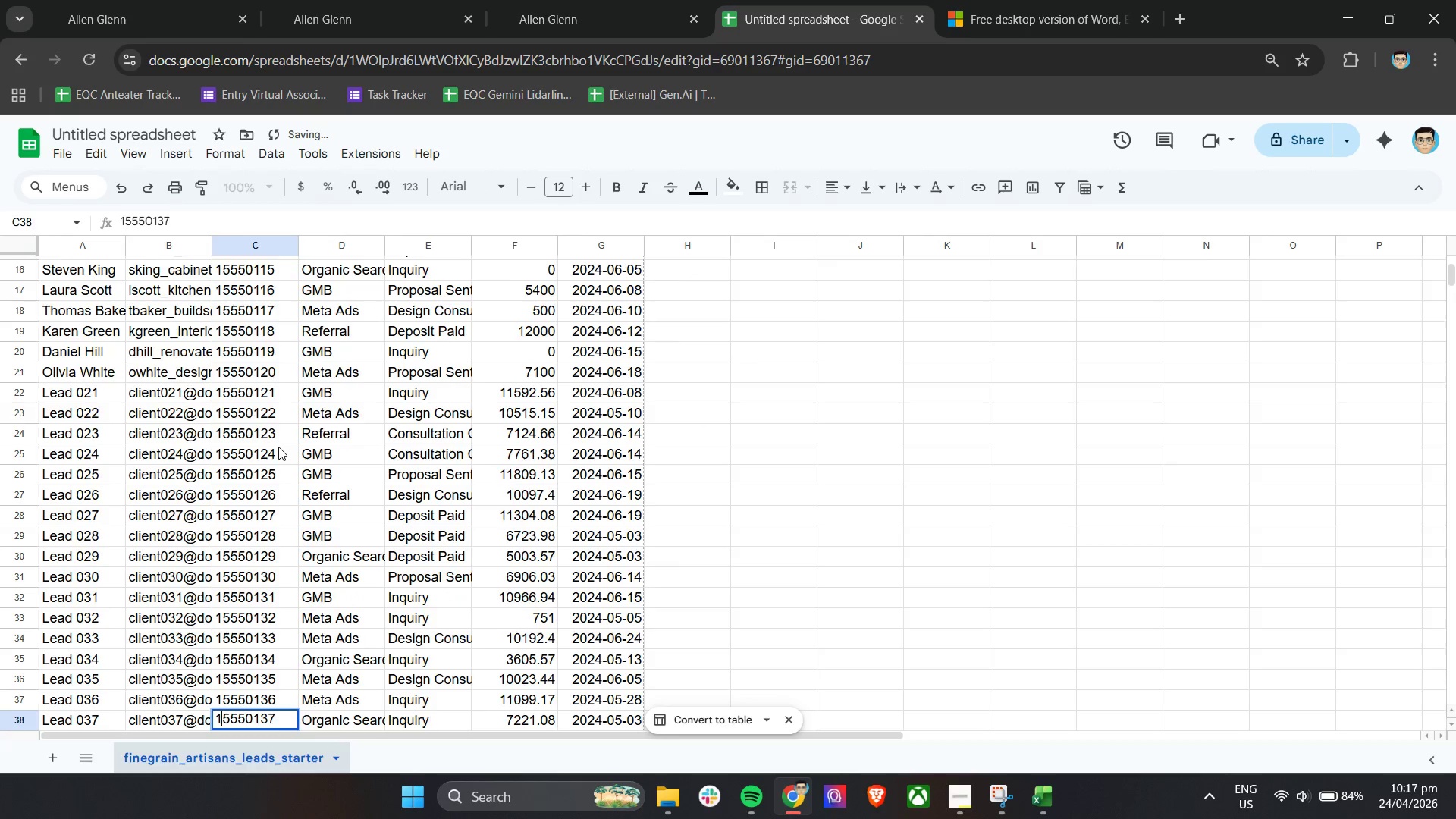 
key(Enter)
 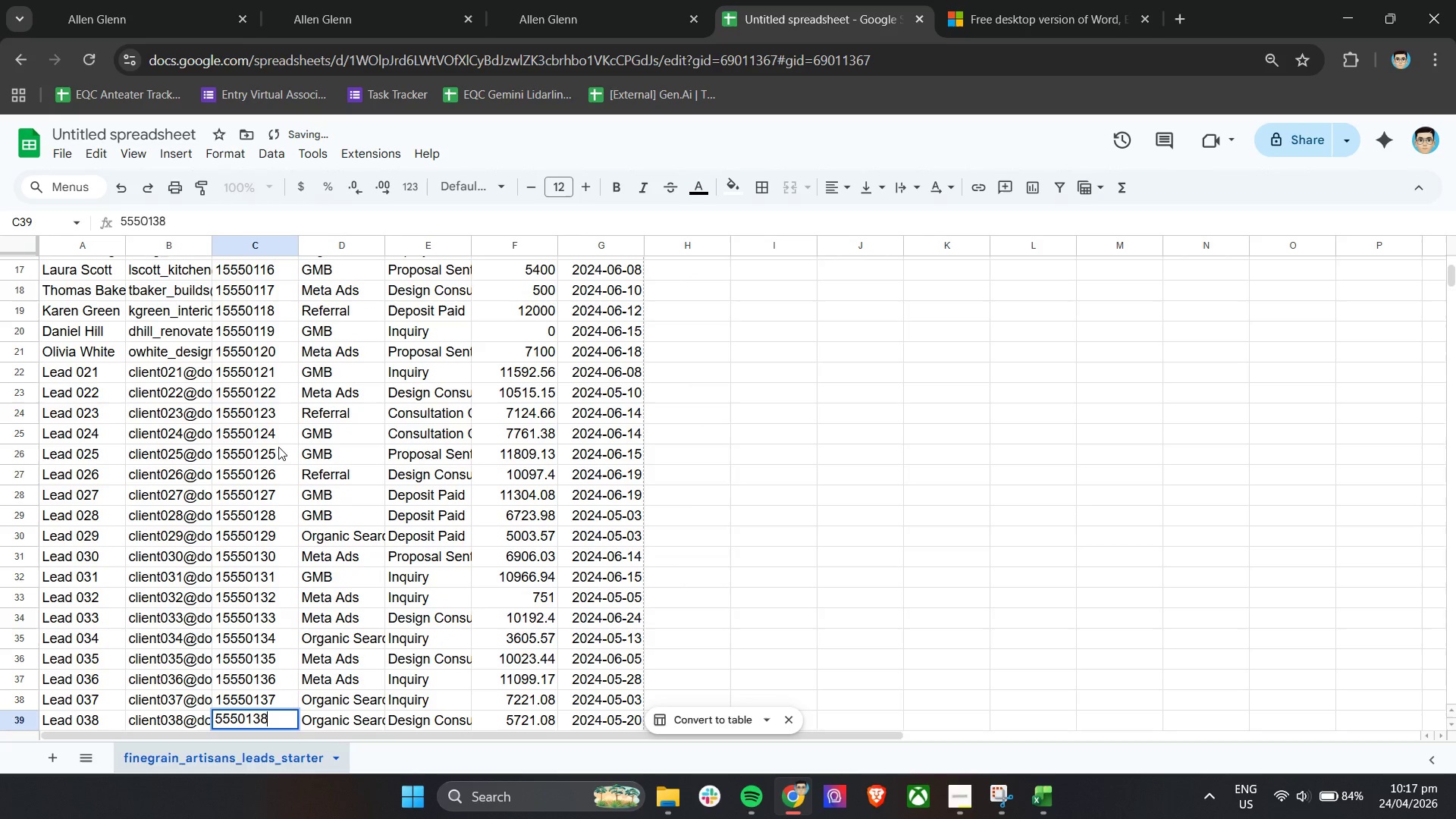 
key(Enter)
 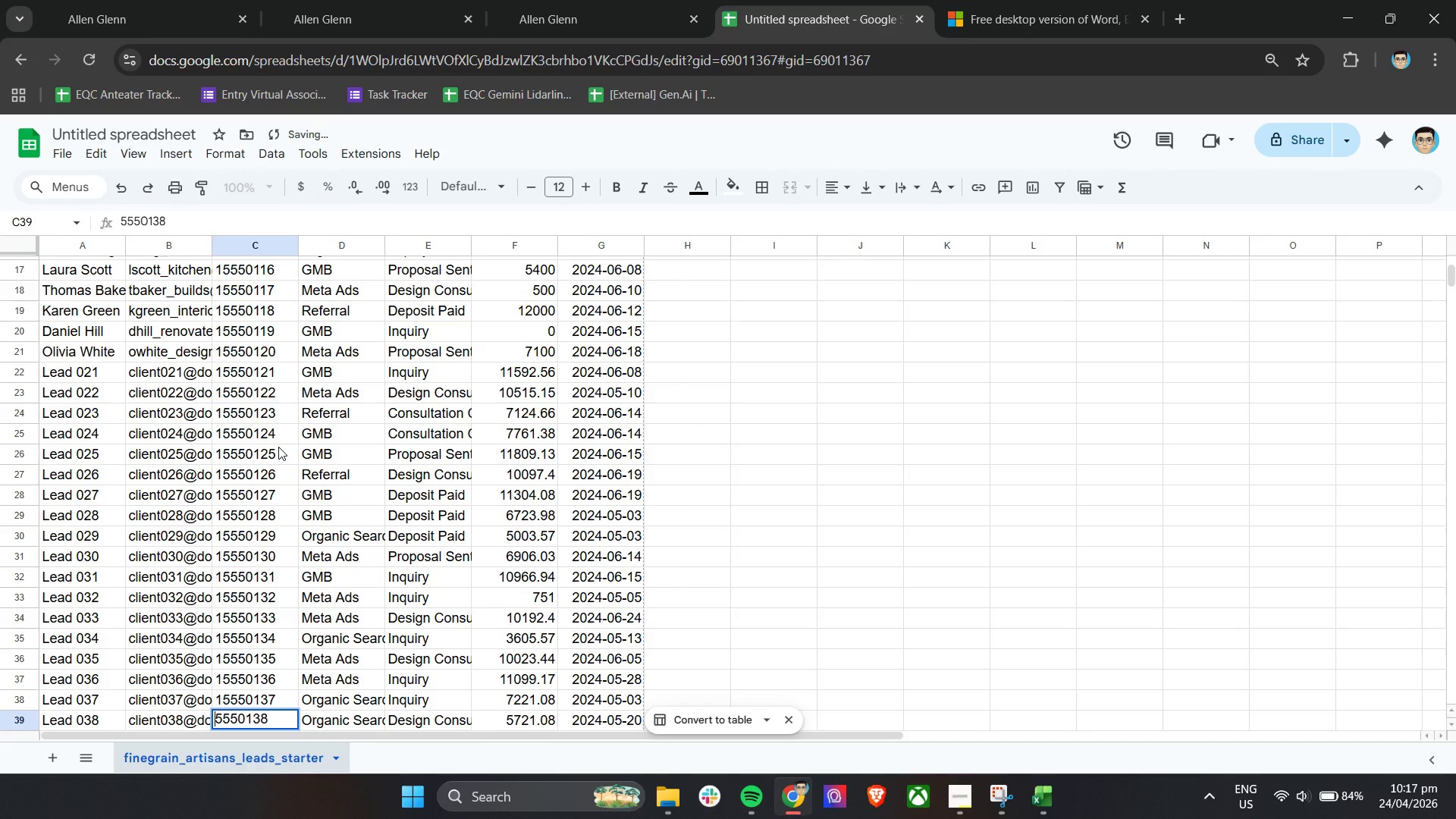 
key(ArrowUp)
 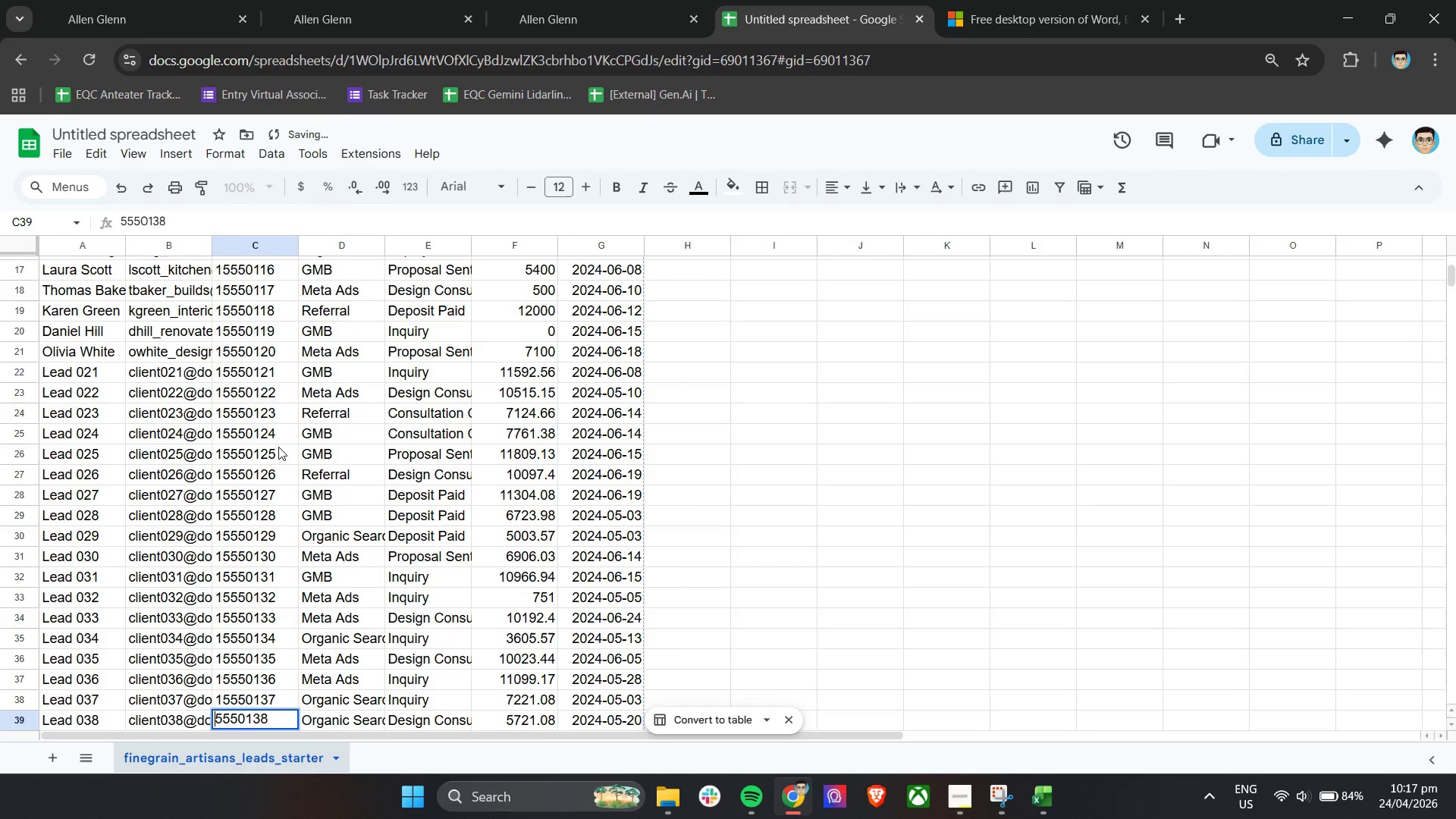 
key(1)
 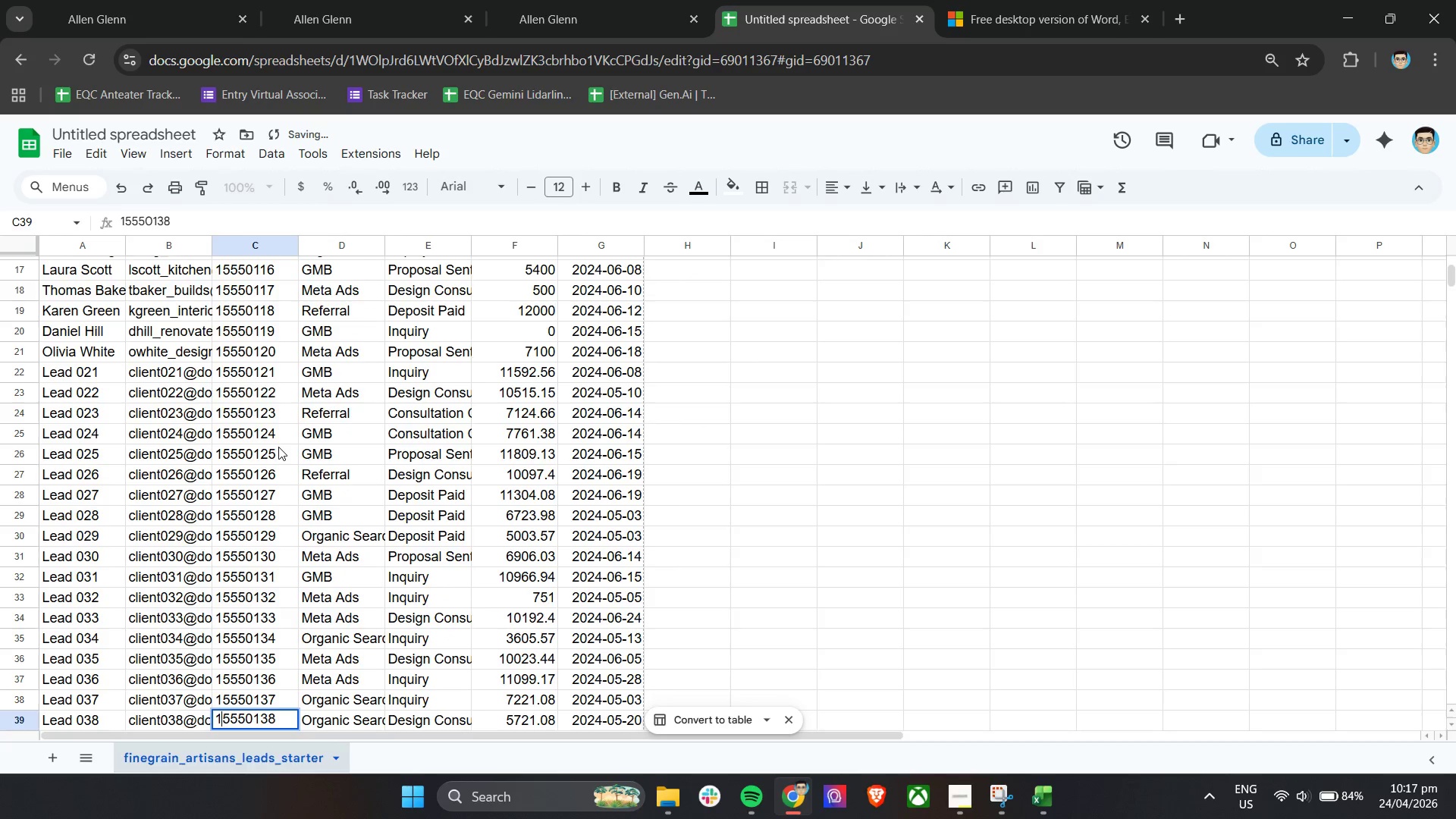 
key(Enter)
 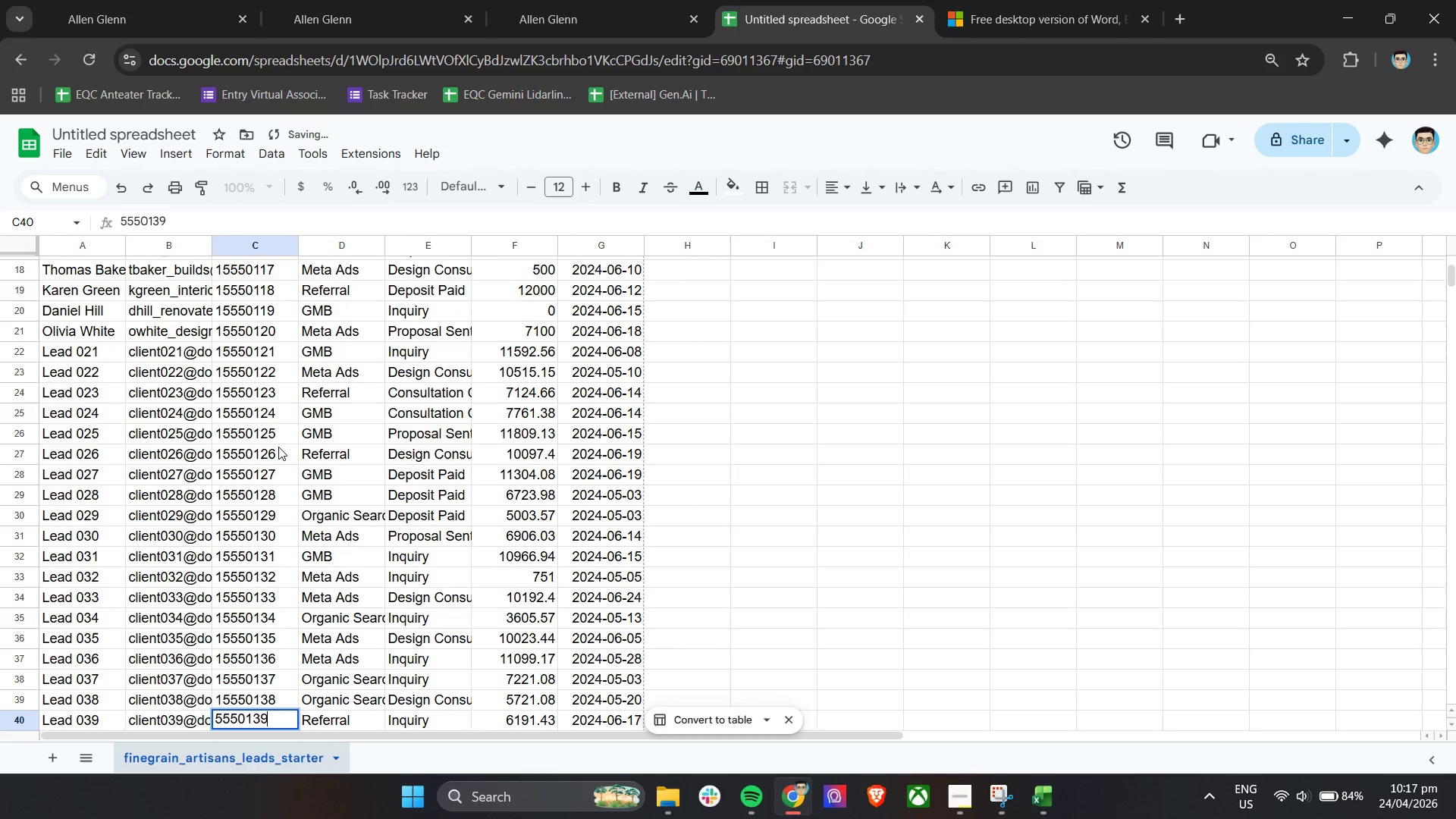 
key(Enter)
 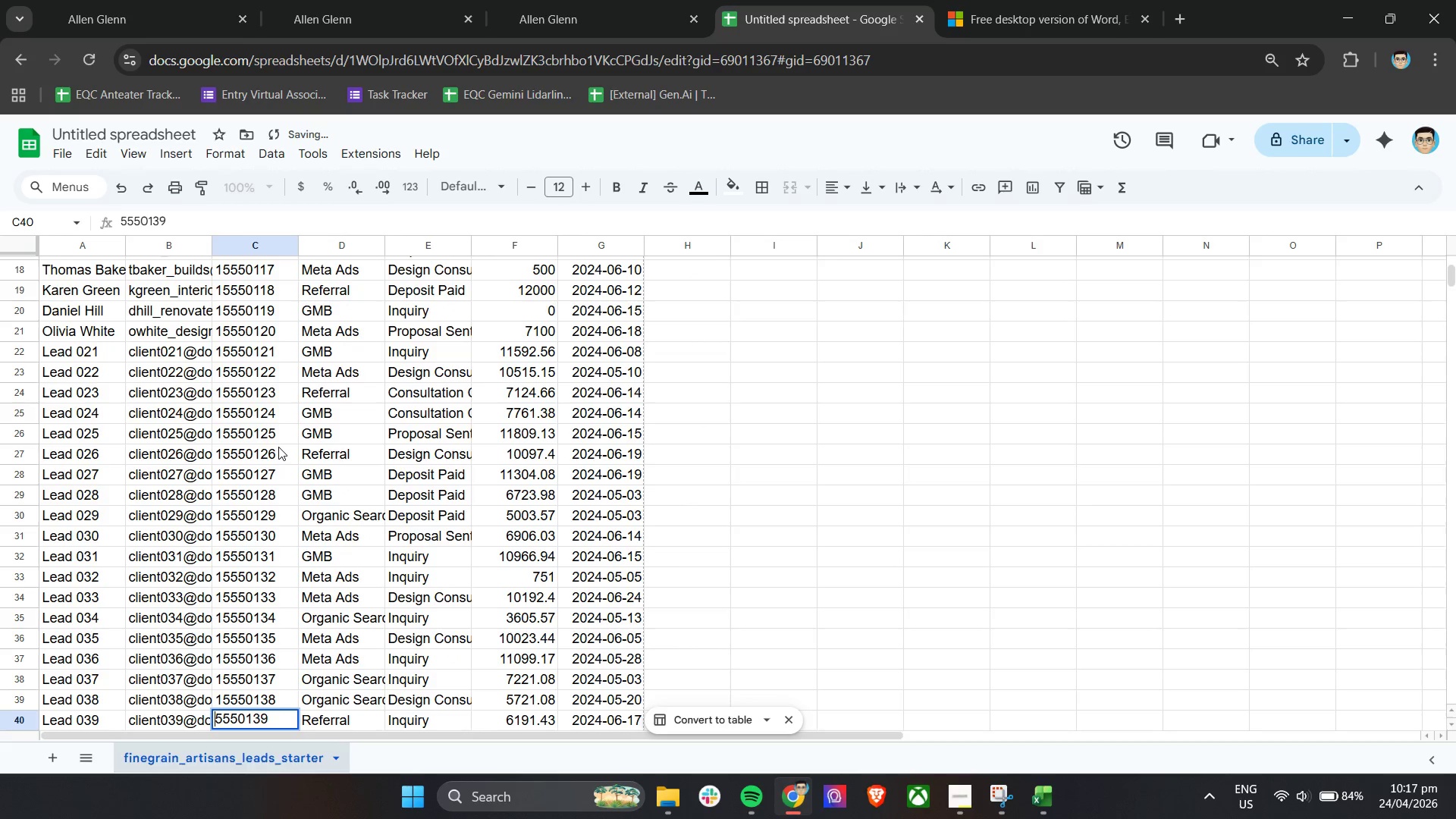 
key(ArrowUp)
 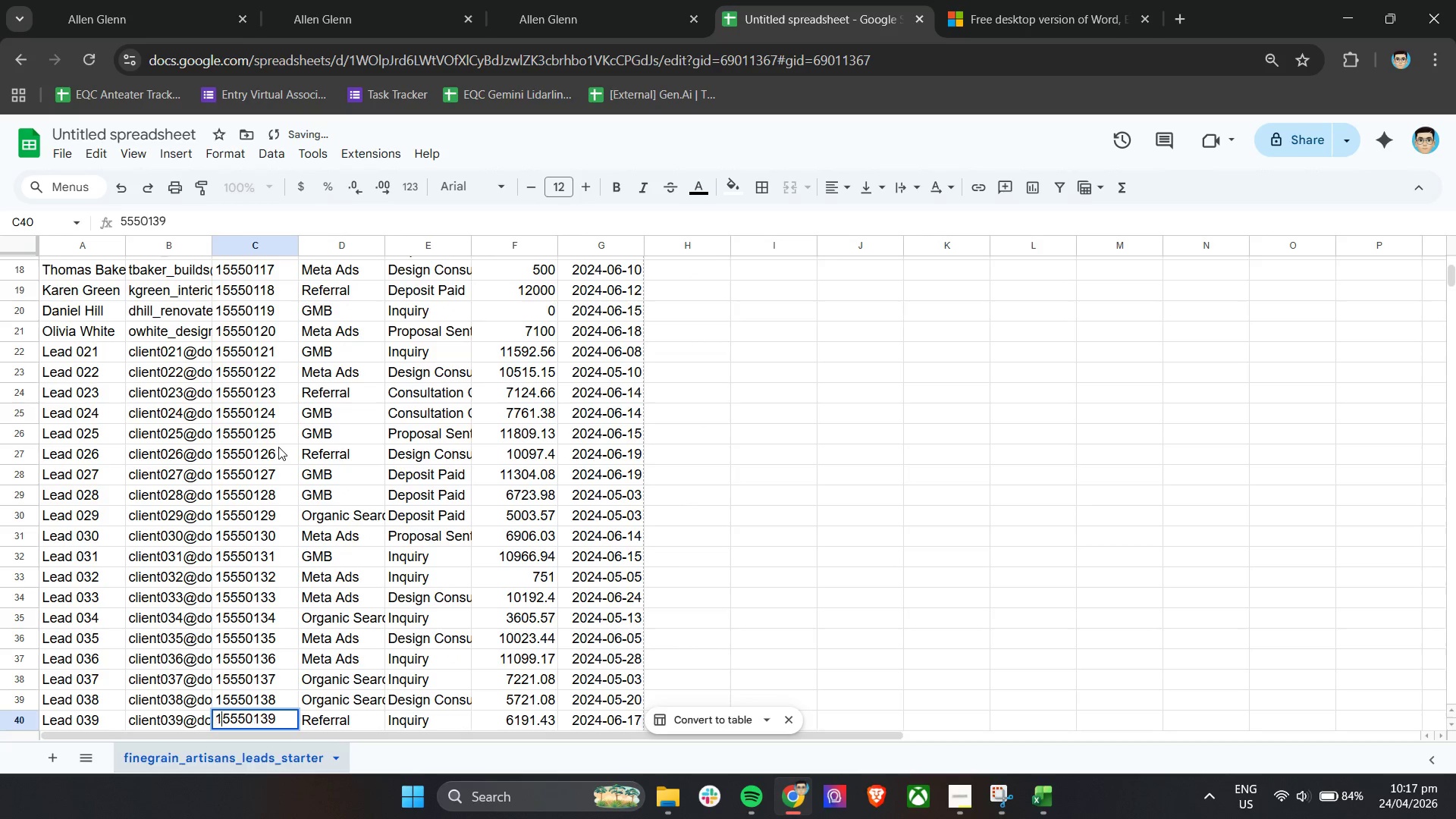 
key(1)
 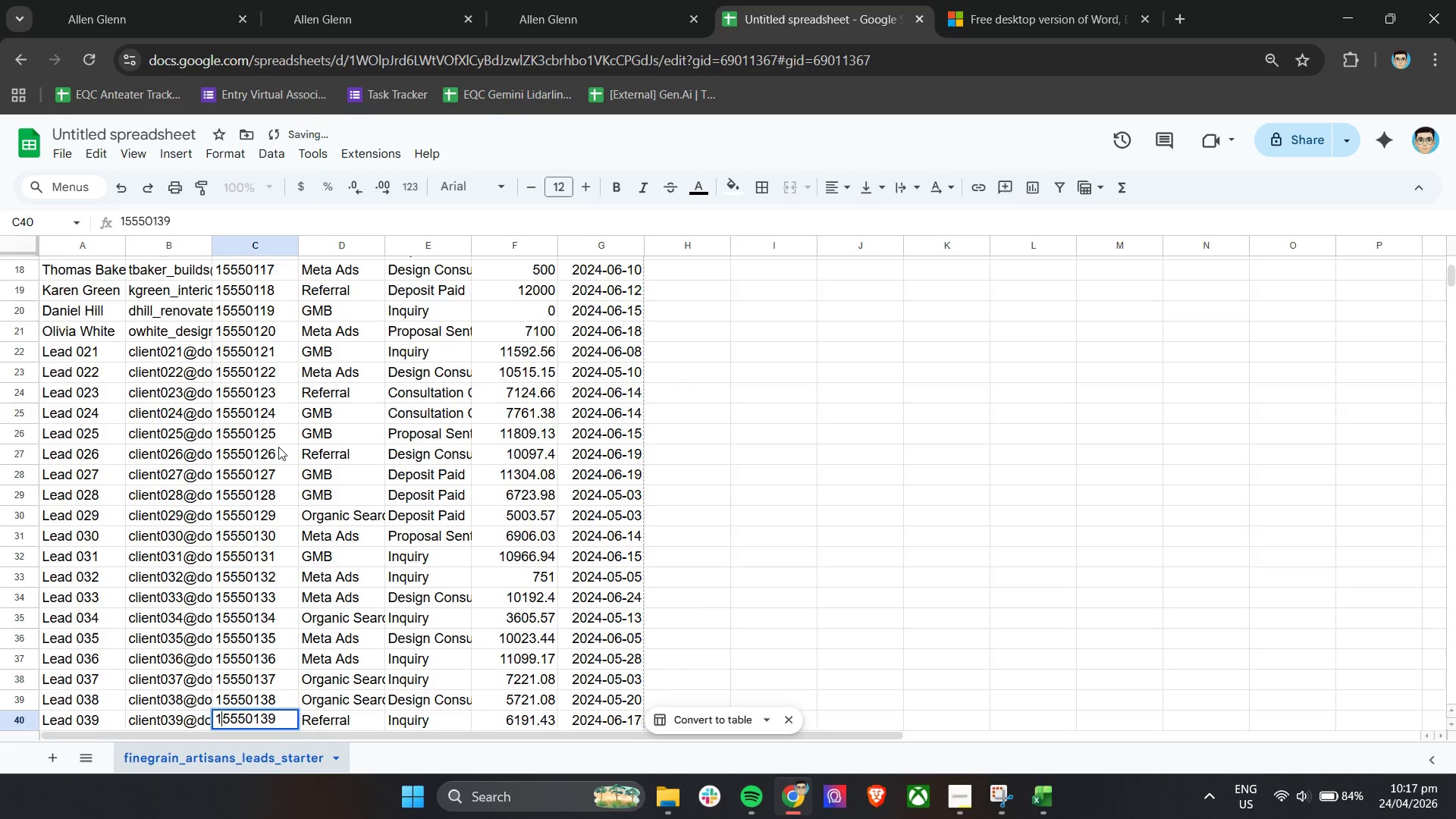 
key(Enter)
 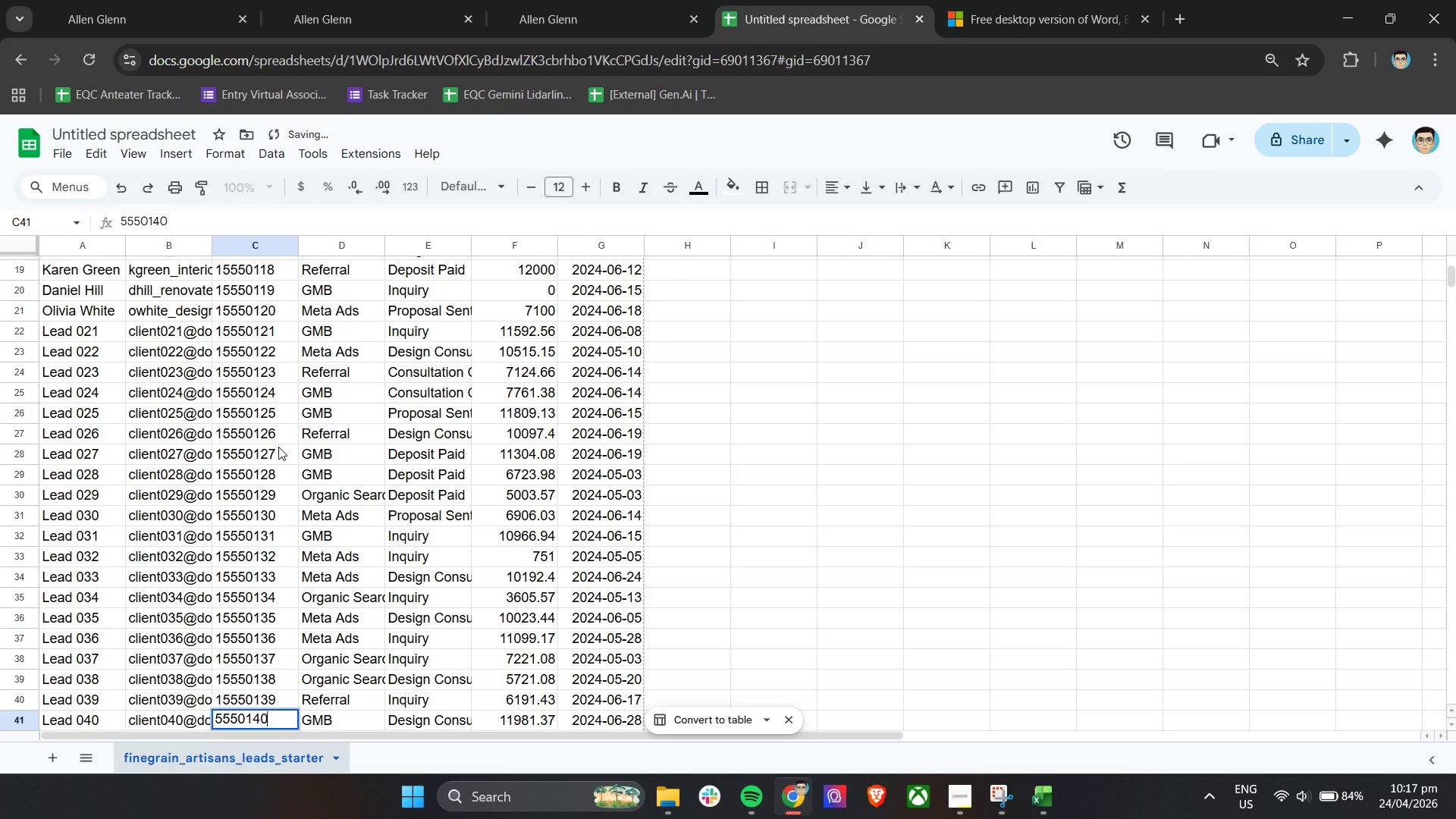 
key(Enter)
 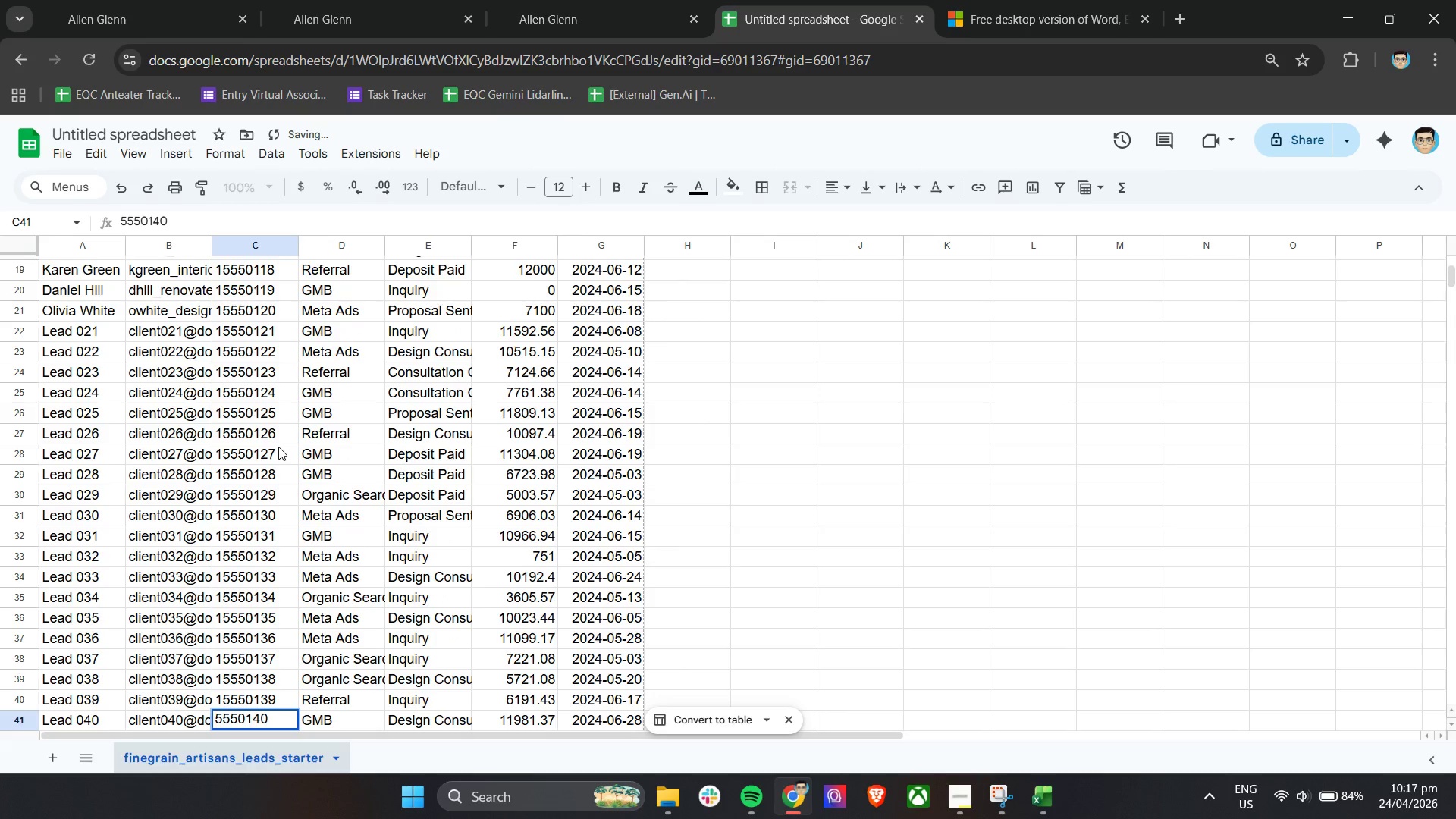 
key(ArrowUp)
 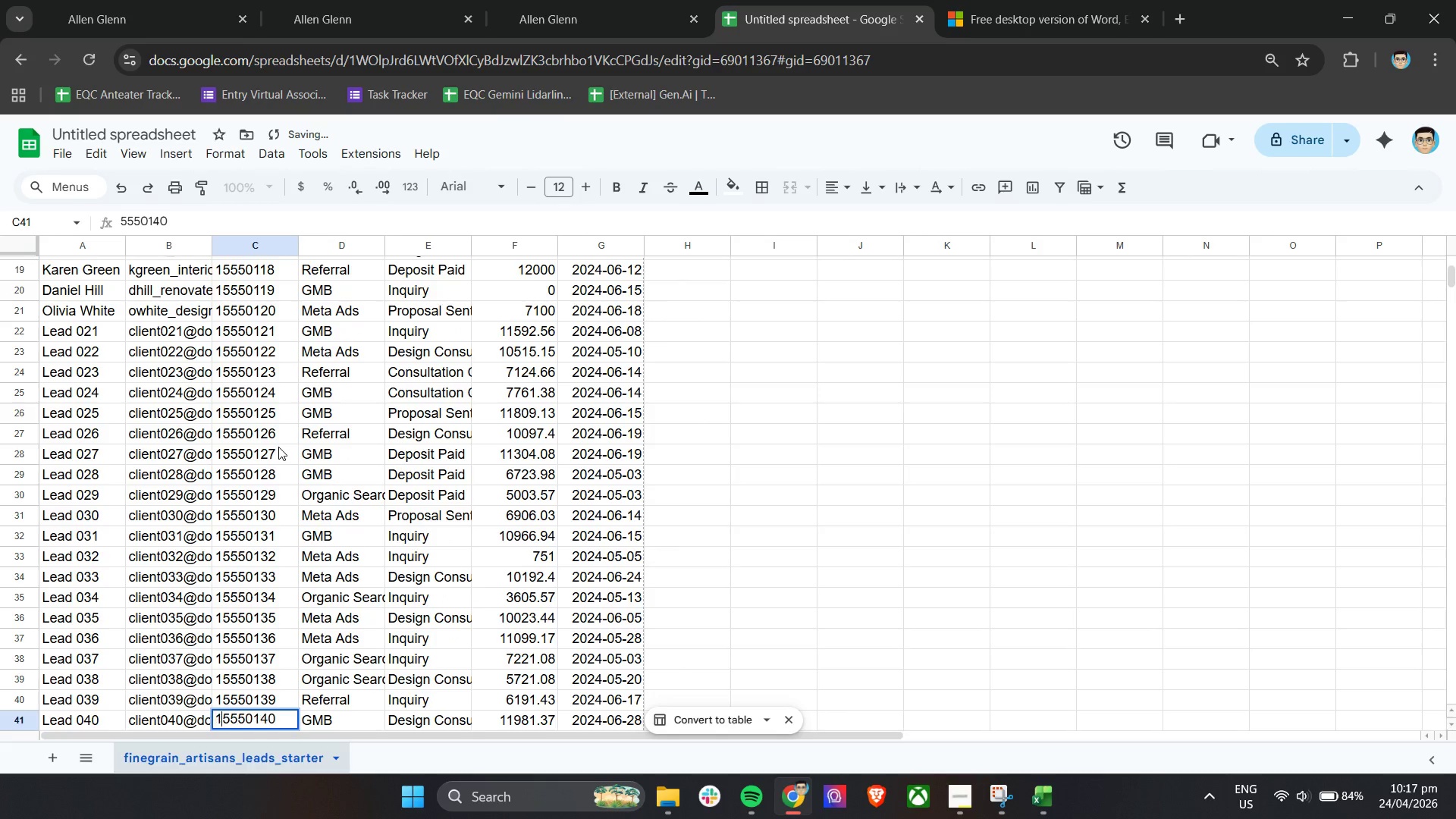 
key(1)
 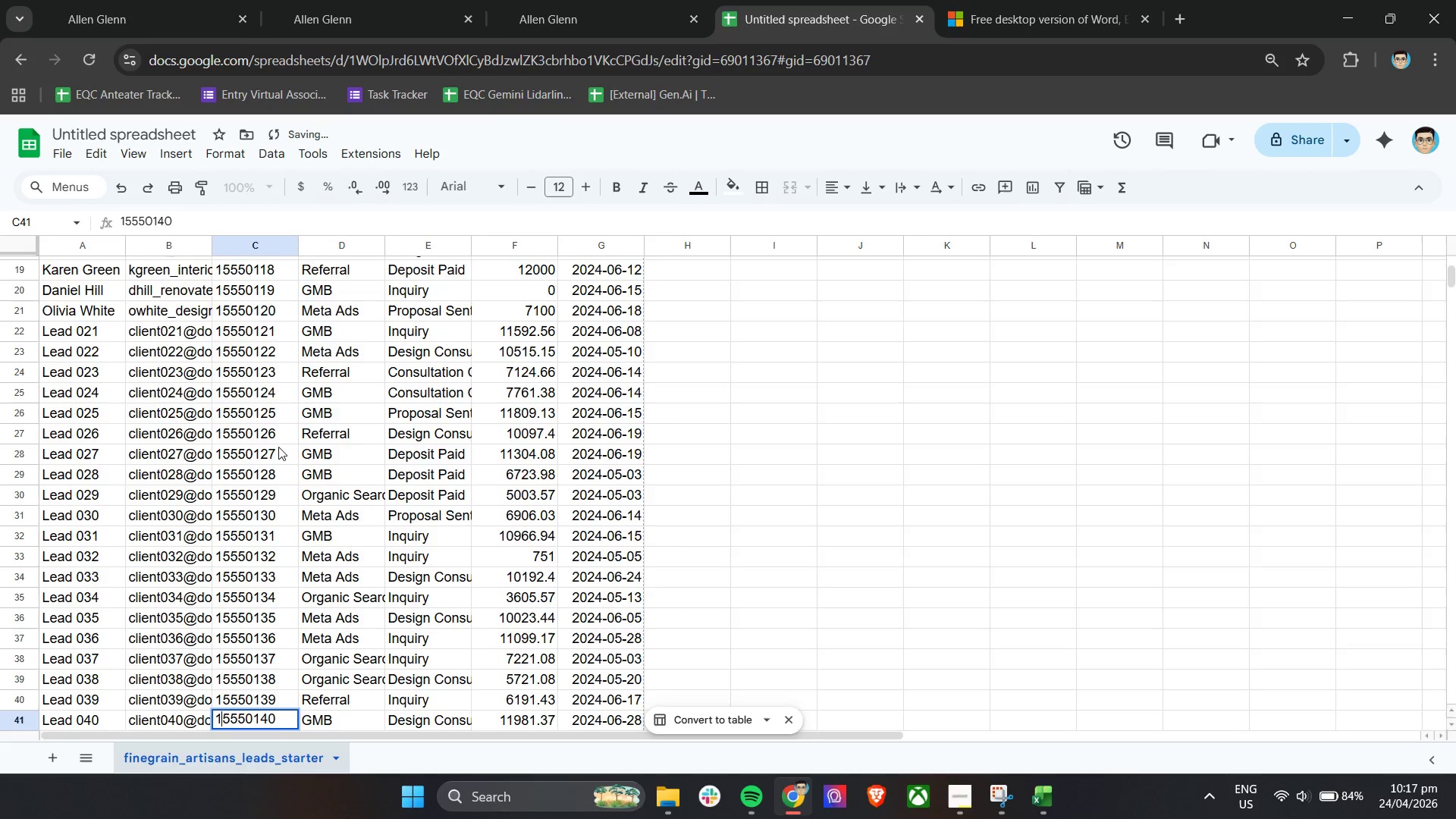 
key(Enter)
 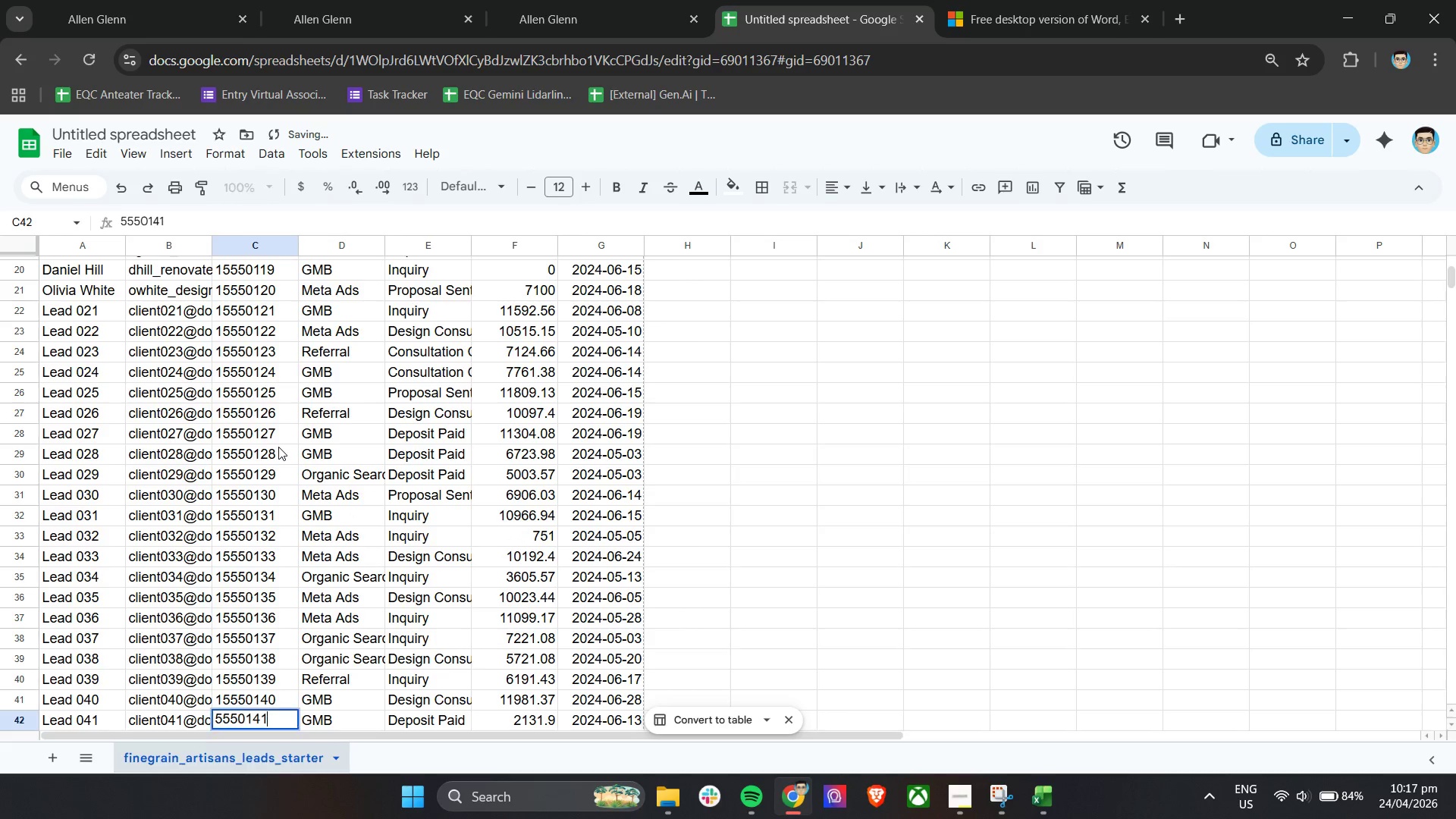 
key(Enter)
 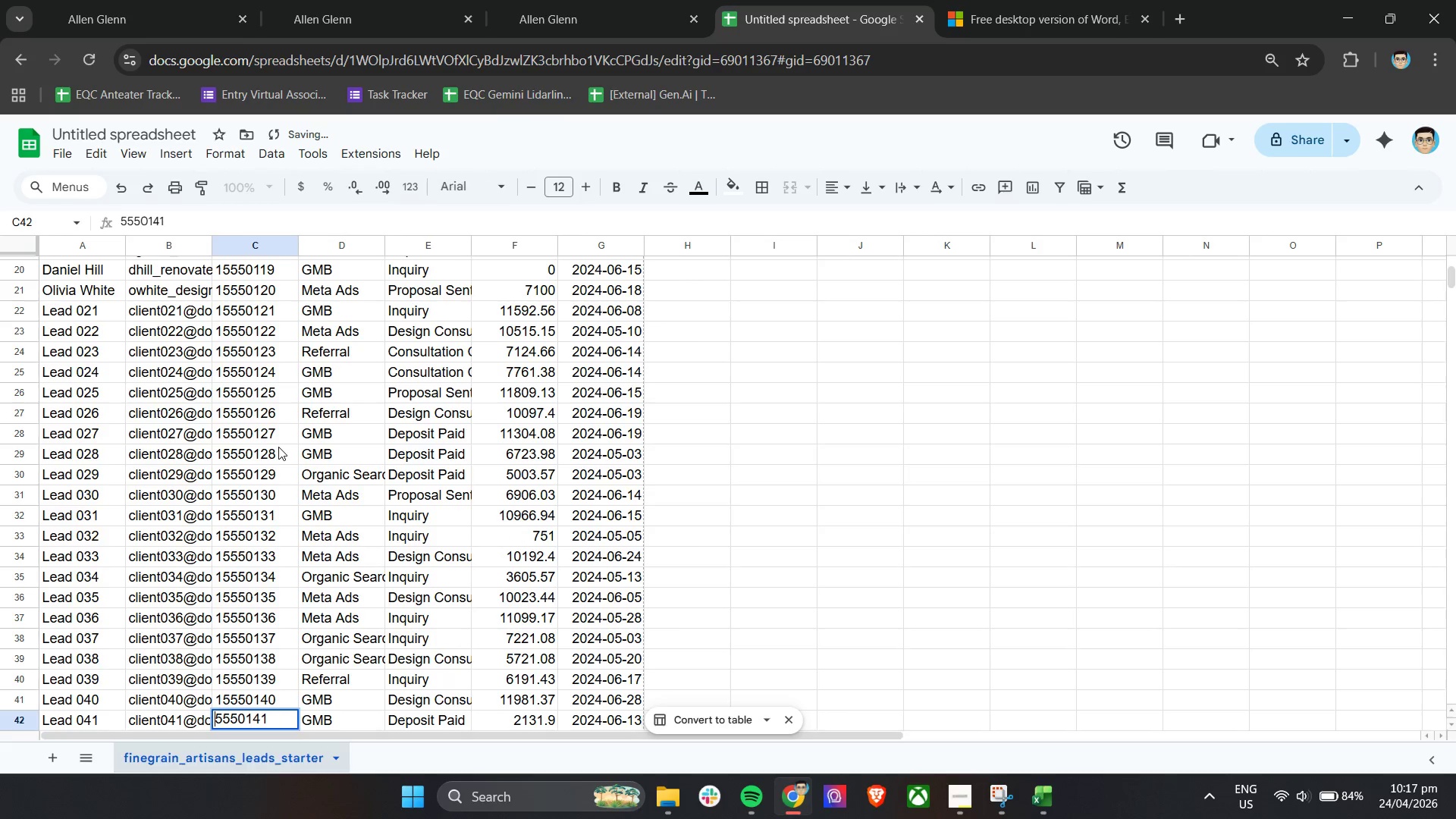 
key(ArrowUp)
 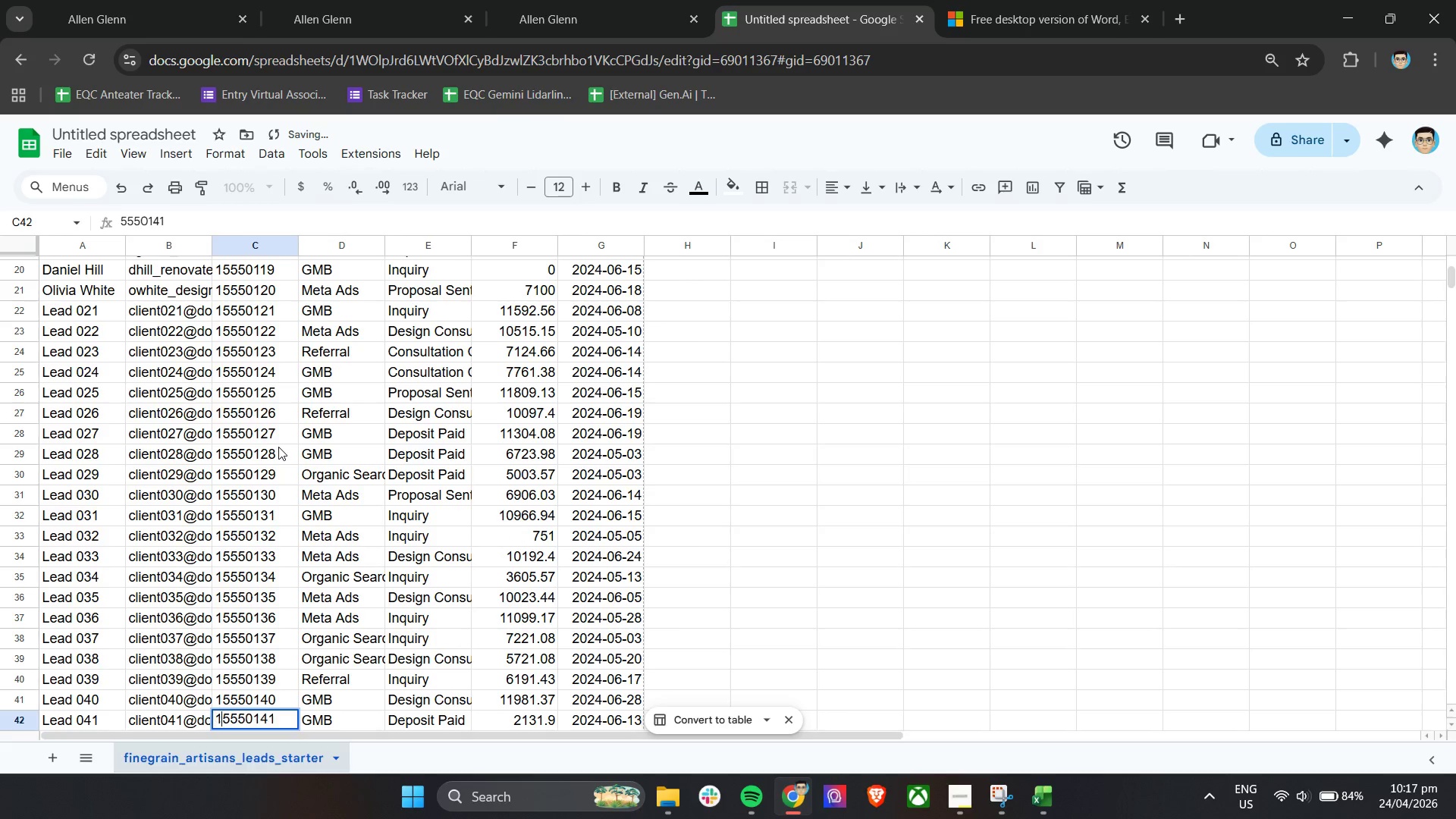 
key(1)
 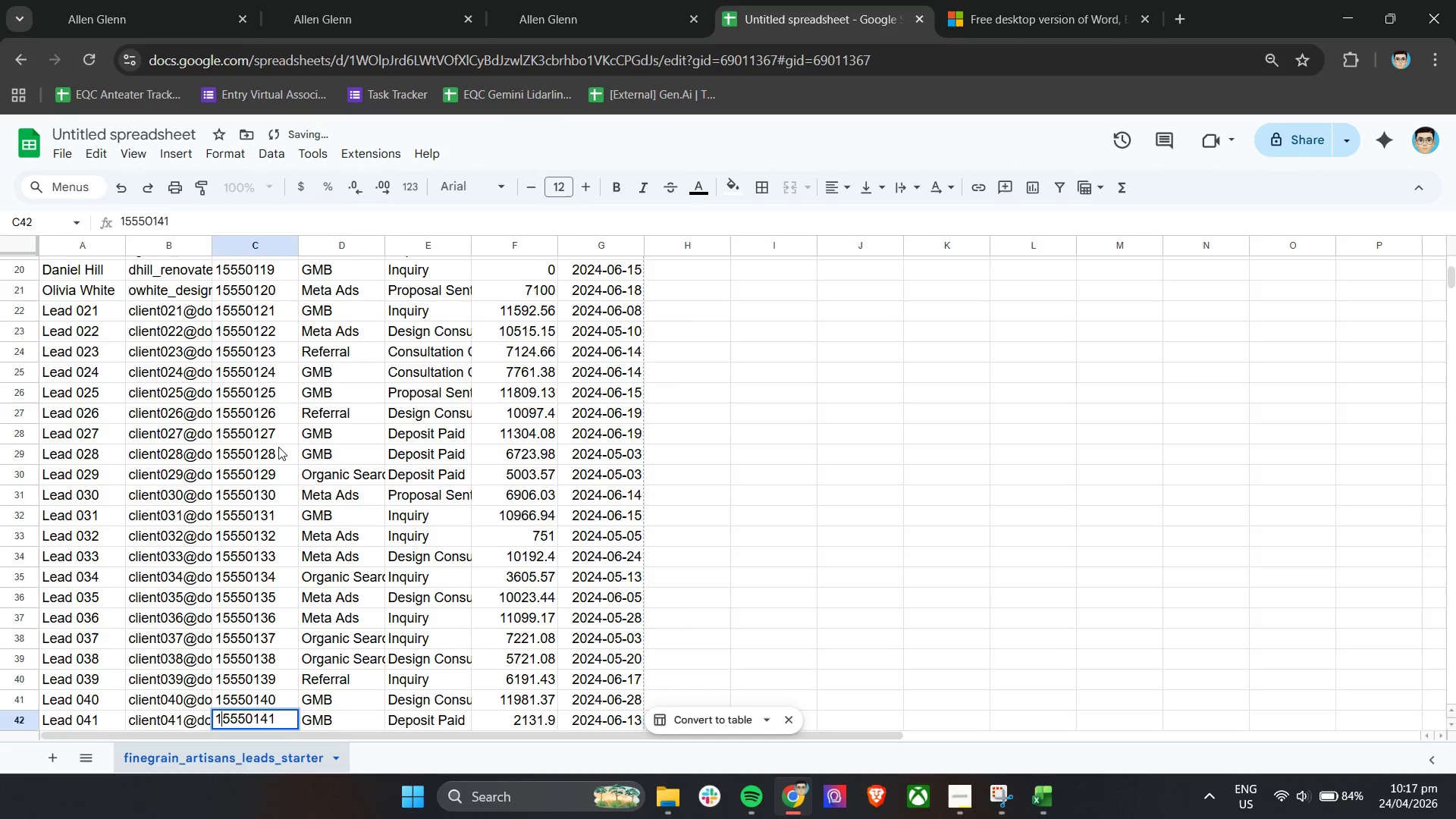 
key(Enter)
 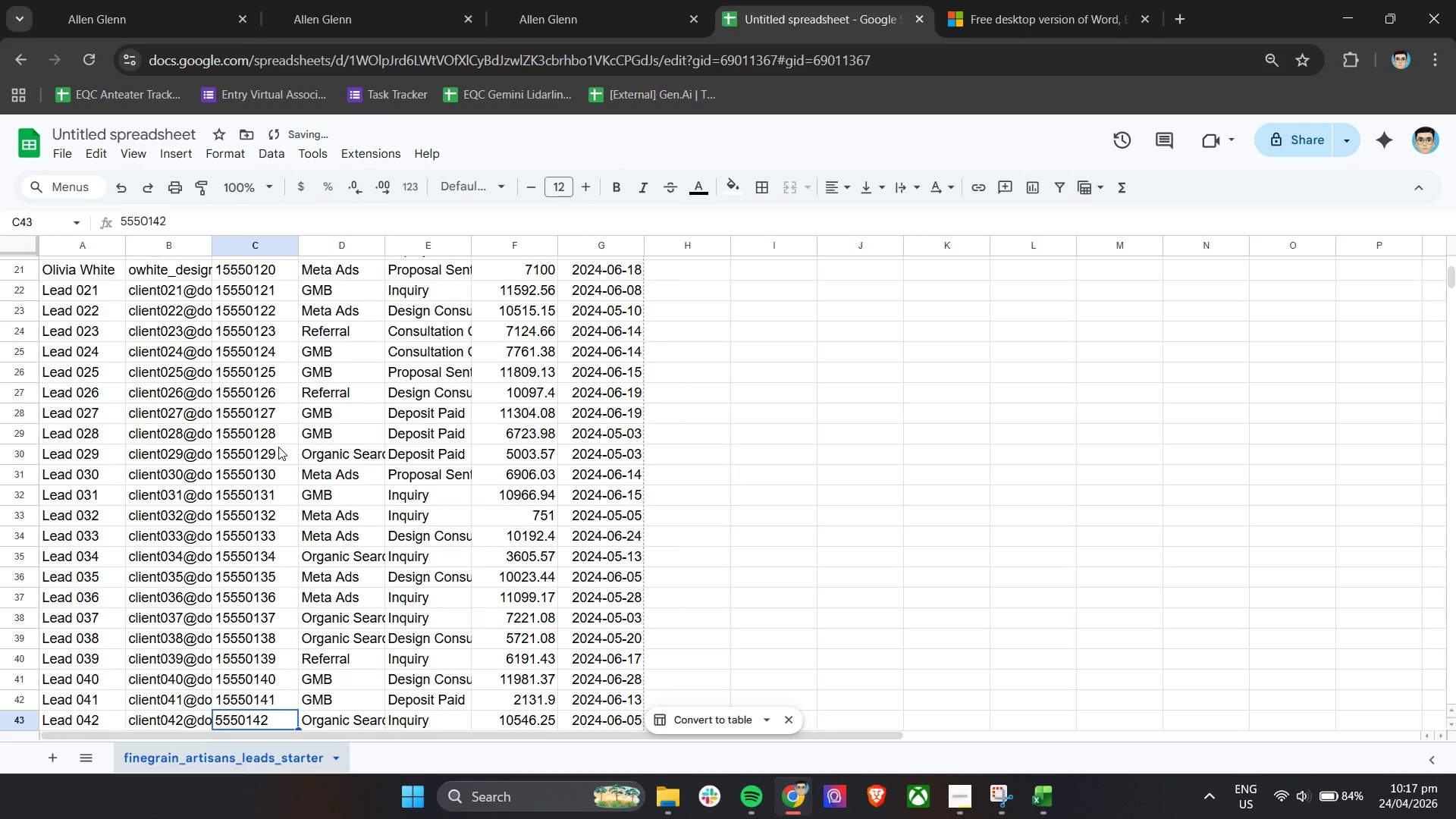 
key(Enter)
 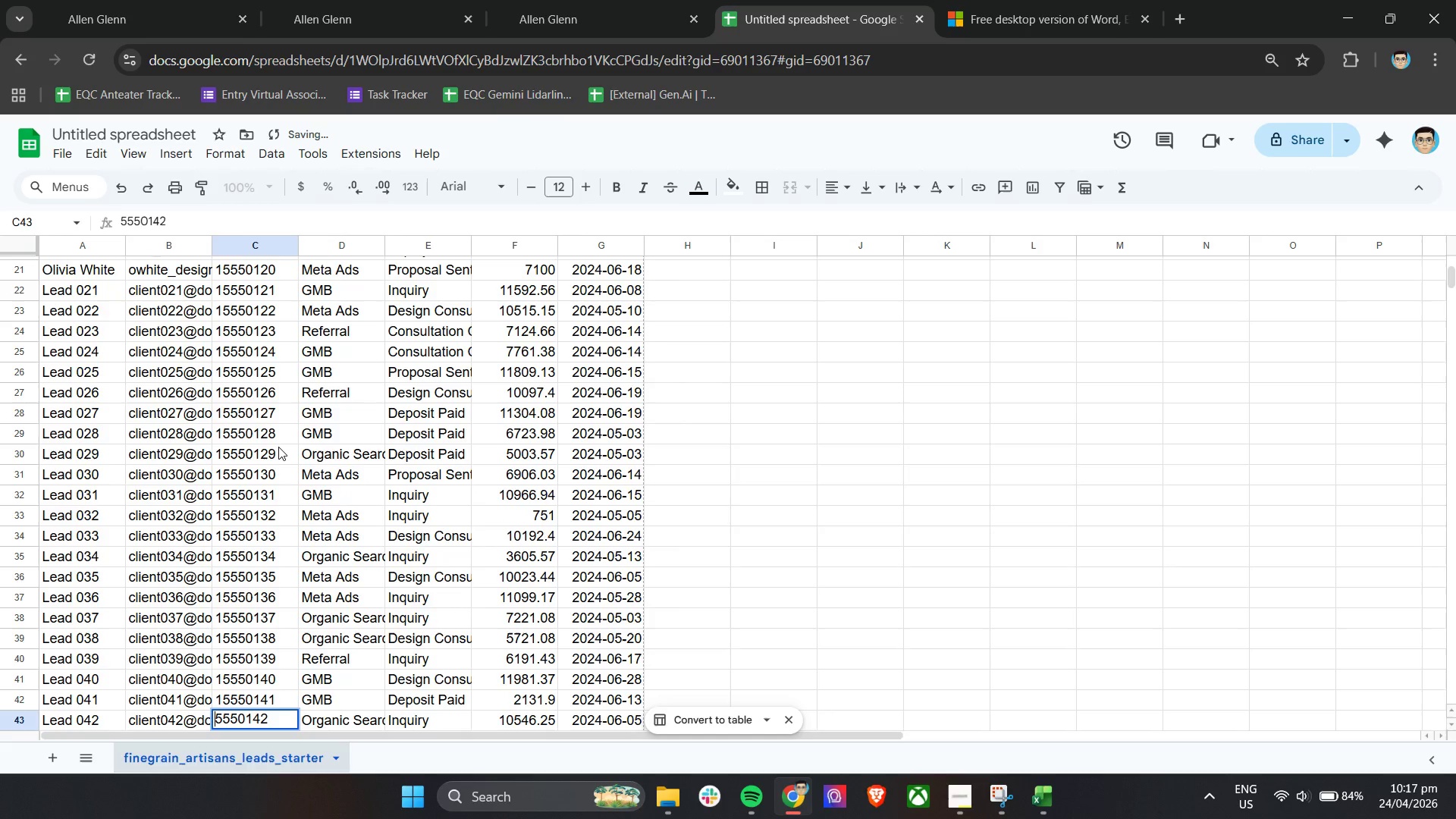 
key(ArrowUp)
 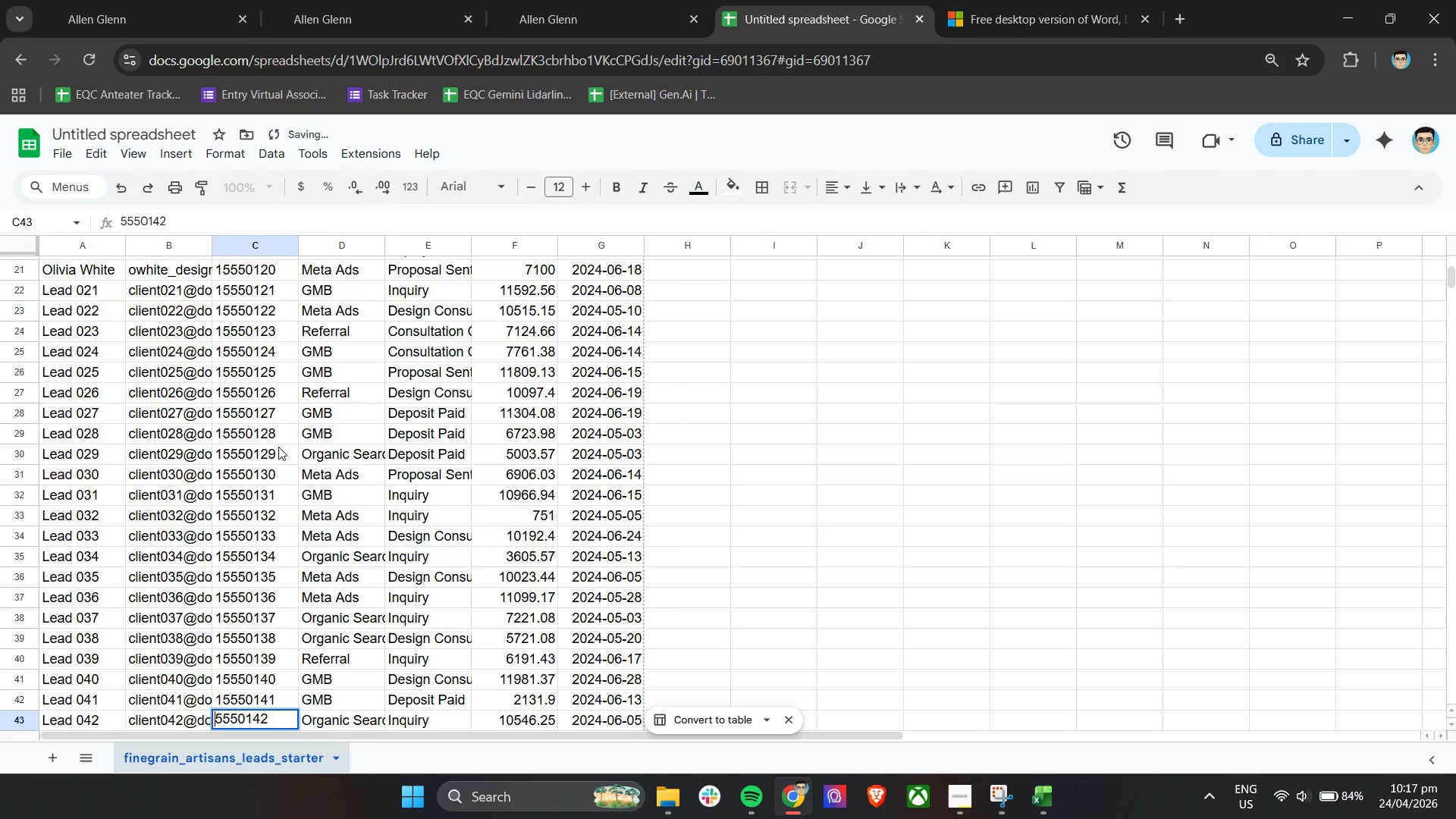 
key(1)
 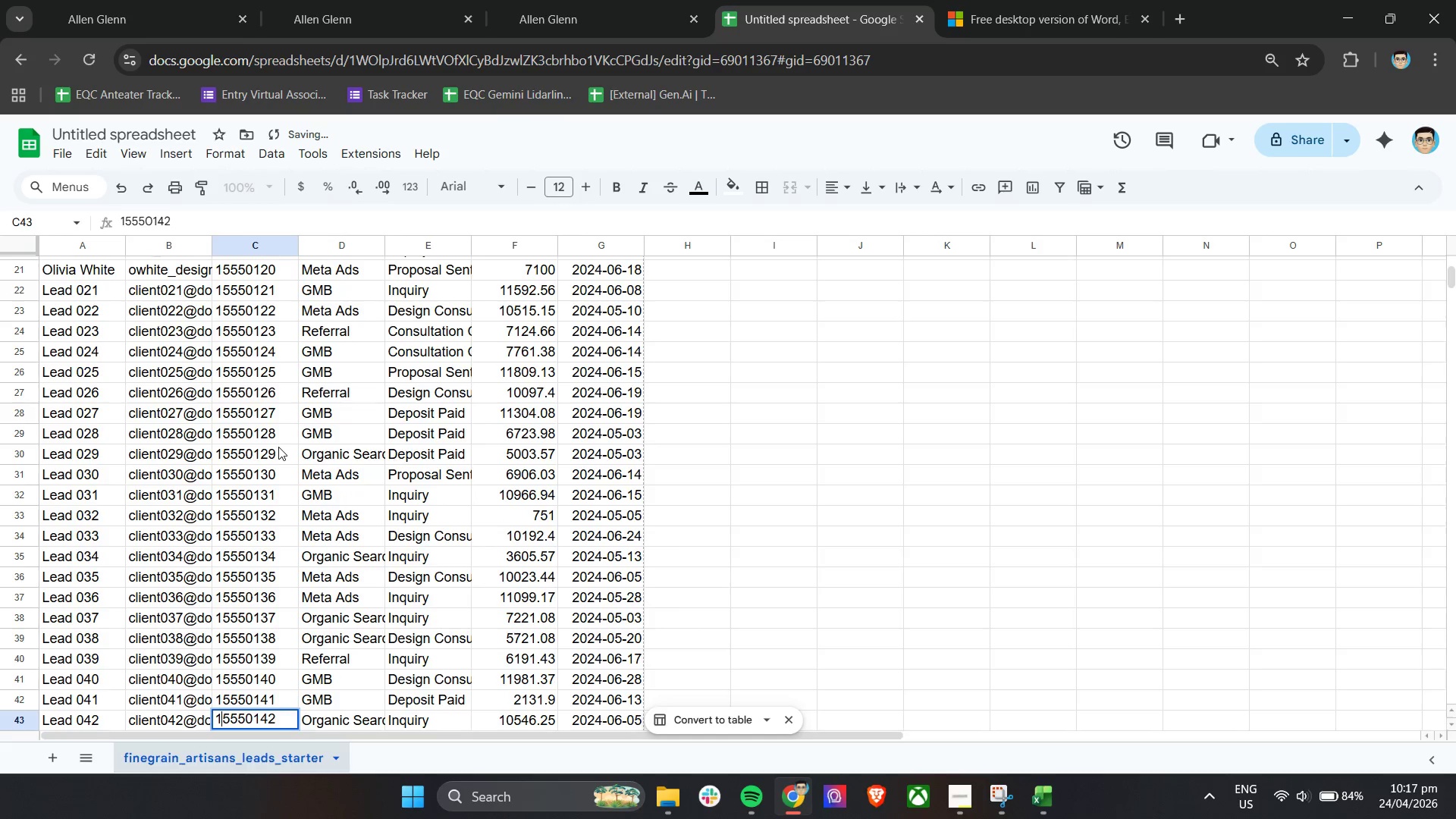 
key(Enter)
 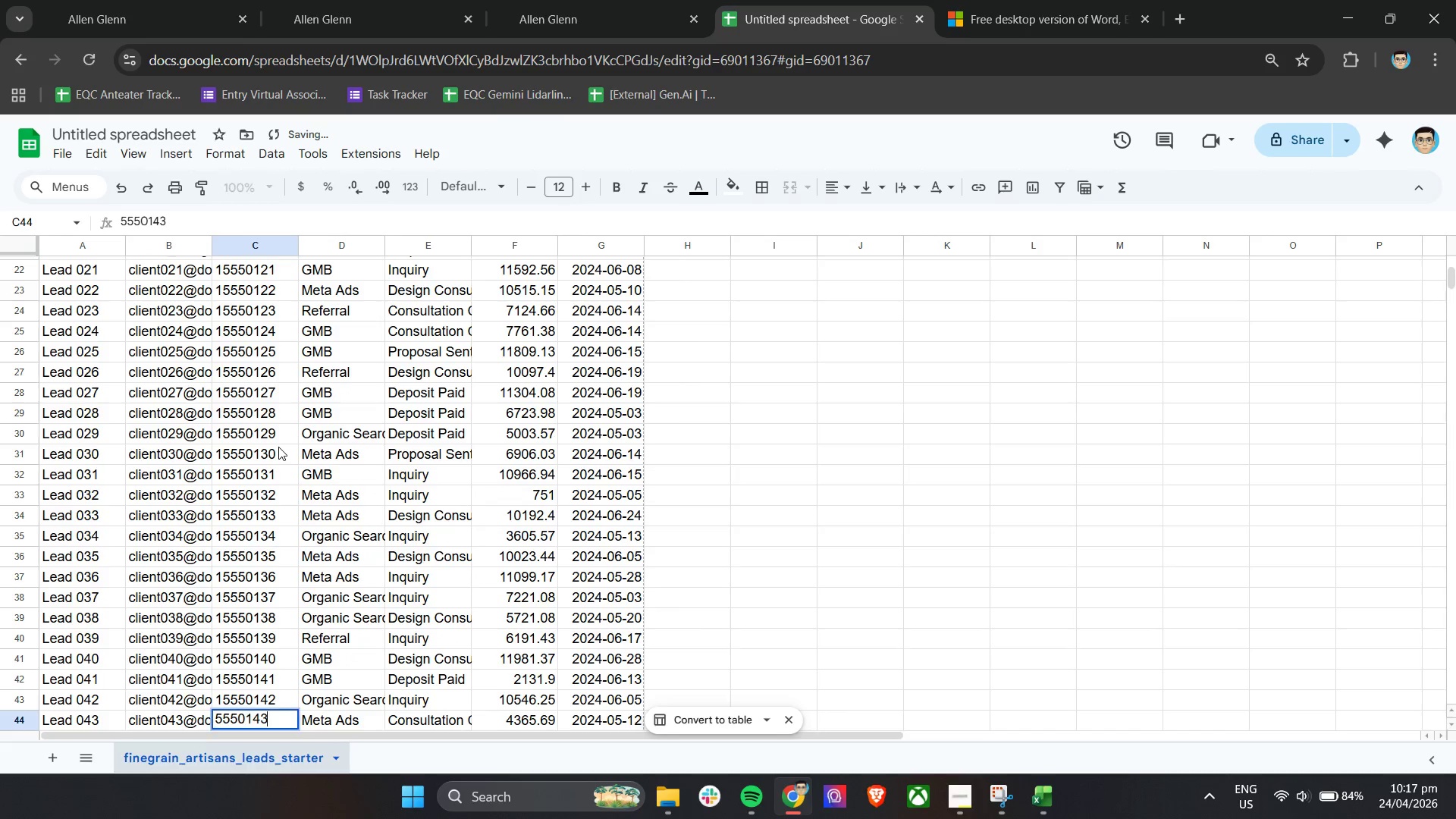 
key(Enter)
 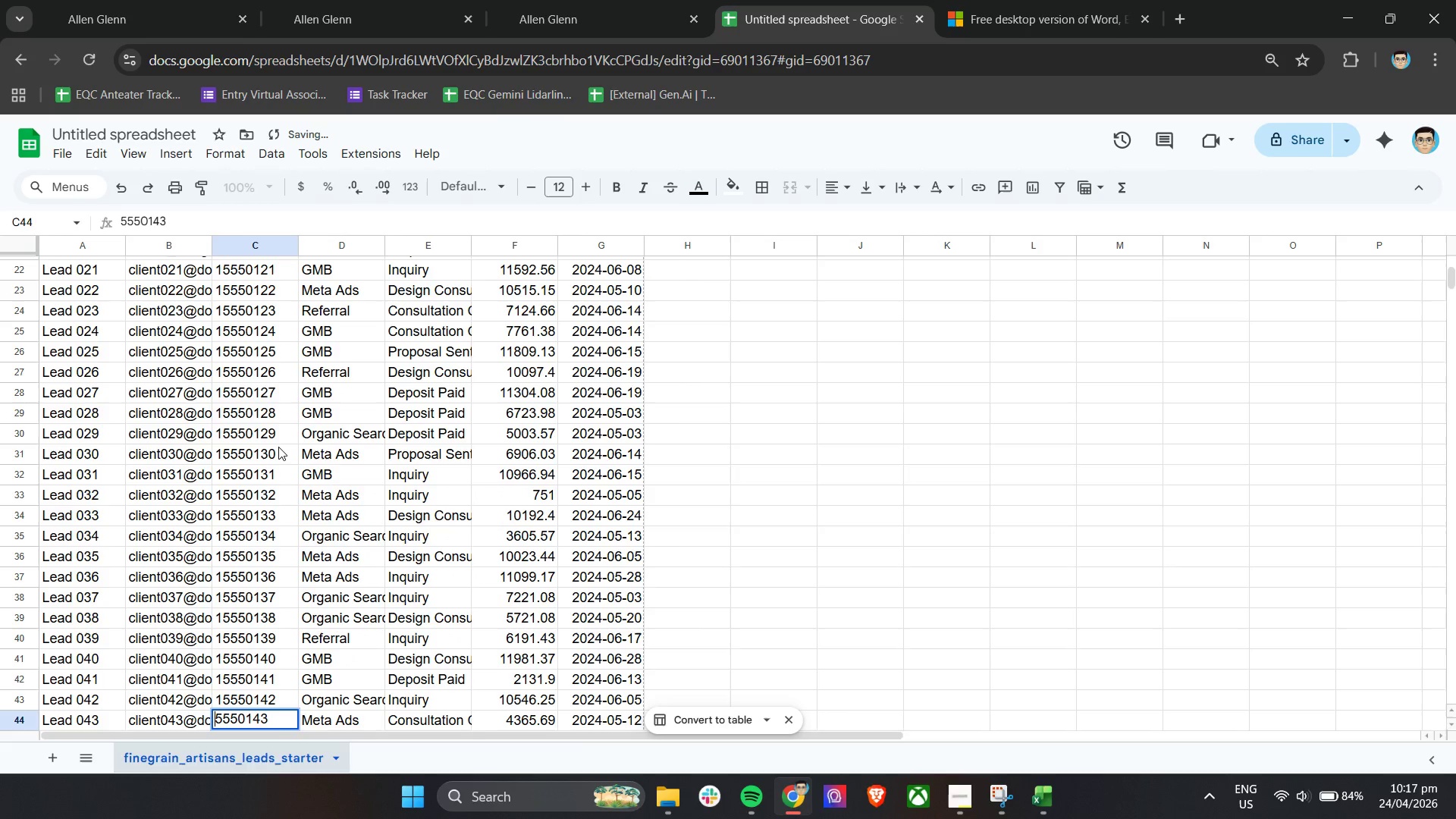 
key(ArrowUp)
 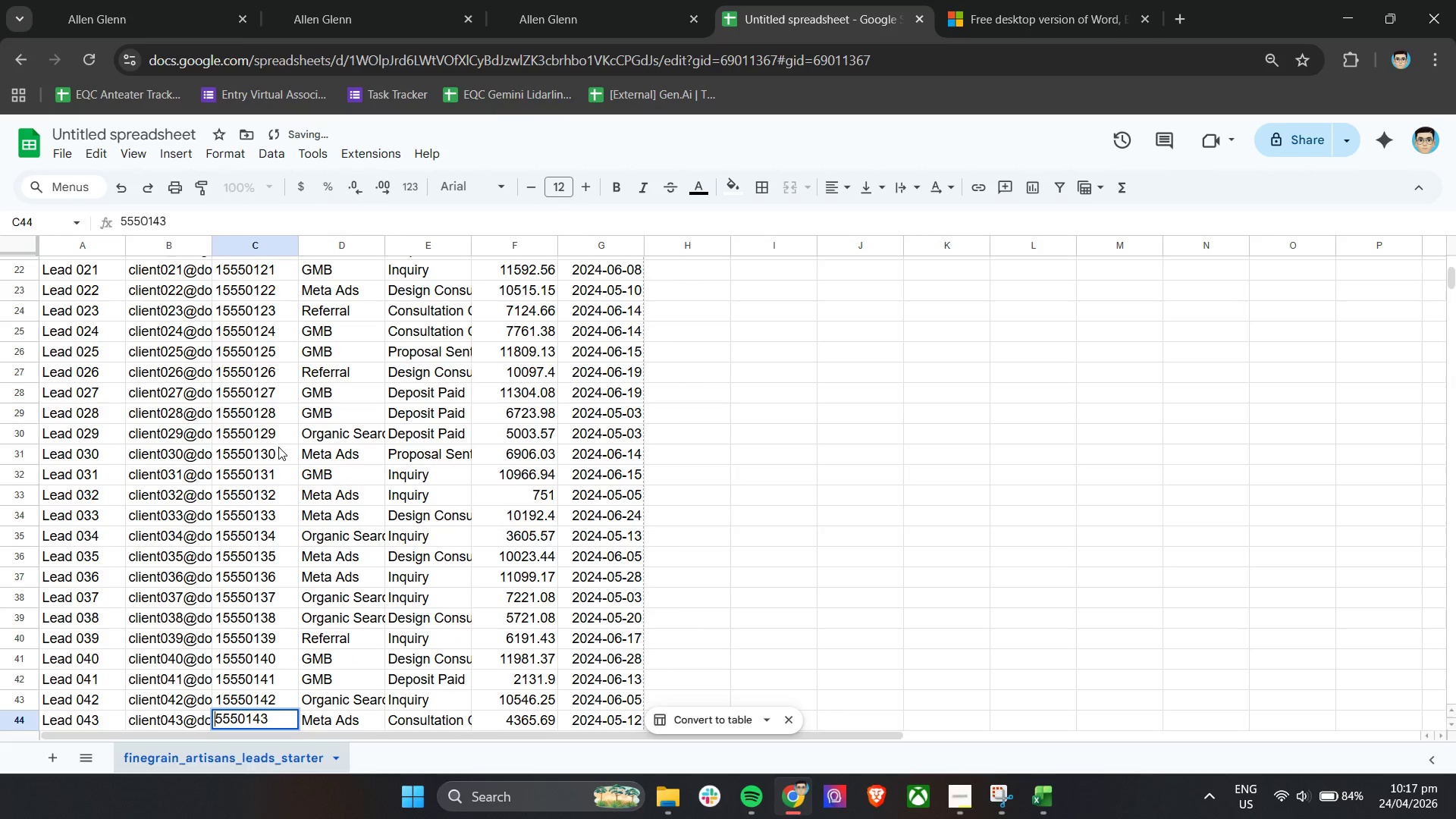 
key(1)
 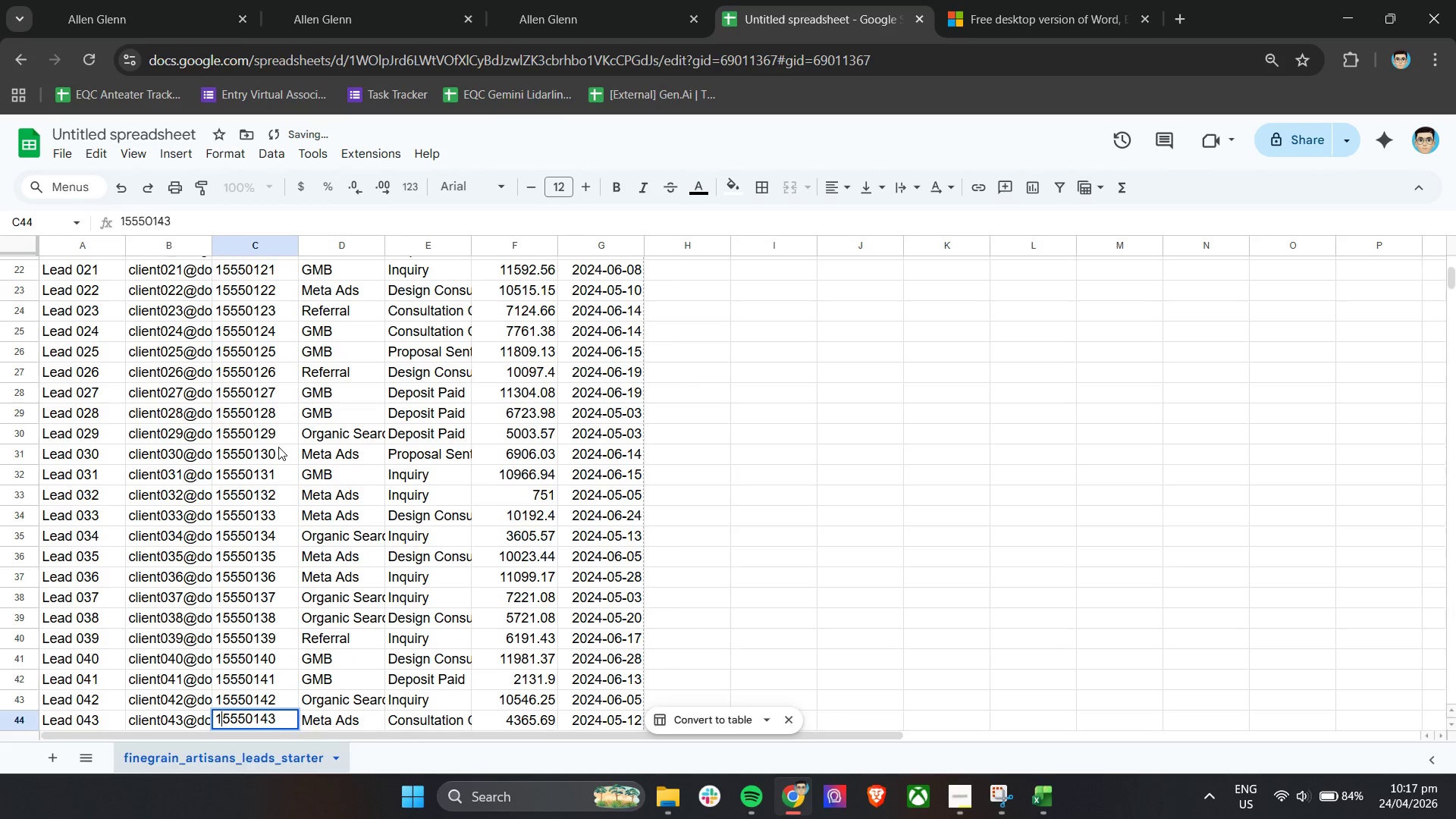 
key(Enter)
 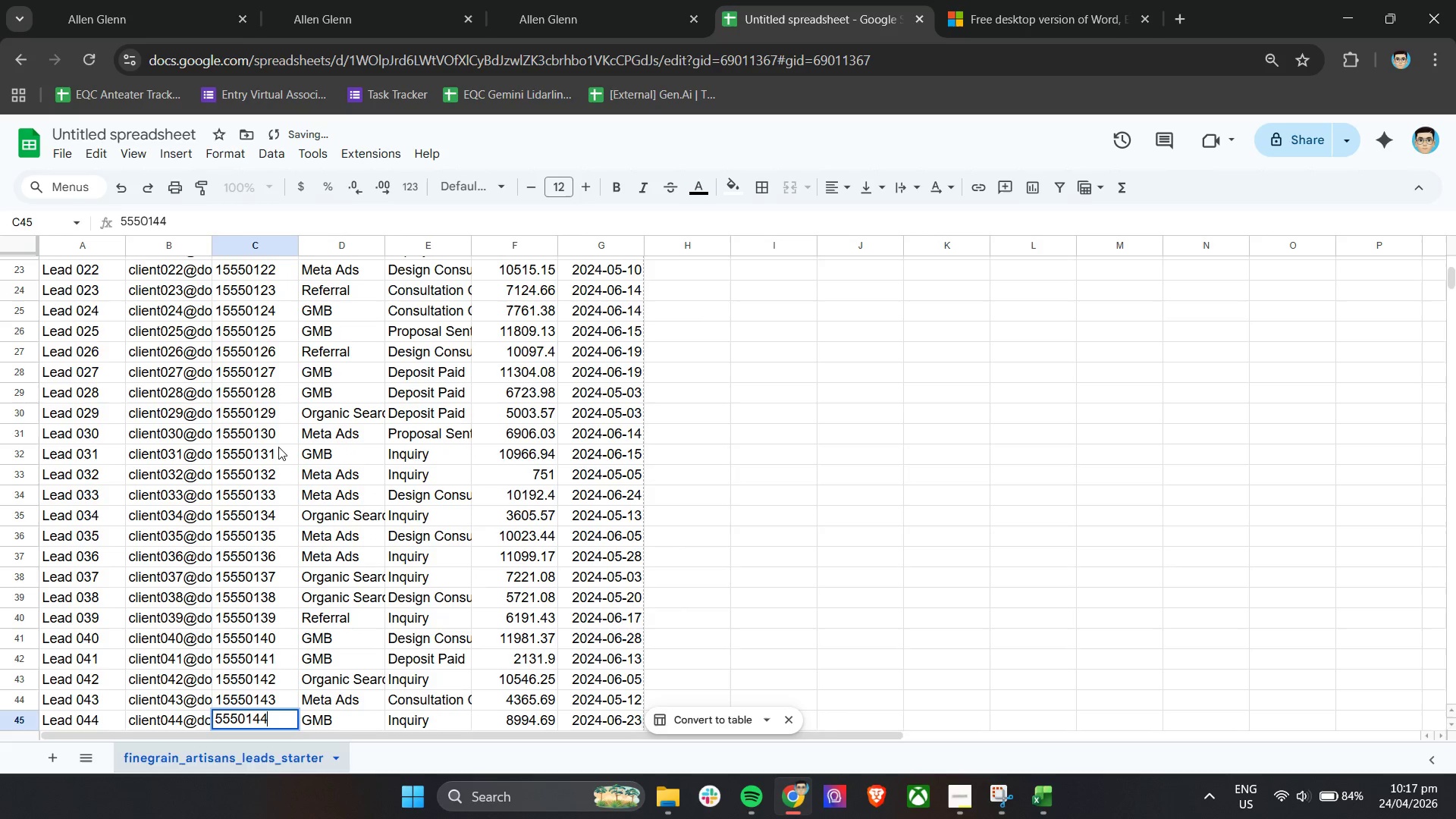 
key(Enter)
 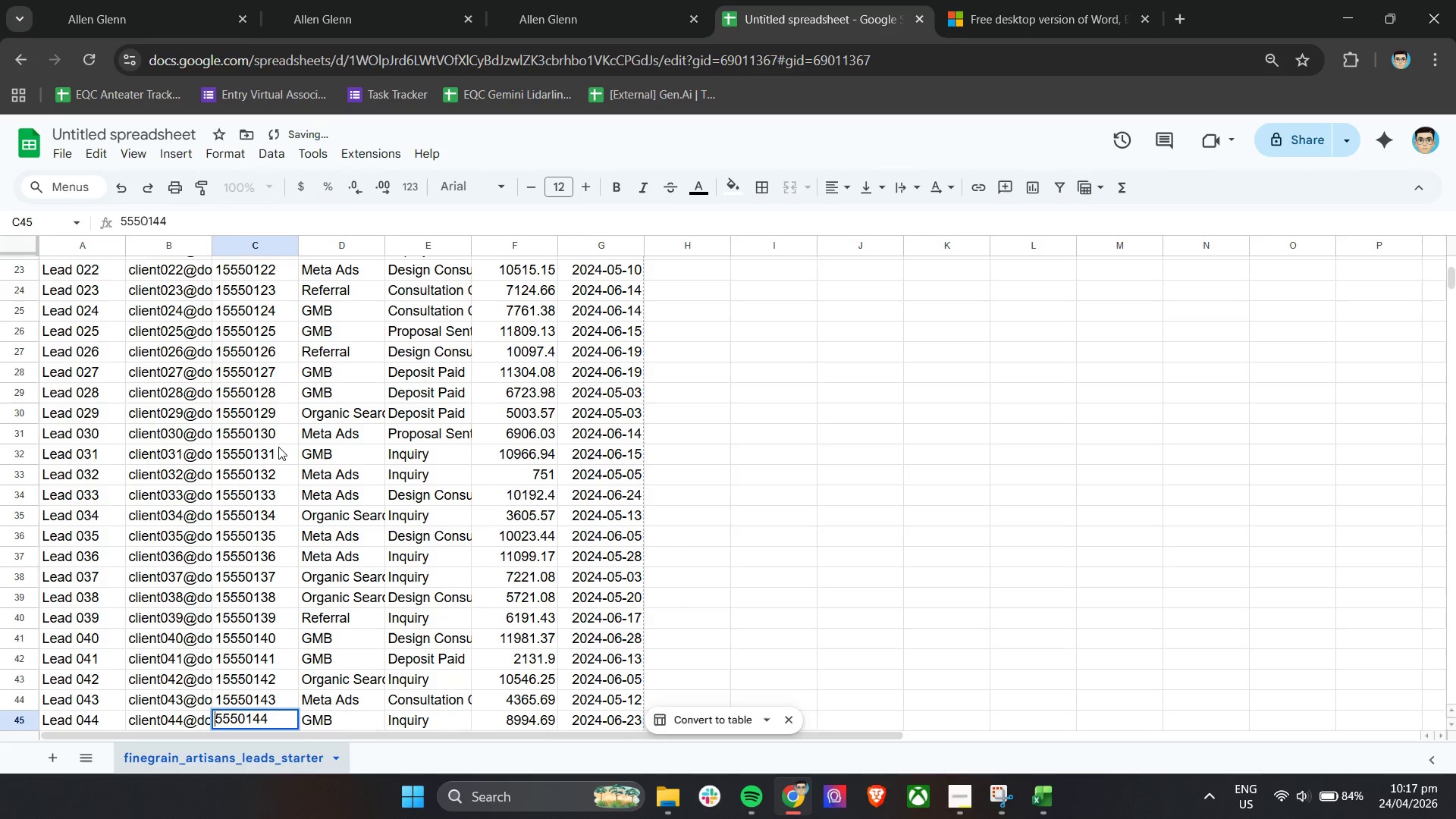 
key(ArrowUp)
 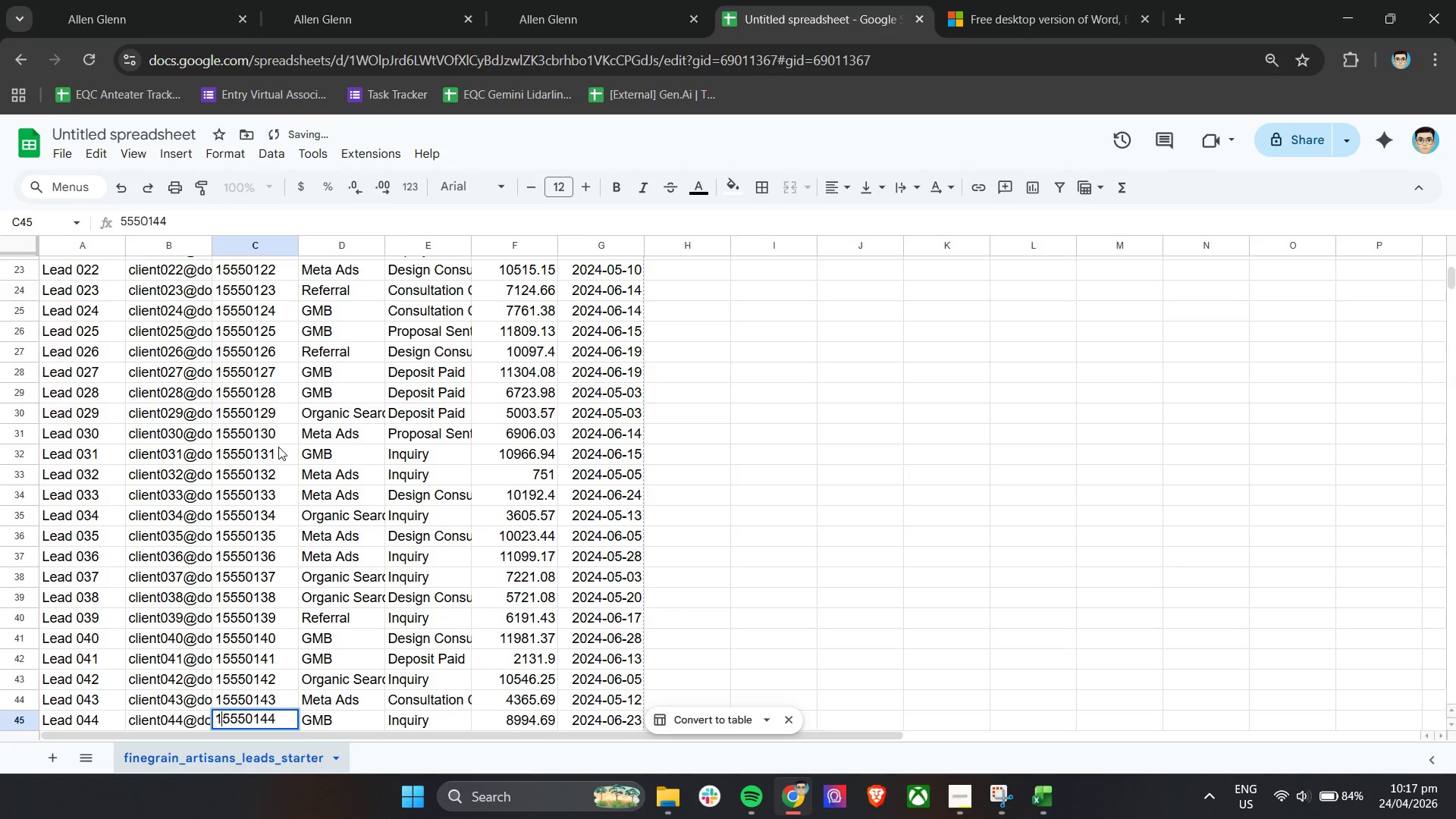 
key(1)
 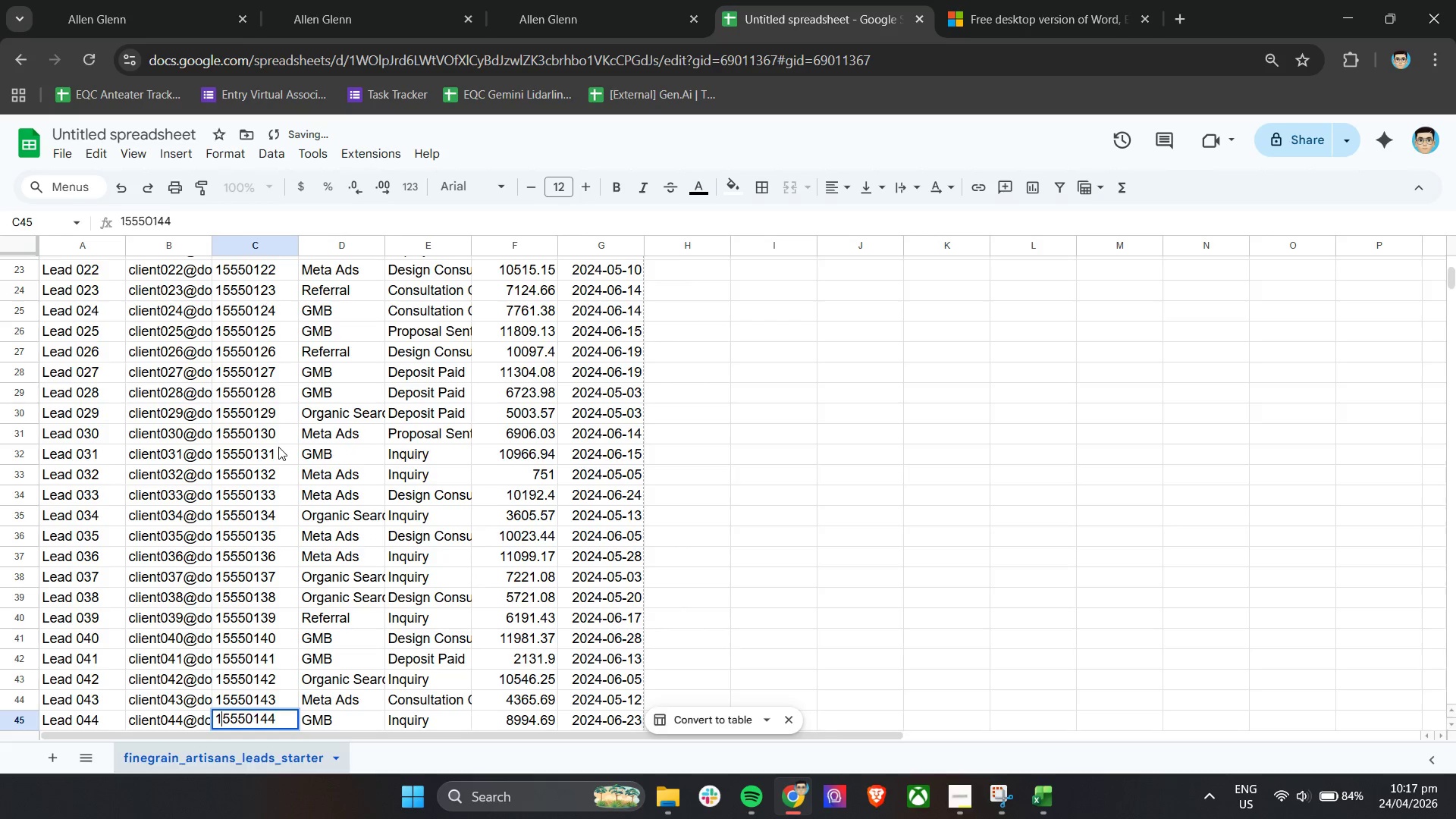 
key(Enter)
 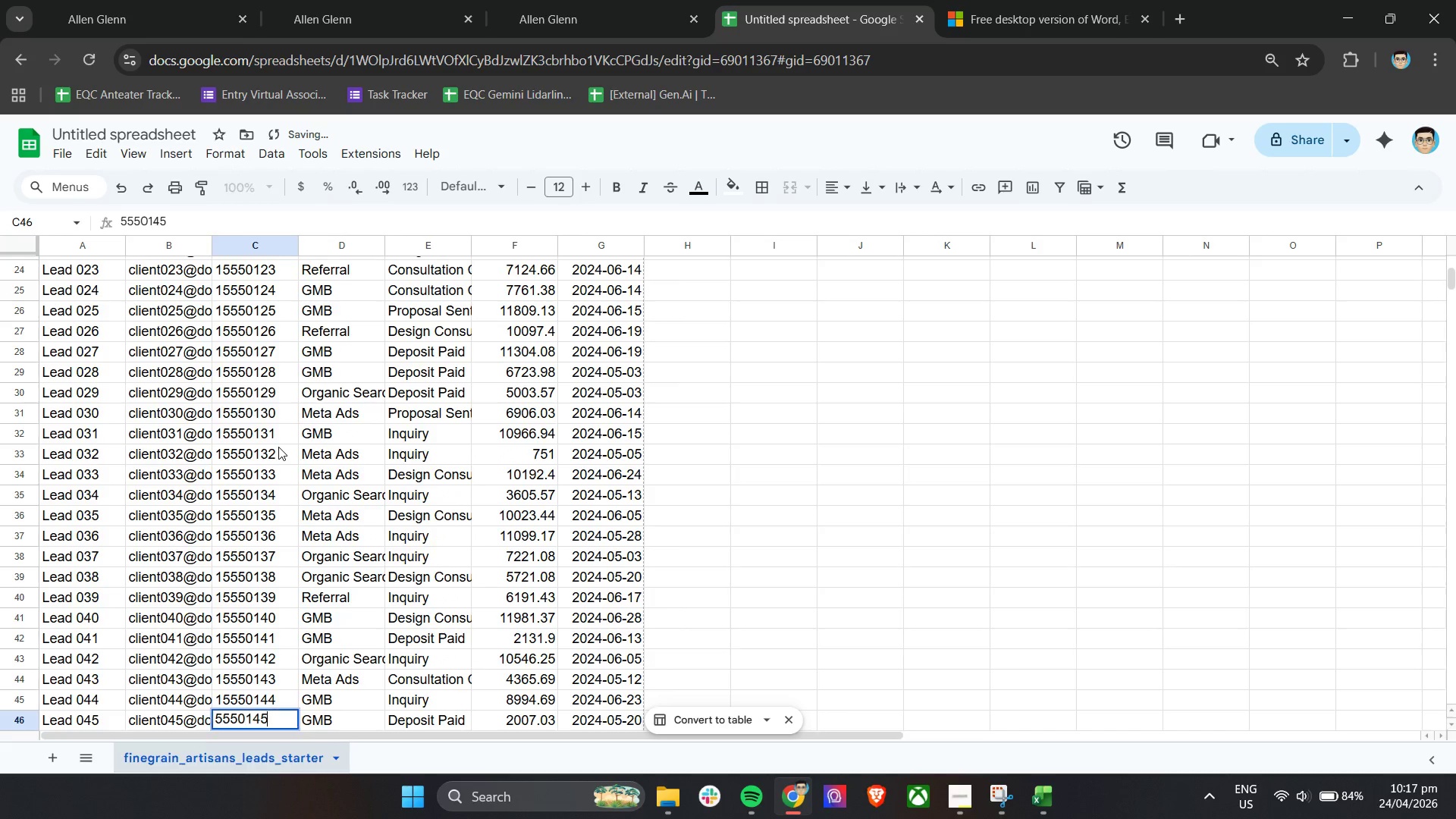 
key(Enter)
 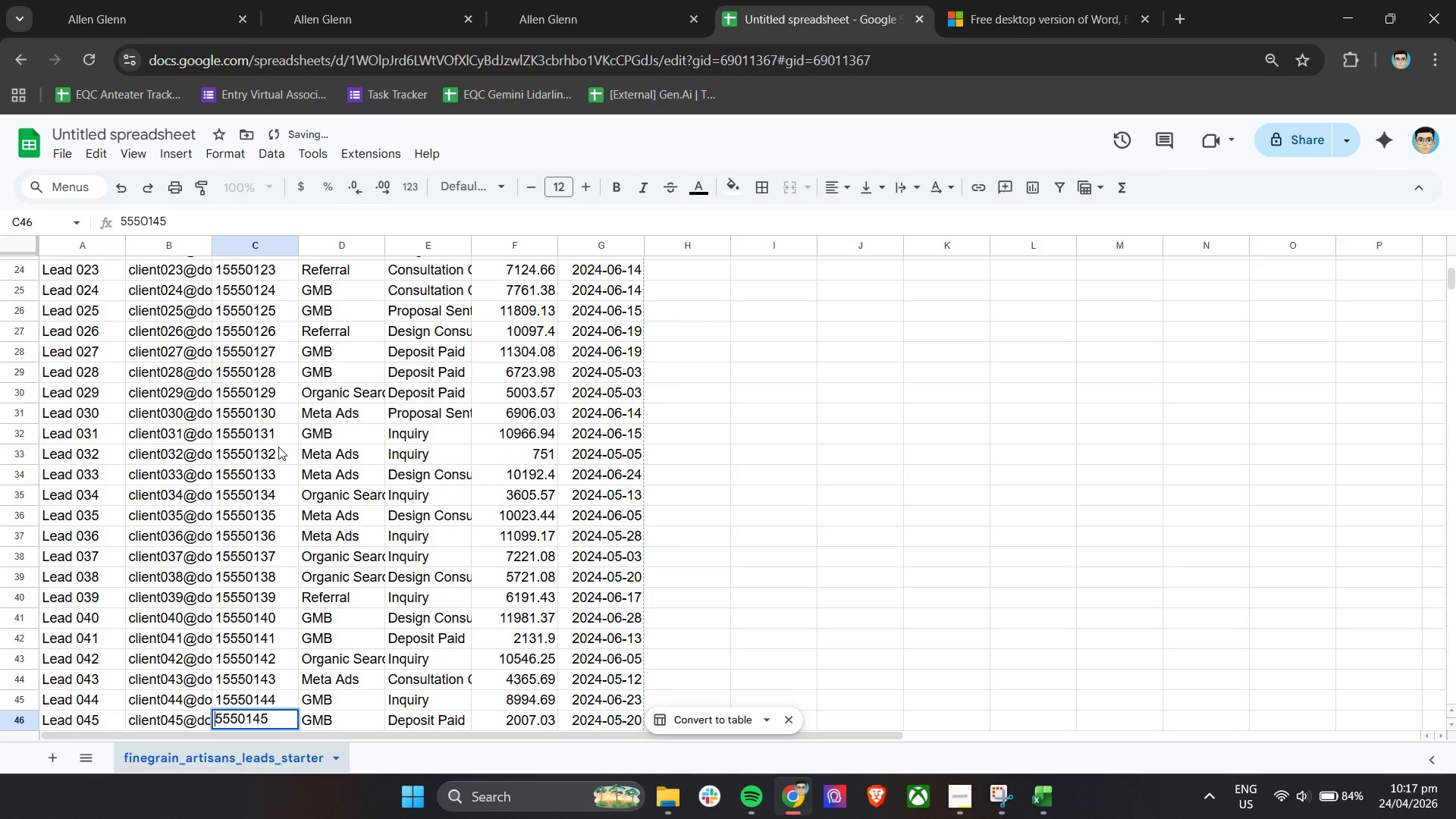 
key(ArrowUp)
 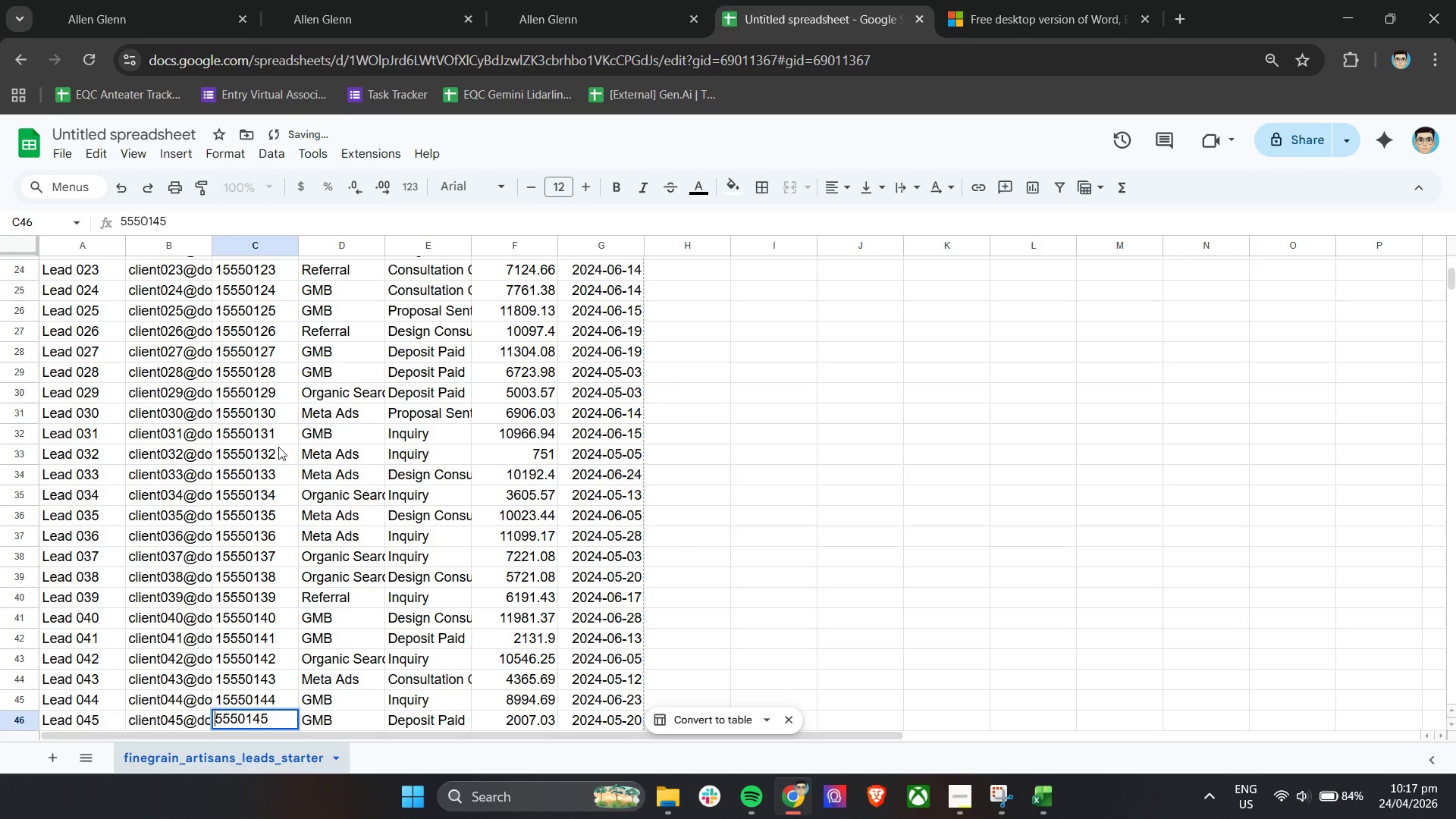 
key(1)
 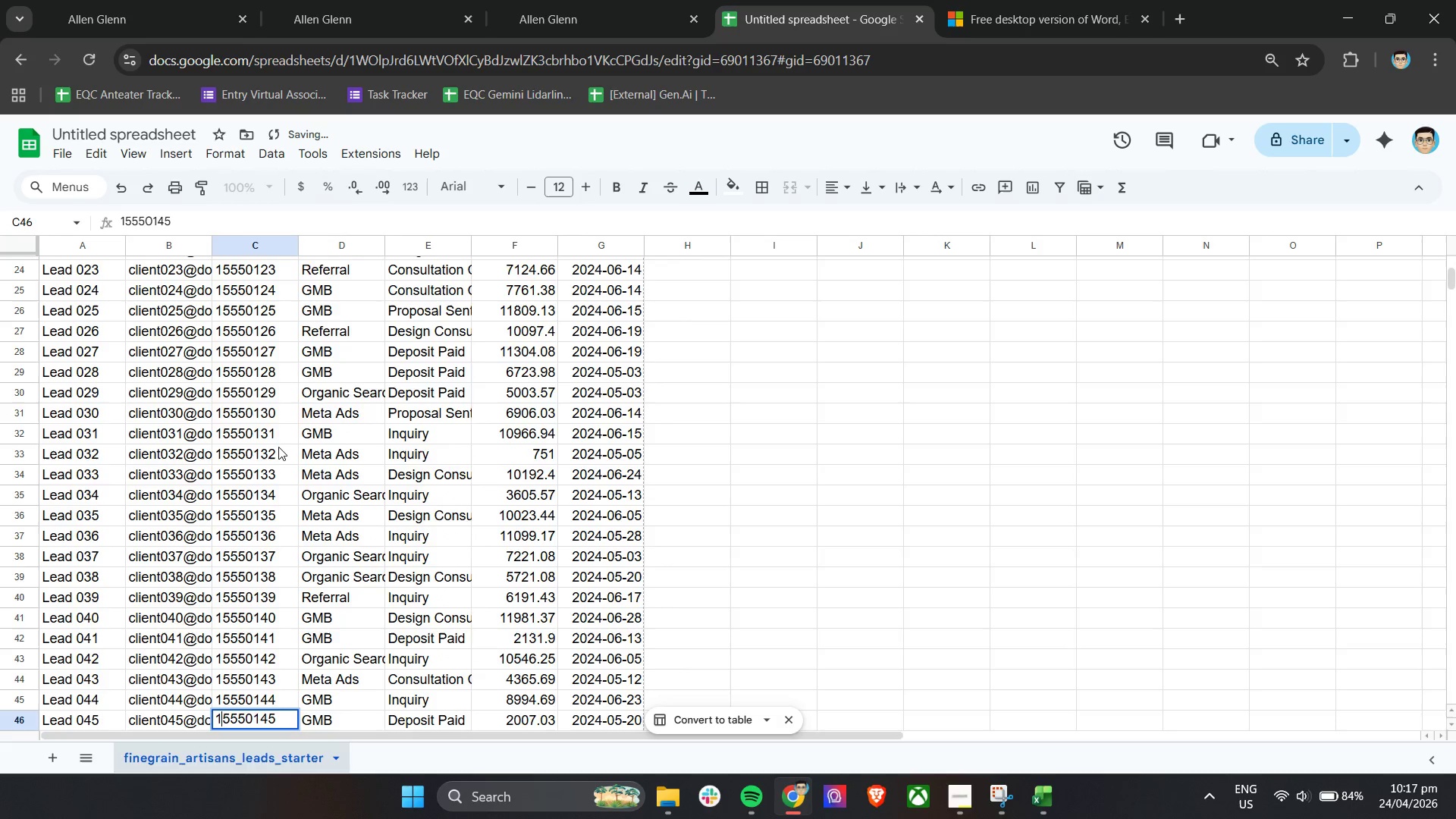 
key(Enter)
 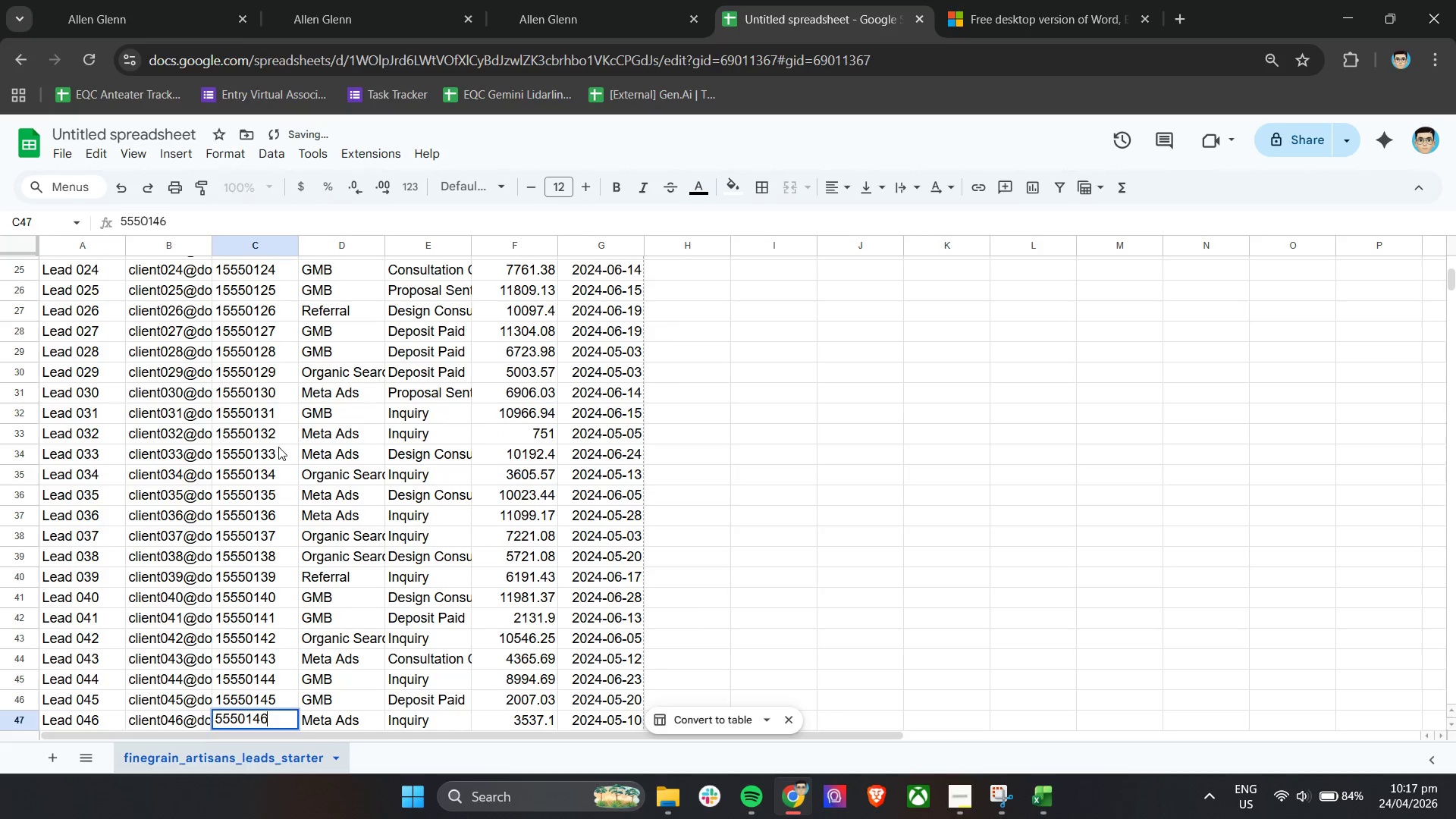 
key(Enter)
 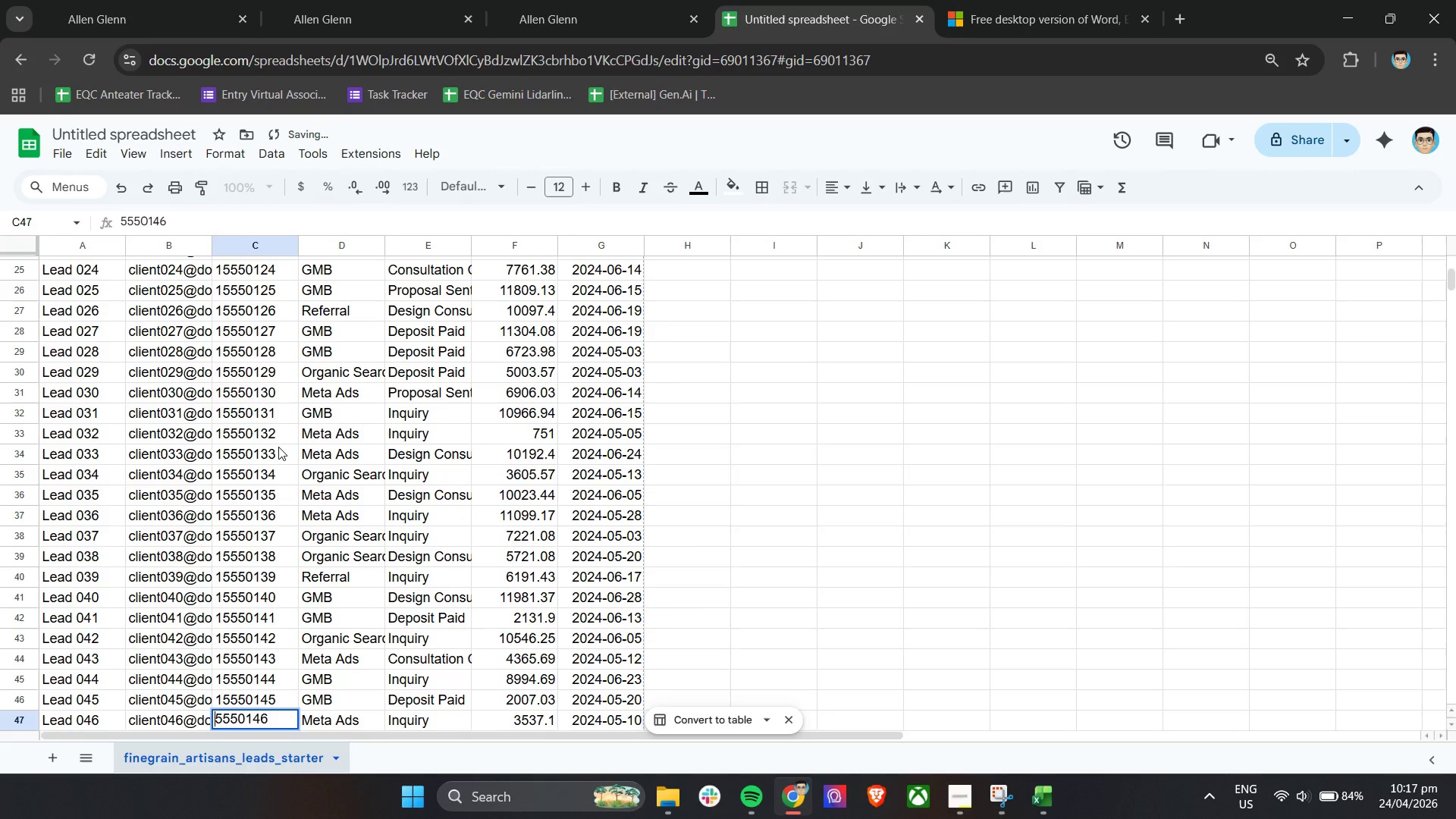 
key(ArrowUp)
 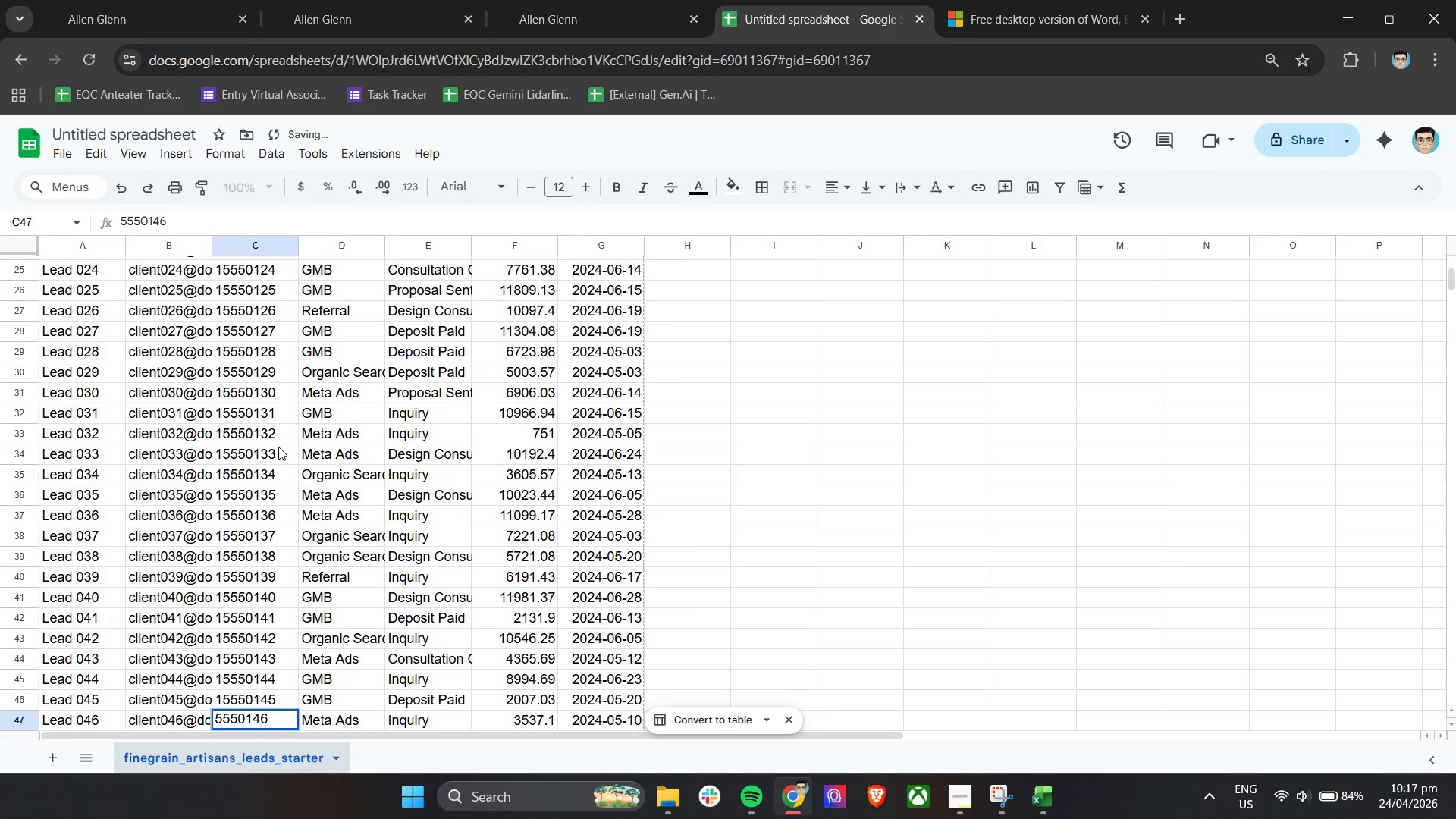 
key(1)
 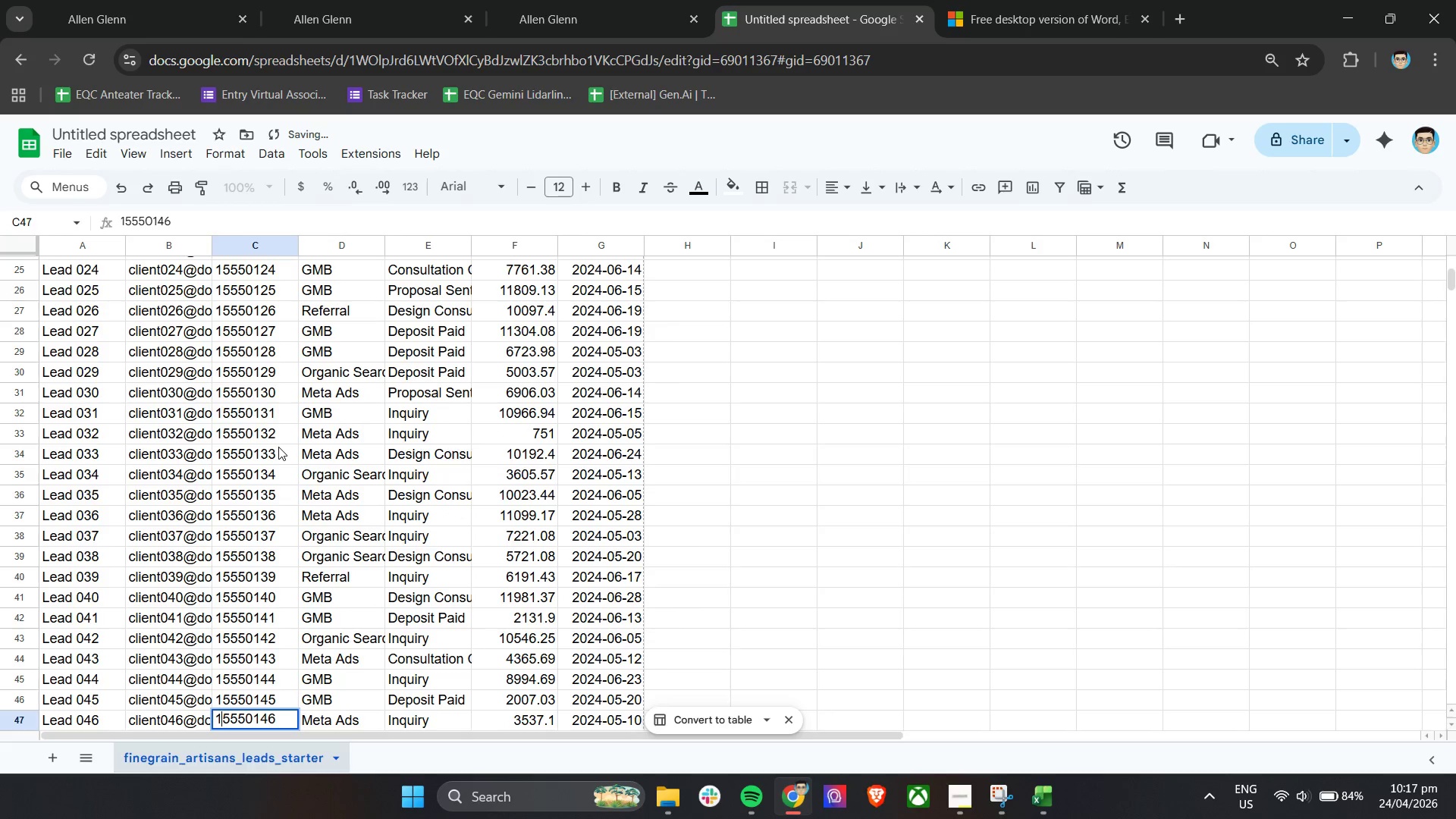 
key(Enter)
 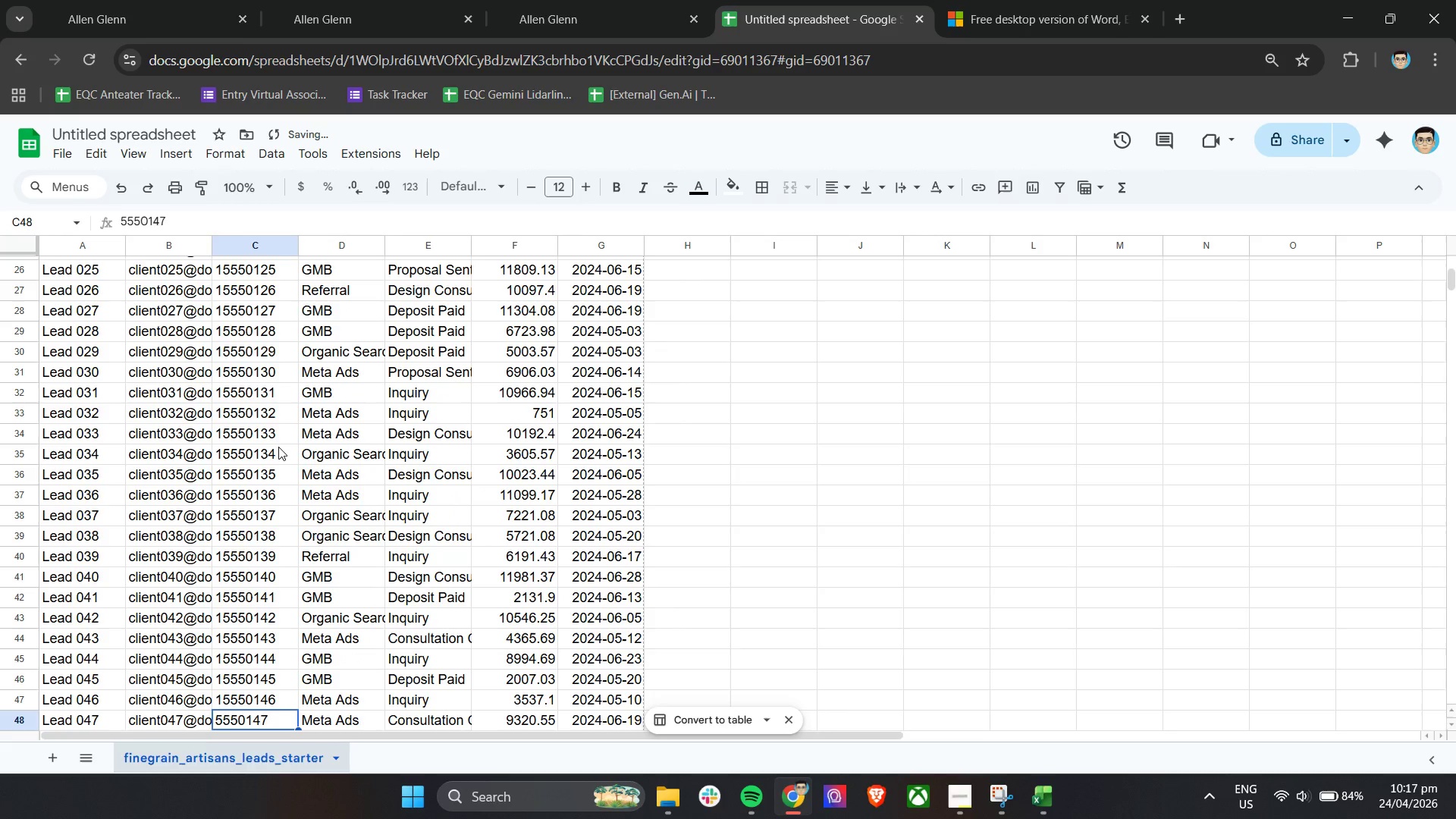 
key(Enter)
 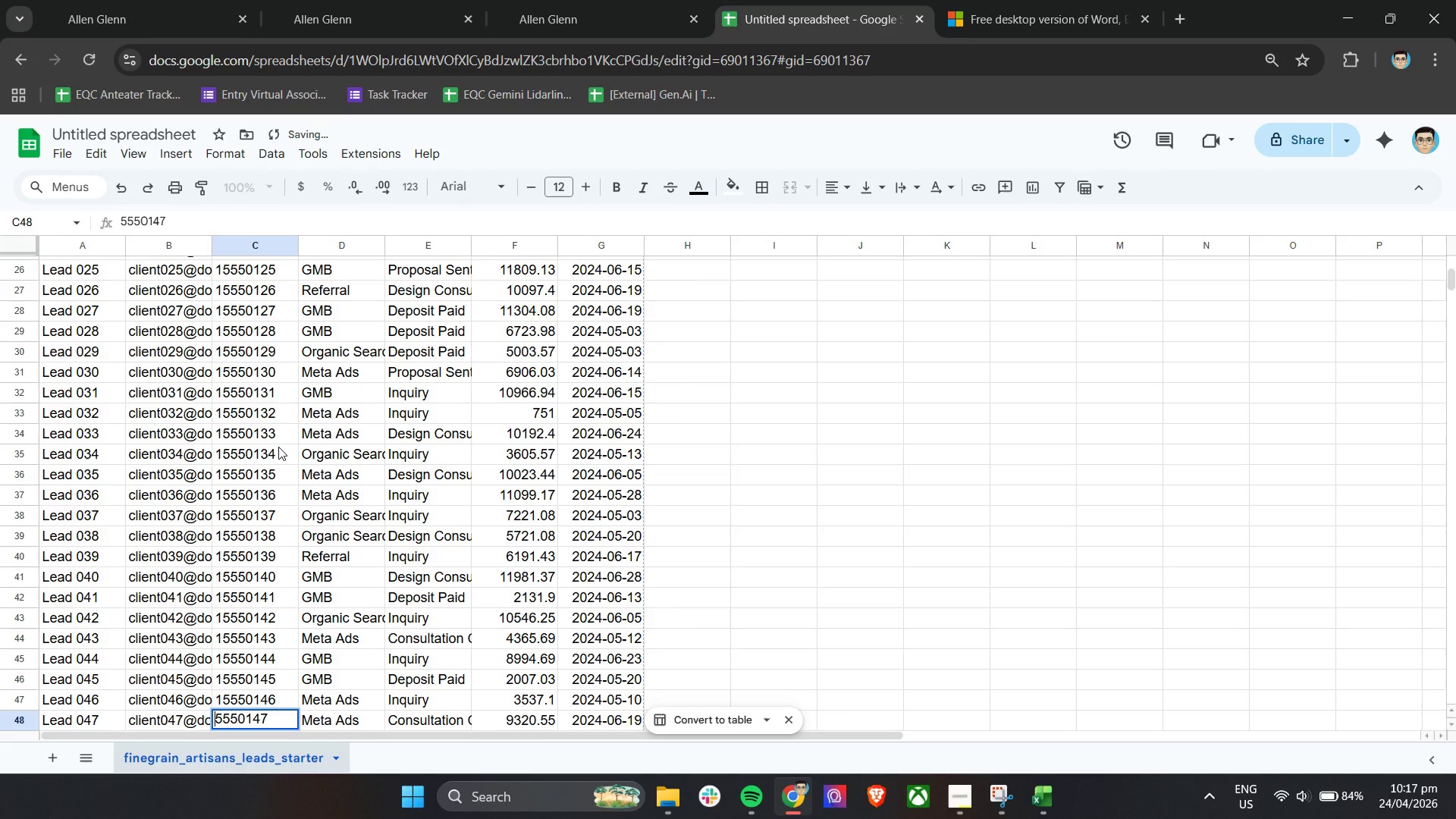 
key(ArrowUp)
 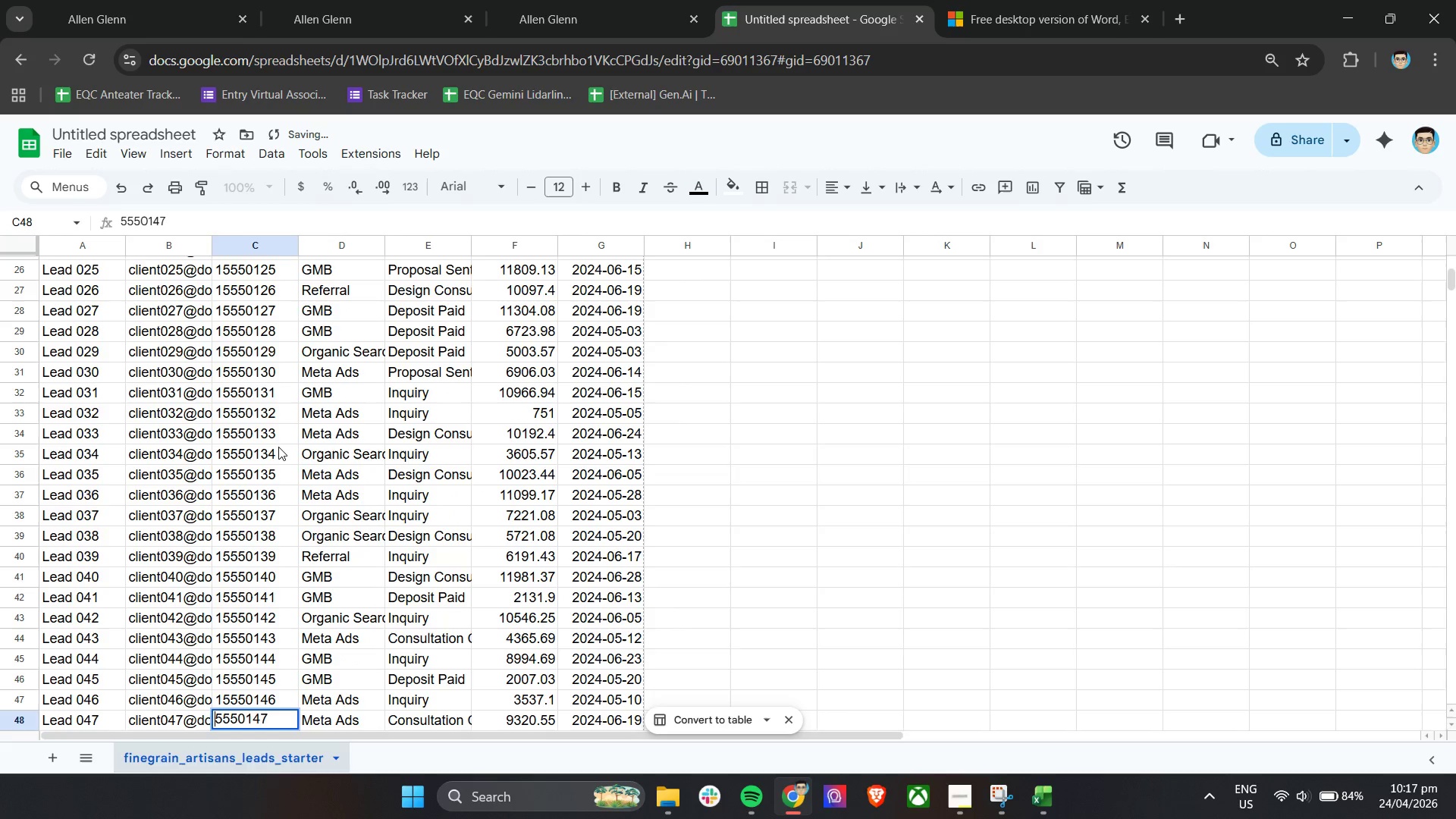 
key(1)
 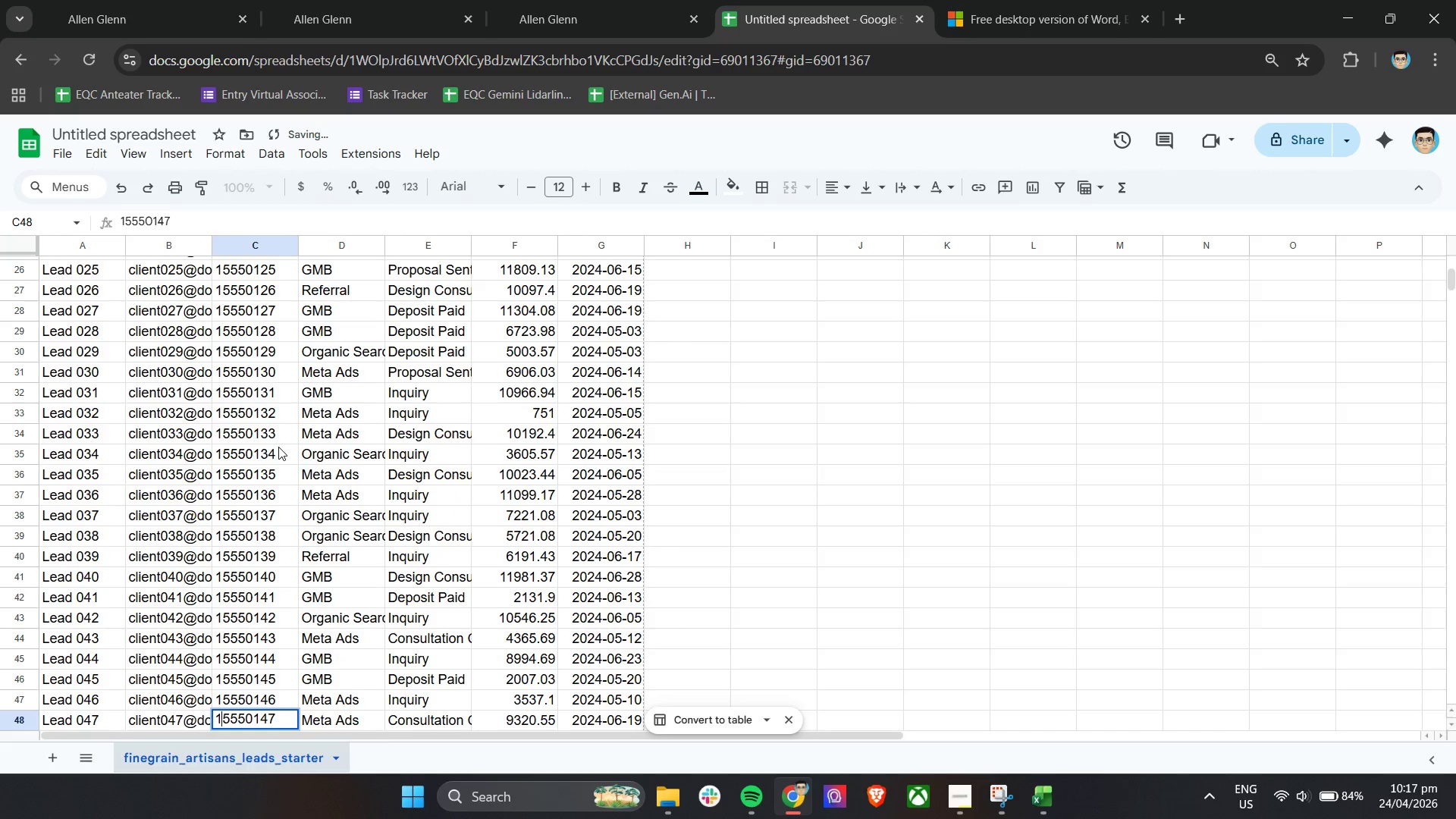 
key(Enter)
 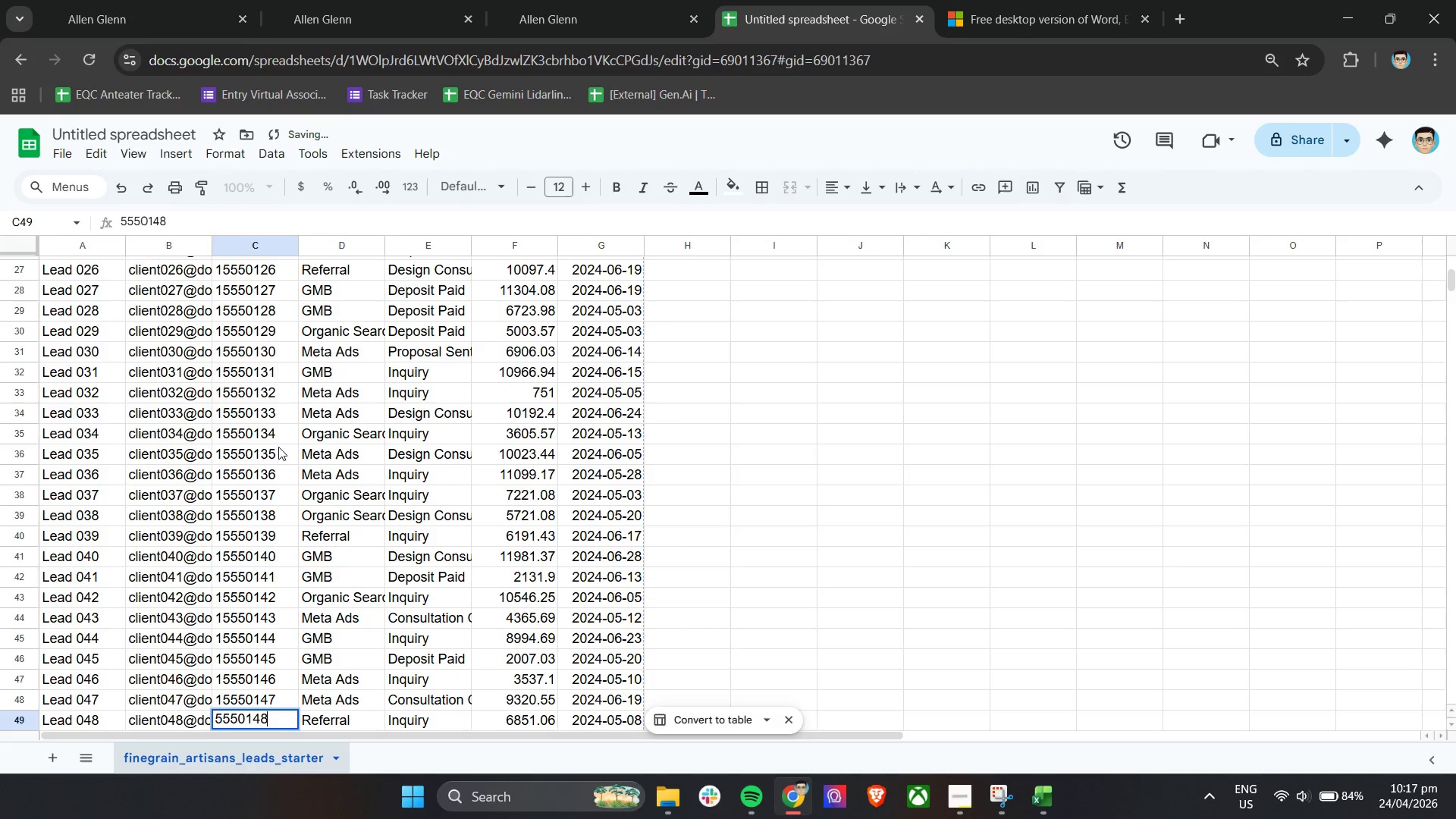 
key(Enter)
 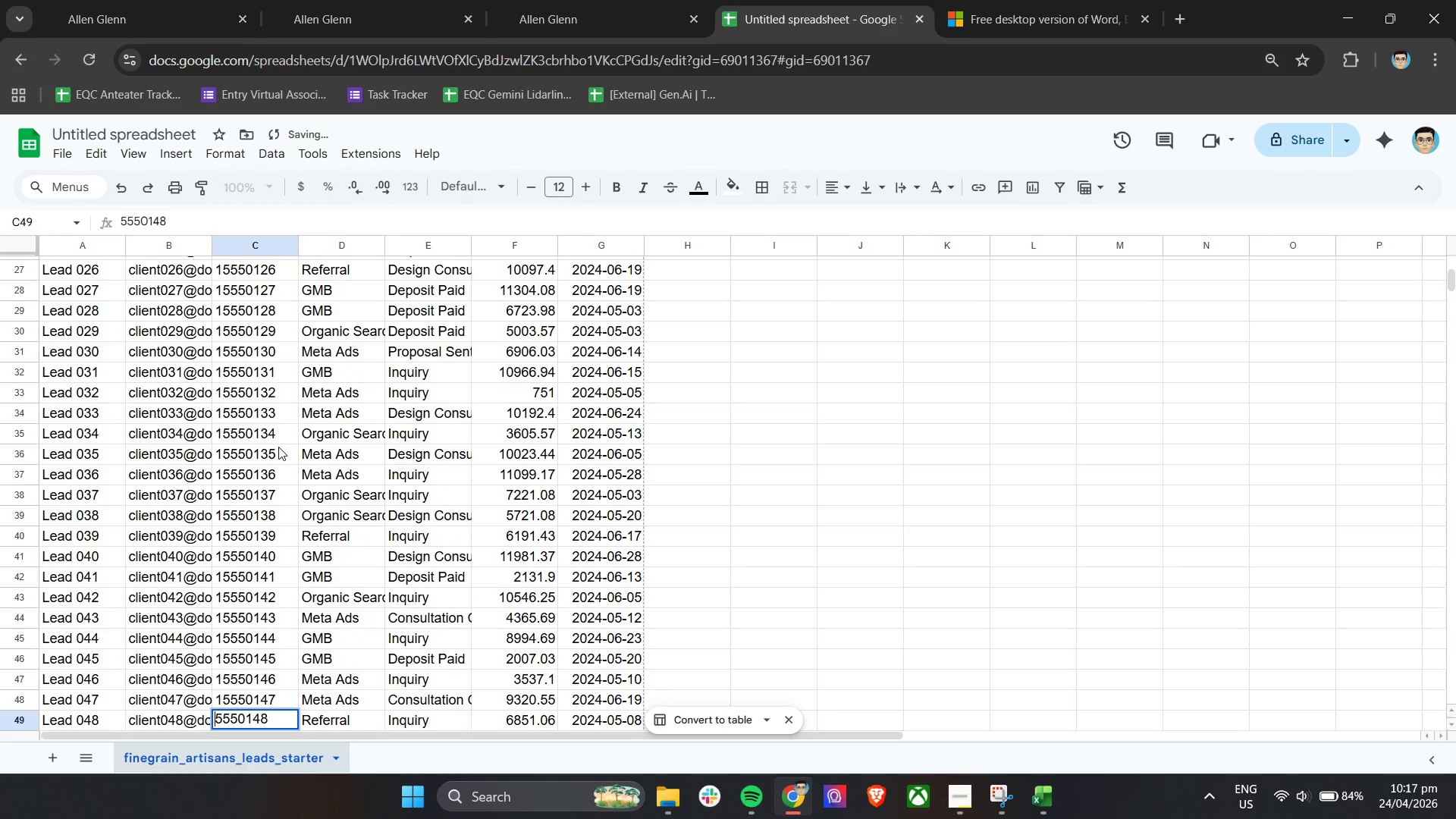 
key(ArrowUp)
 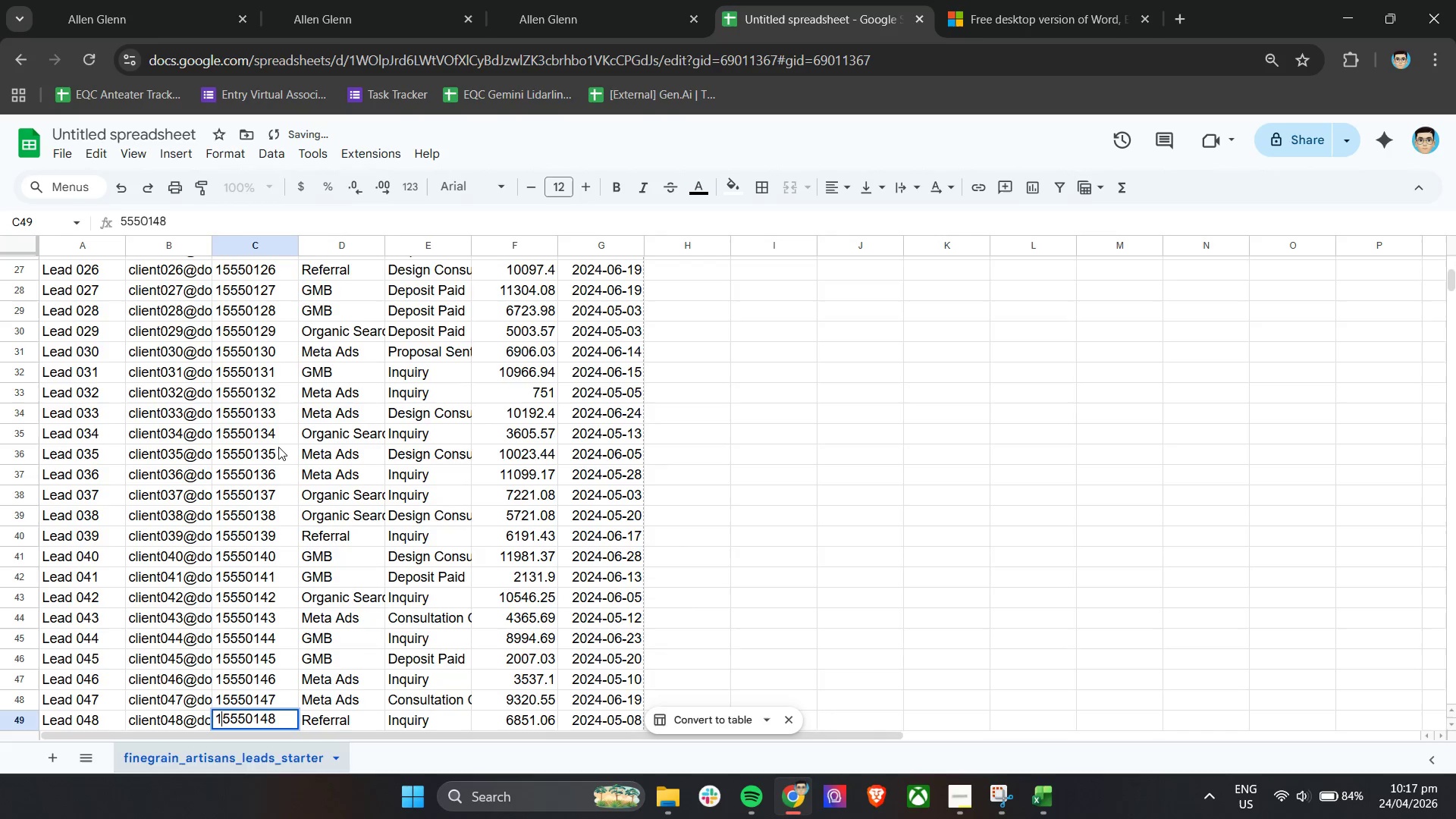 
key(1)
 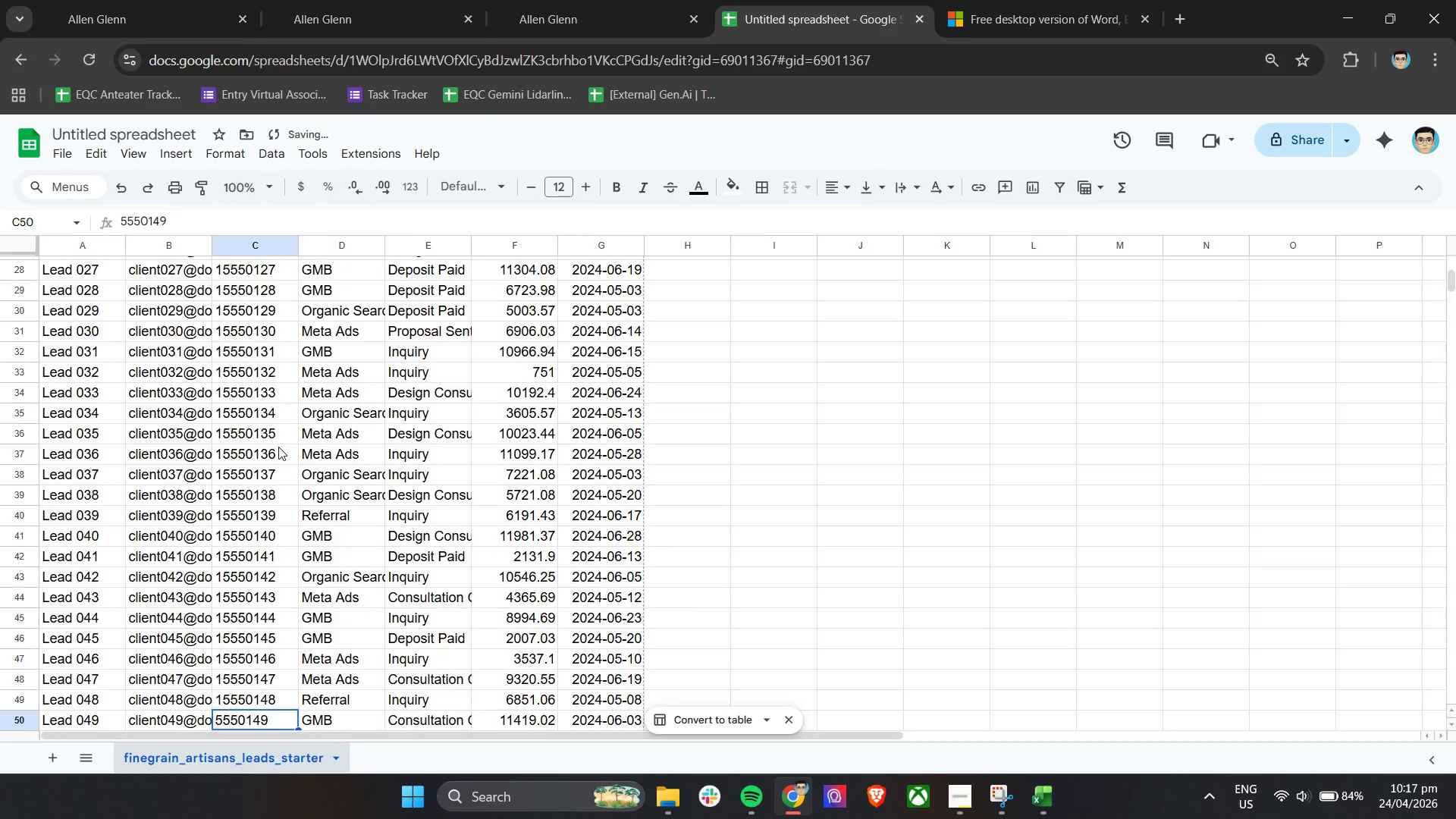 
key(Enter)
 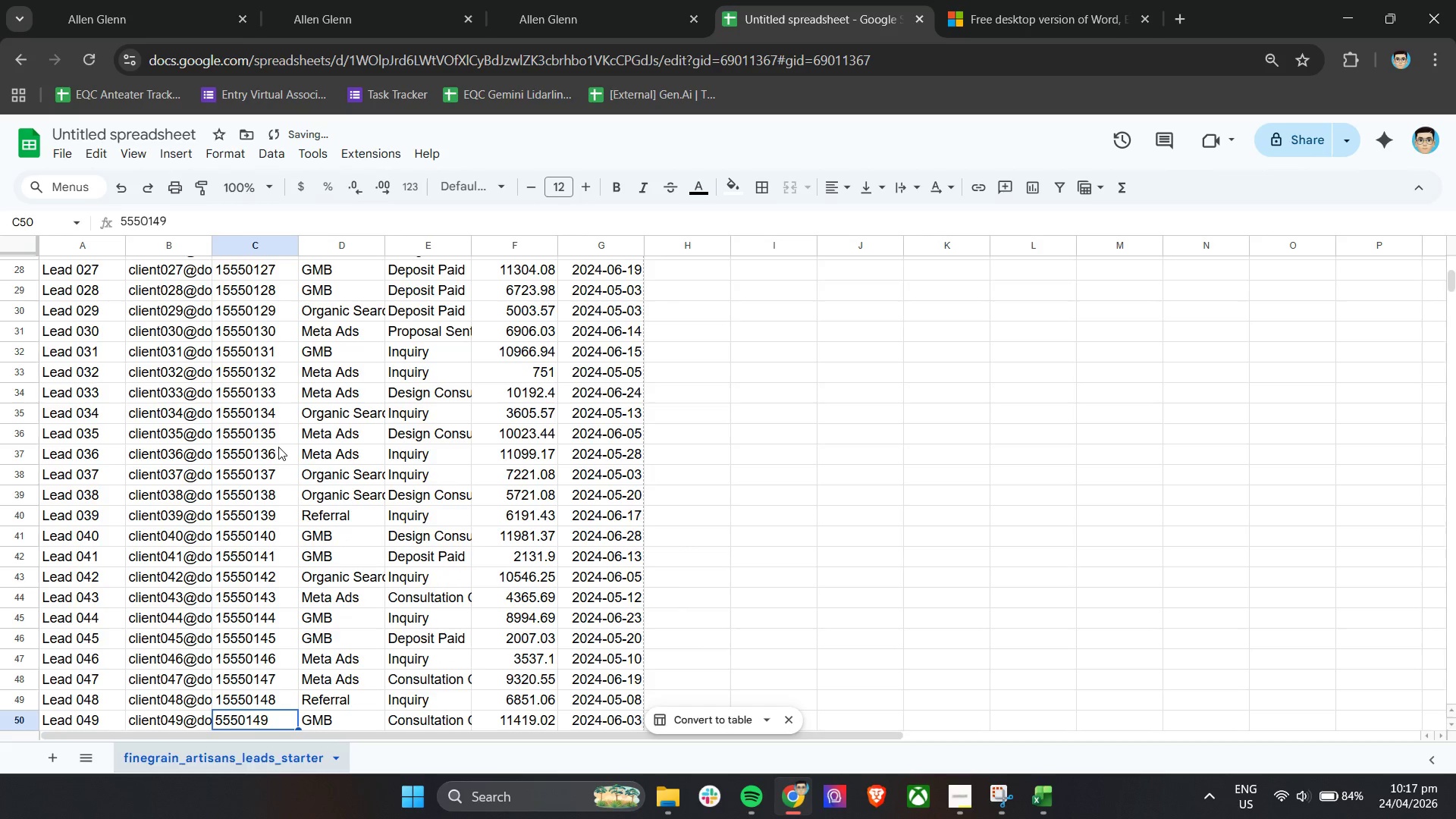 
key(Enter)
 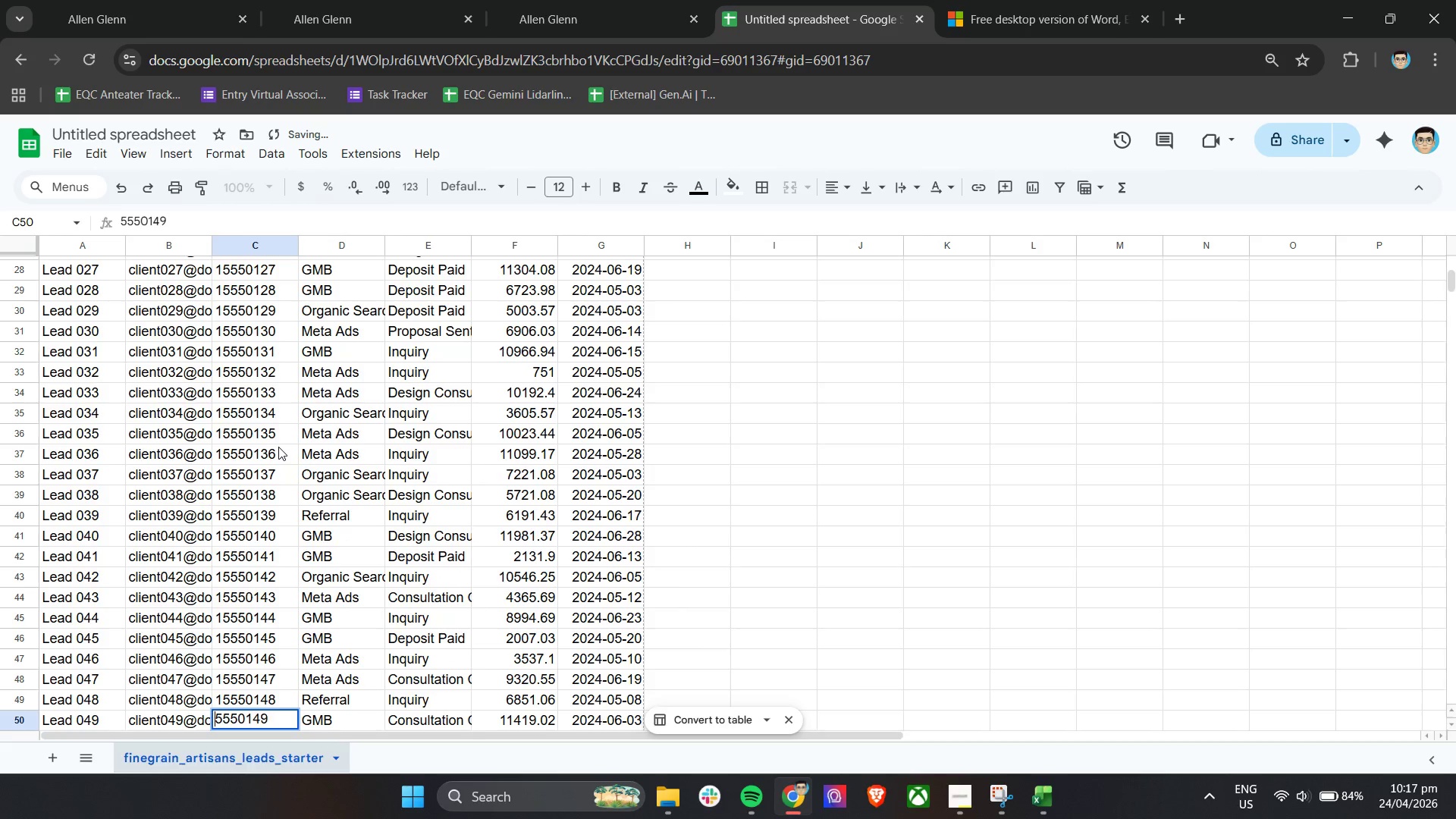 
key(ArrowUp)
 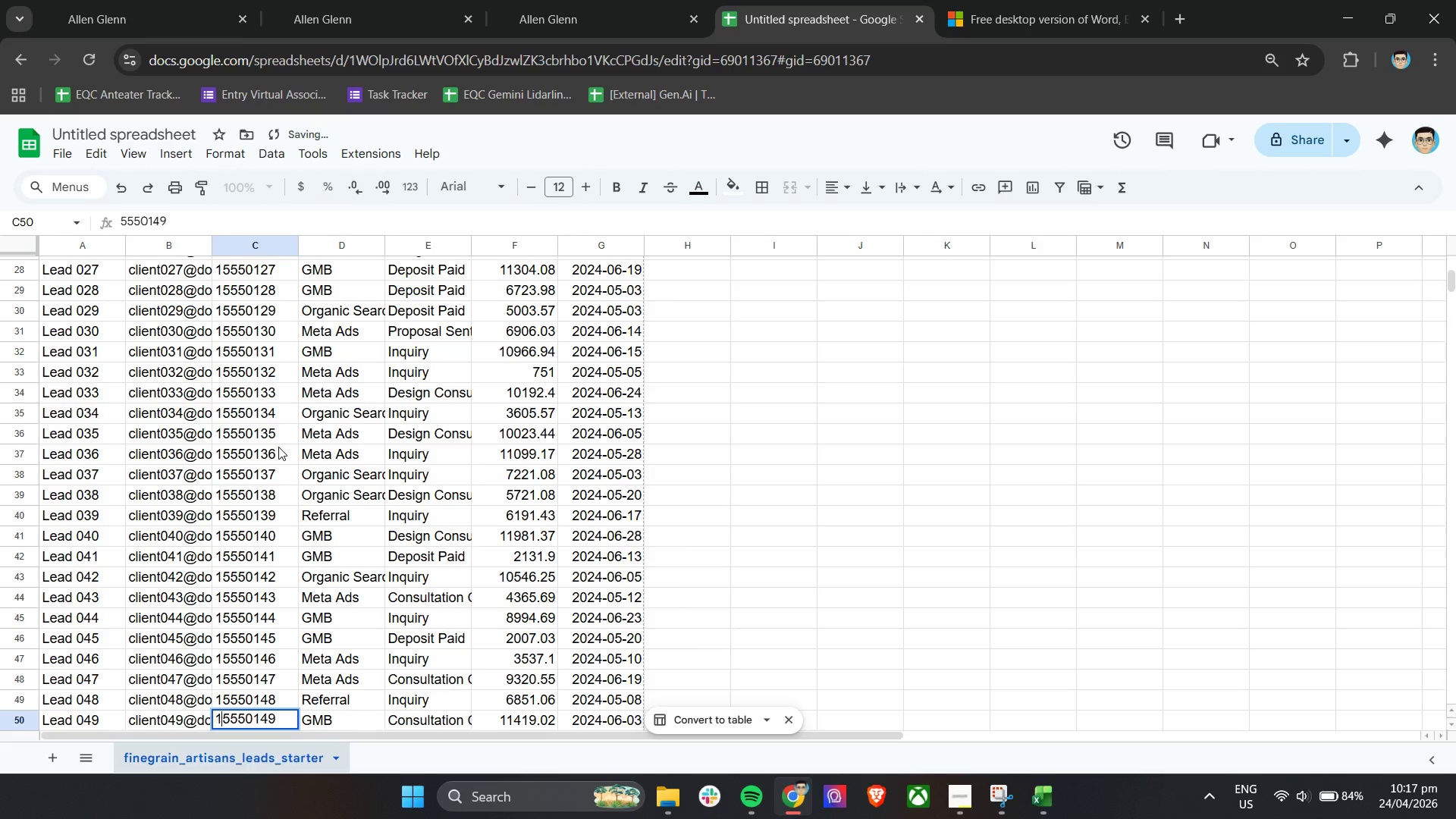 
key(1)
 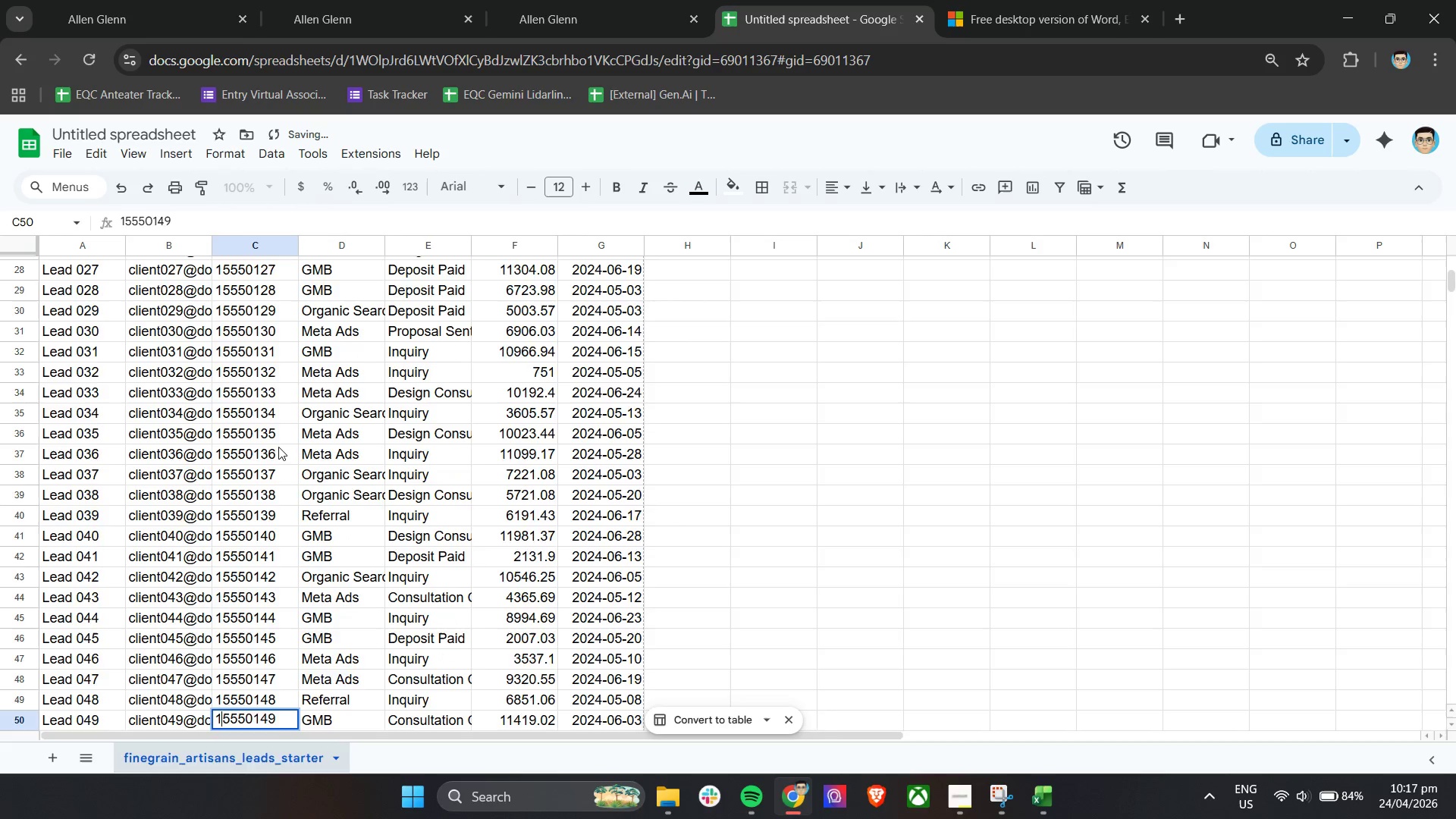 
key(Enter)
 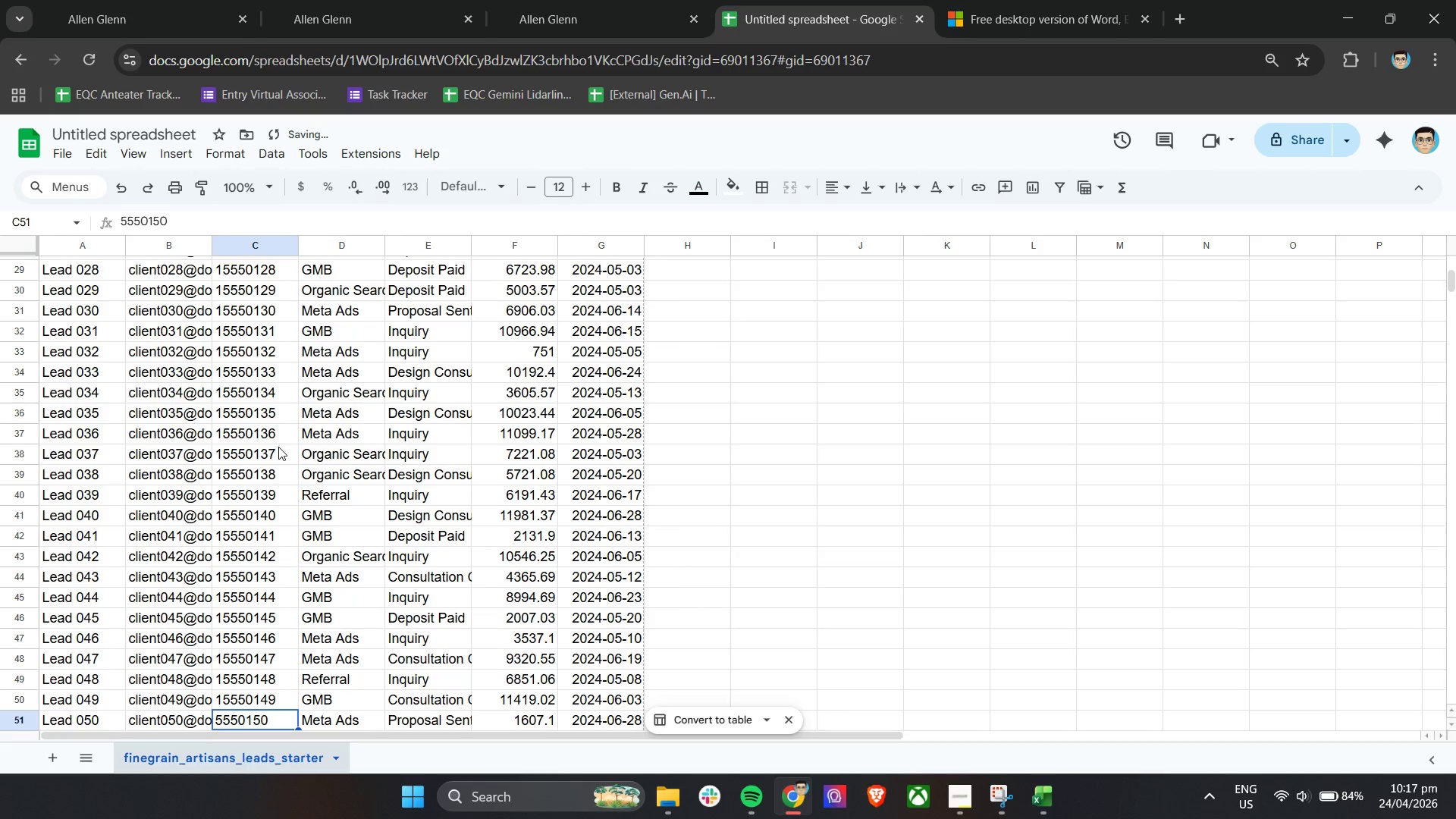 
key(Enter)
 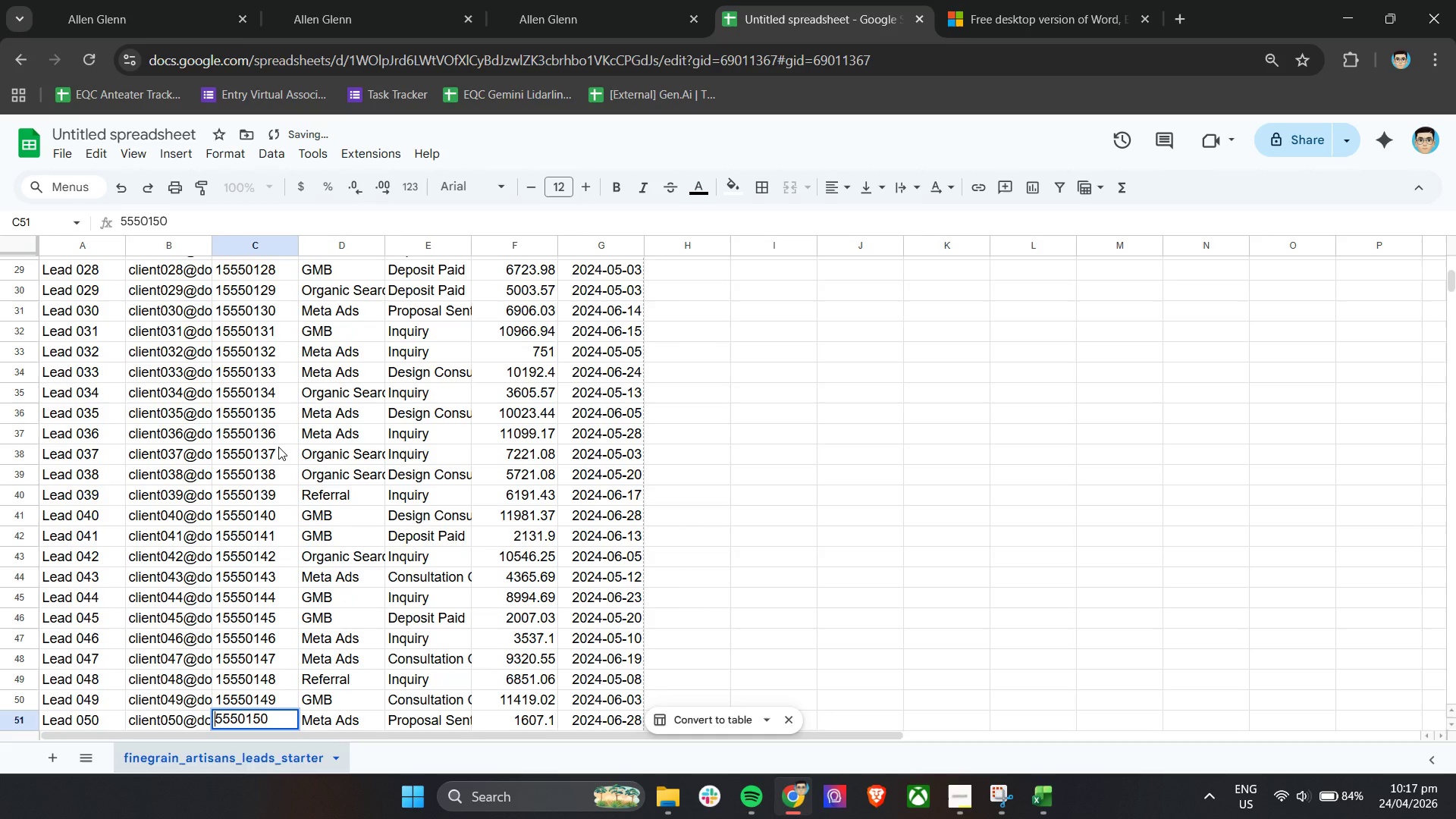 
key(ArrowUp)
 